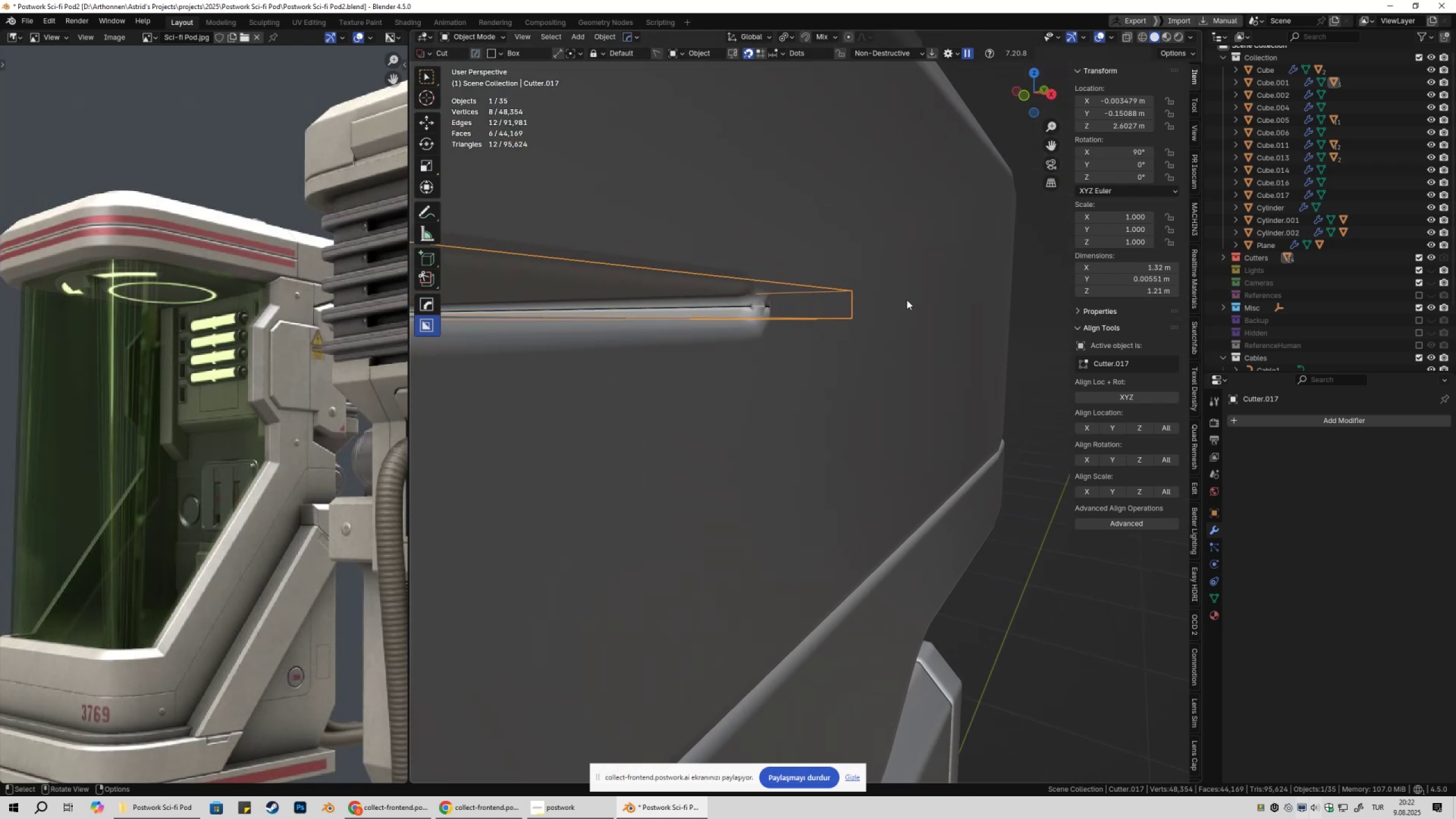 
left_click([907, 300])
 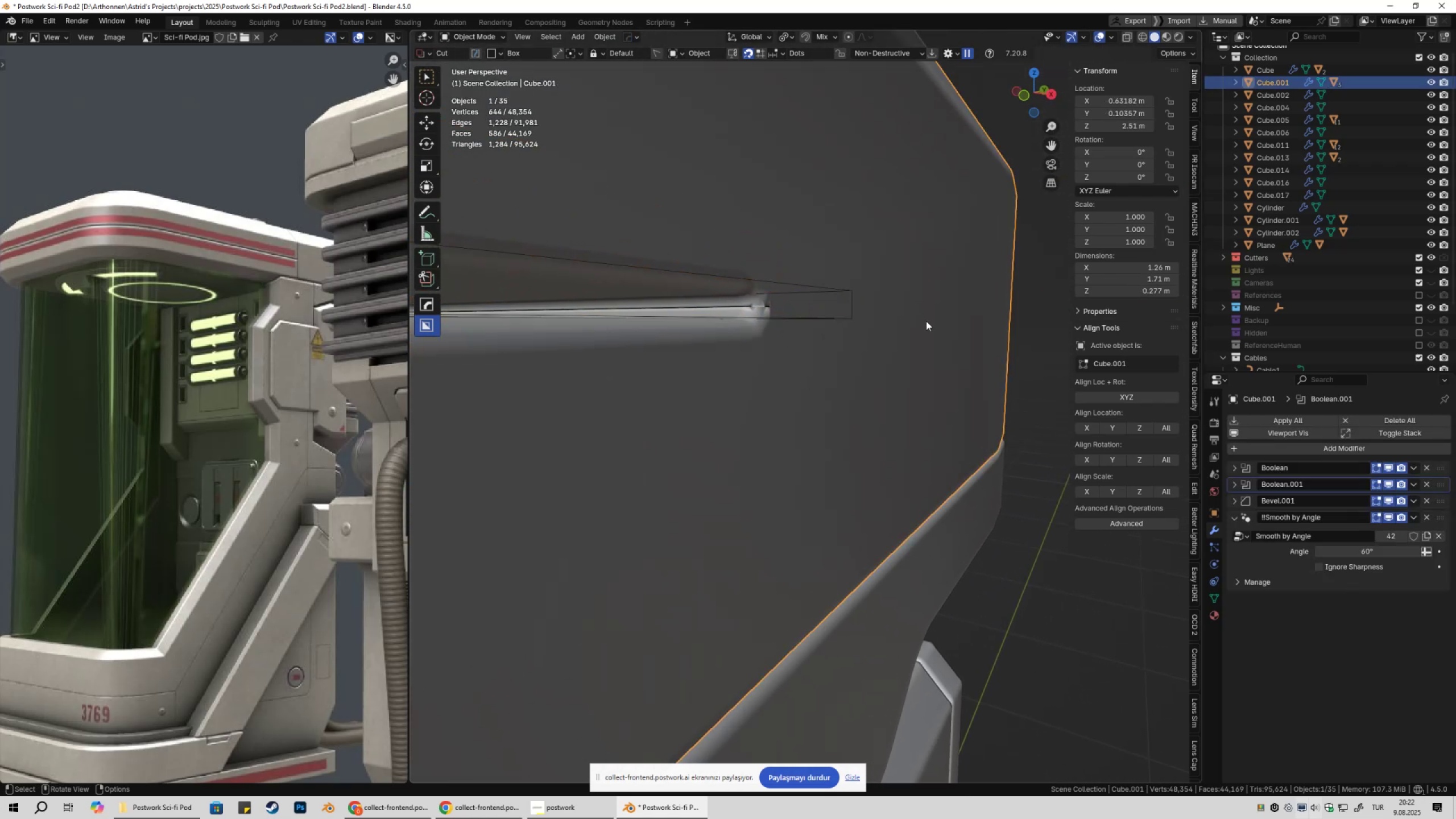 
scroll: coordinate [878, 378], scroll_direction: down, amount: 12.0
 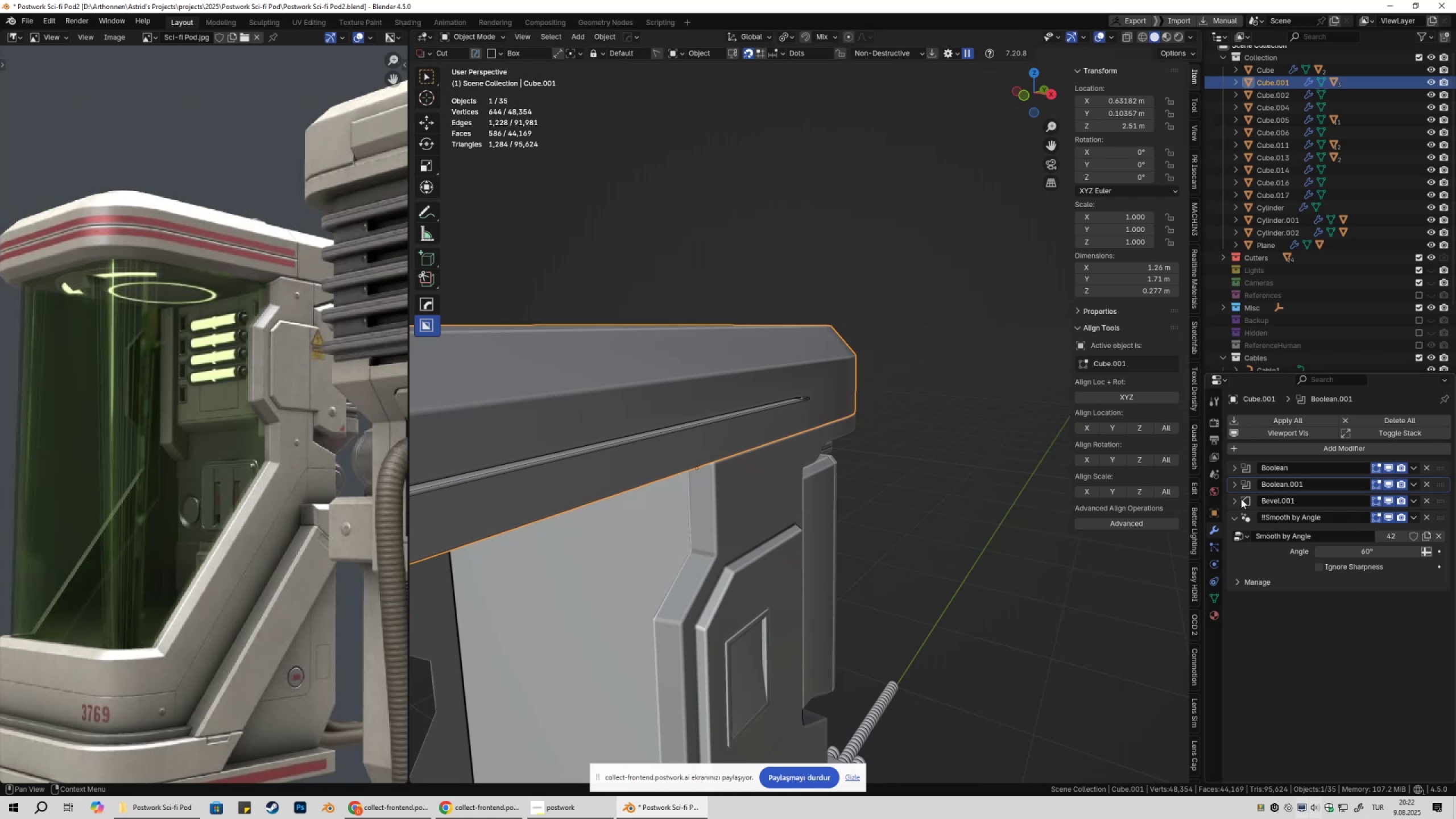 
left_click([1235, 499])
 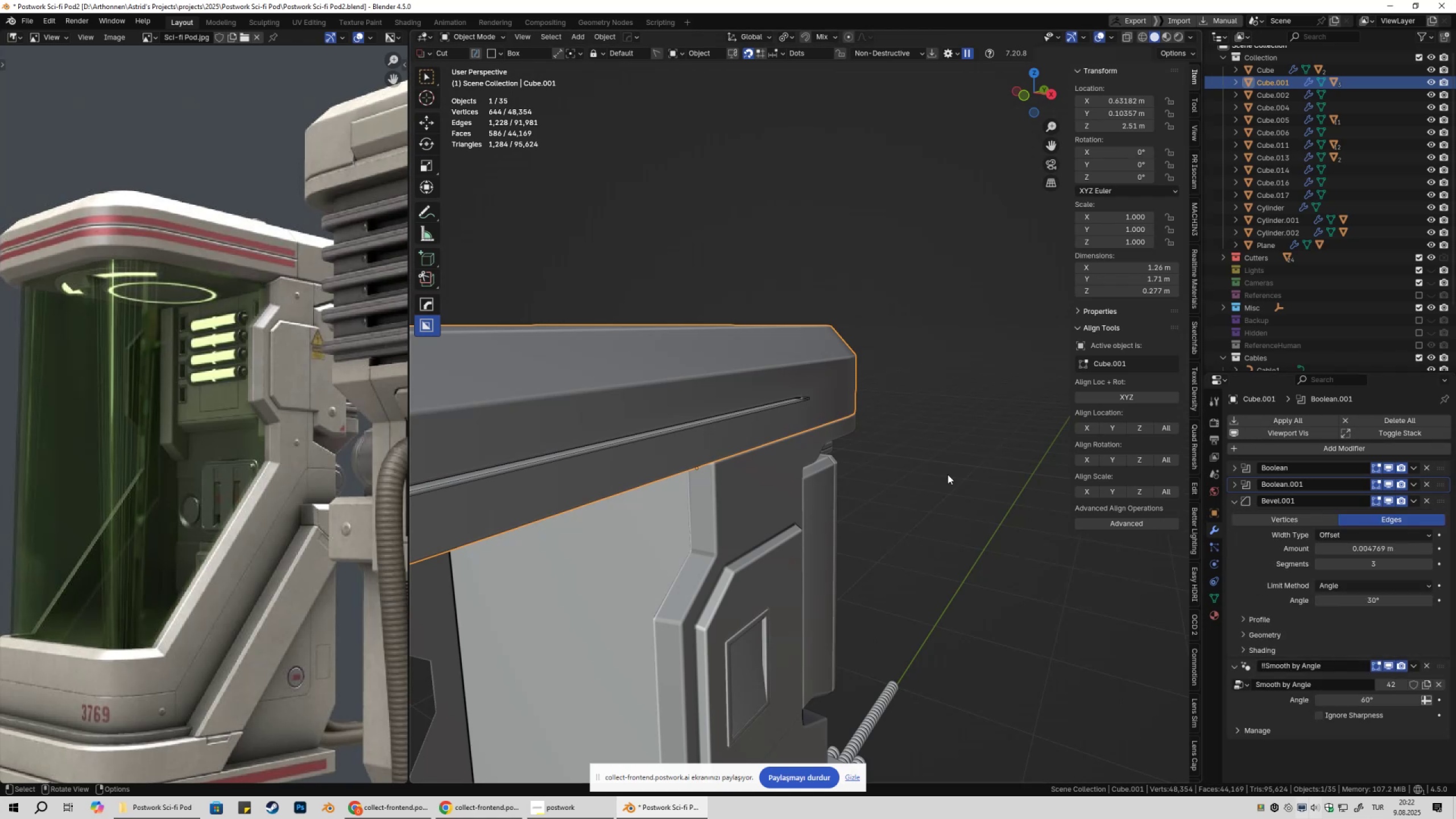 
scroll: coordinate [825, 464], scroll_direction: up, amount: 8.0
 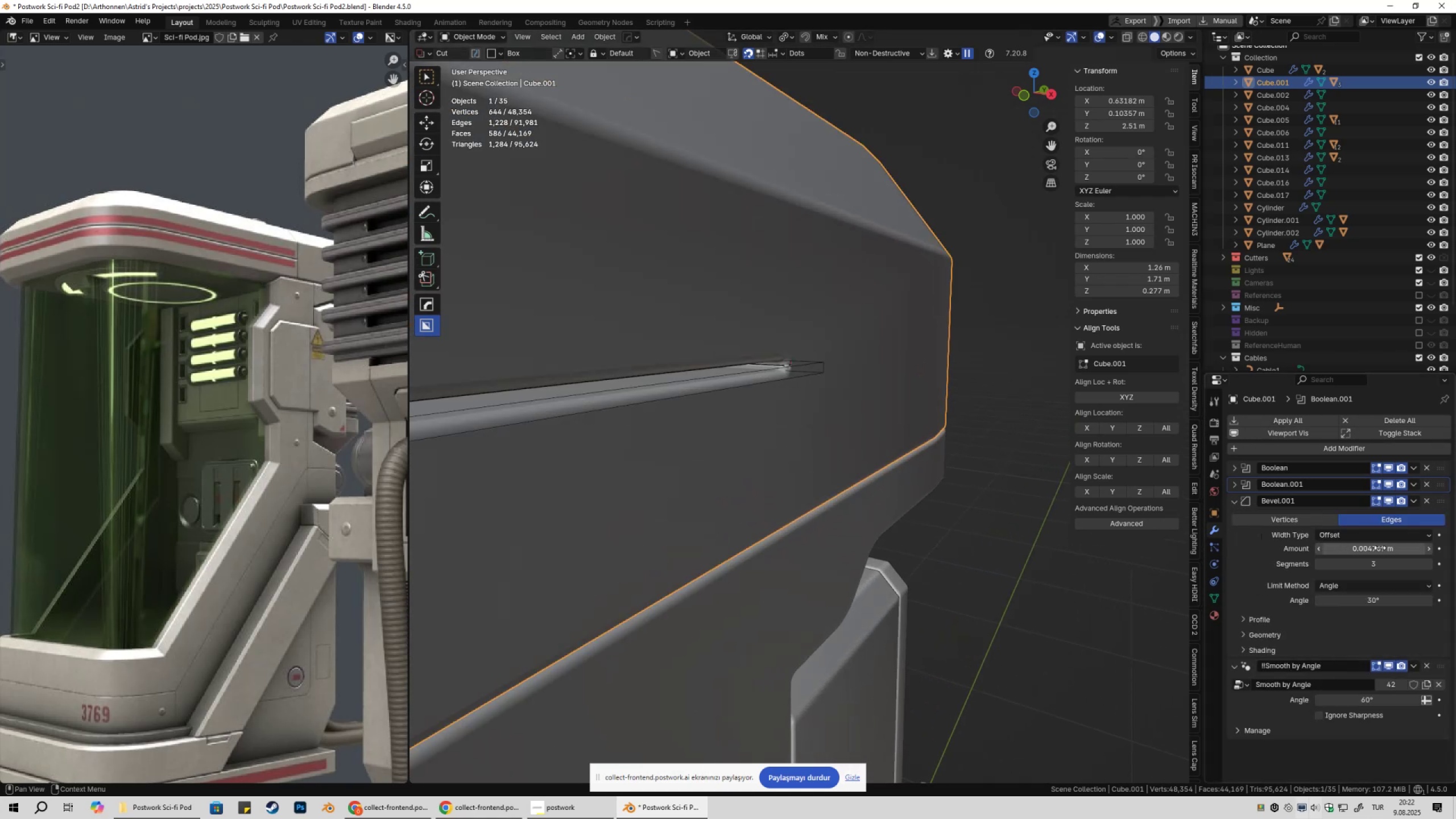 
hold_key(key=ShiftLeft, duration=1.53)
left_click_drag(start_coordinate=[1381, 548], to_coordinate=[213, 549])
 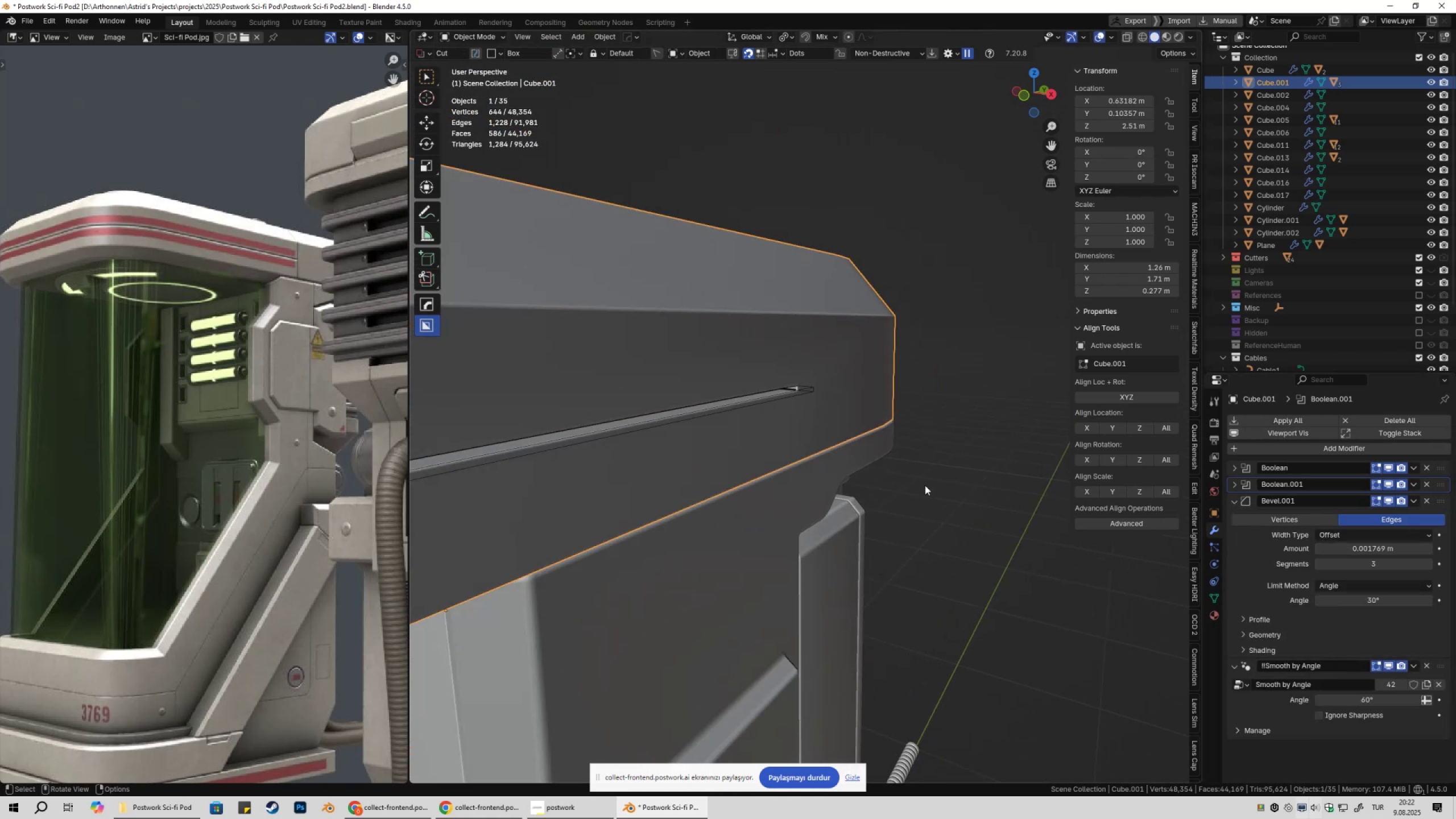 
hold_key(key=ShiftLeft, duration=1.51)
 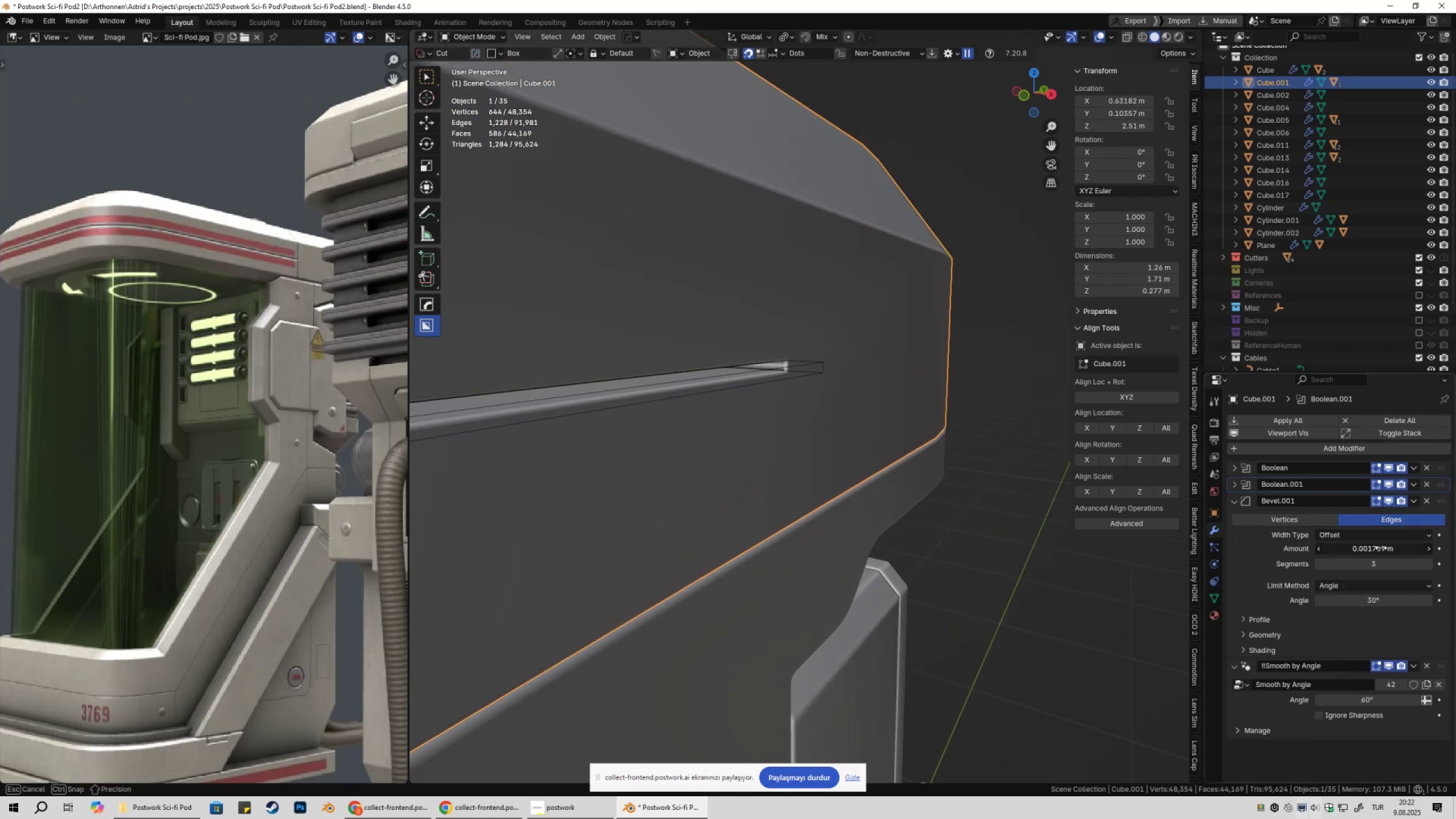 
hold_key(key=ShiftLeft, duration=0.6)
 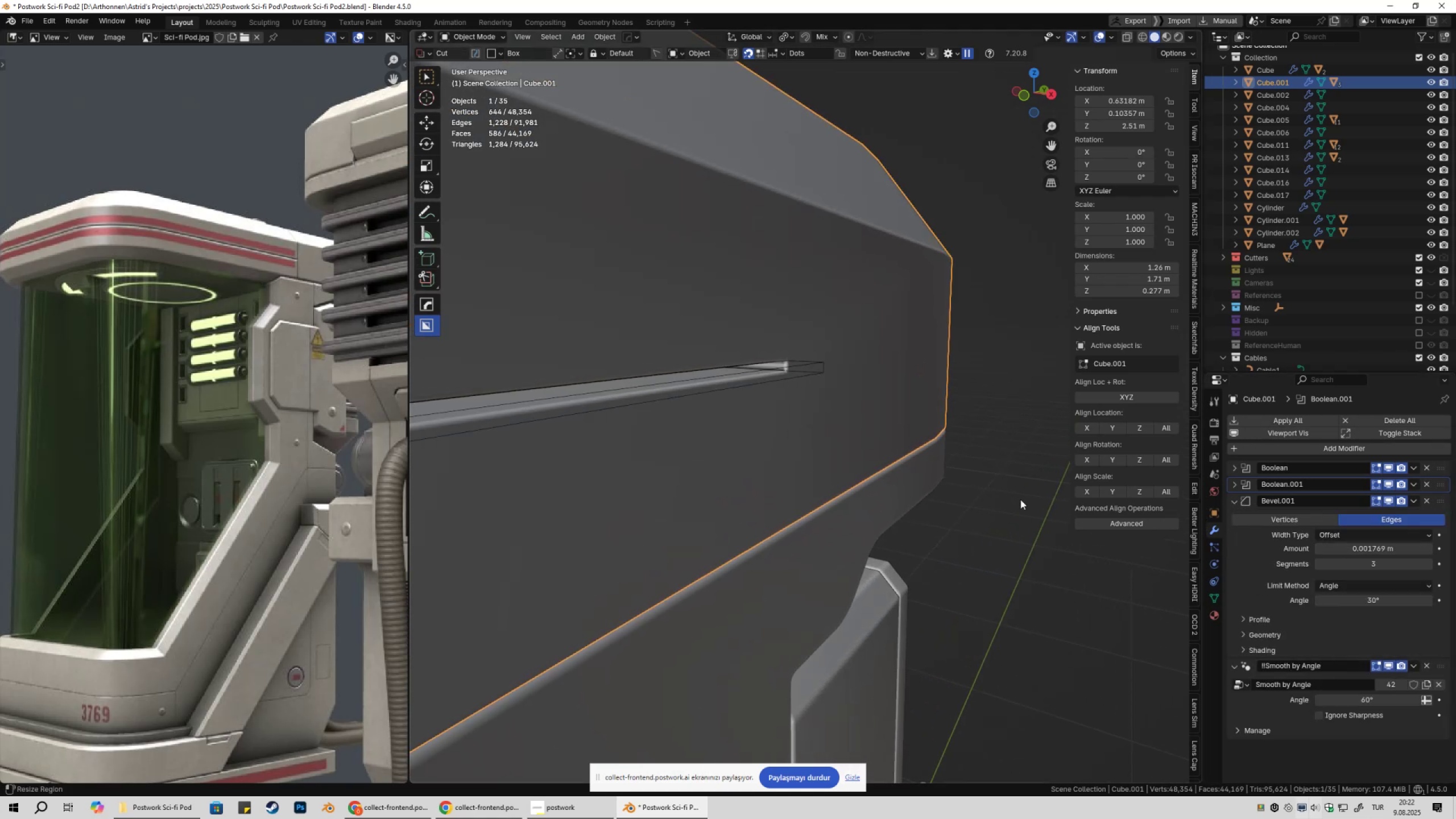 
scroll: coordinate [933, 482], scroll_direction: down, amount: 5.0
 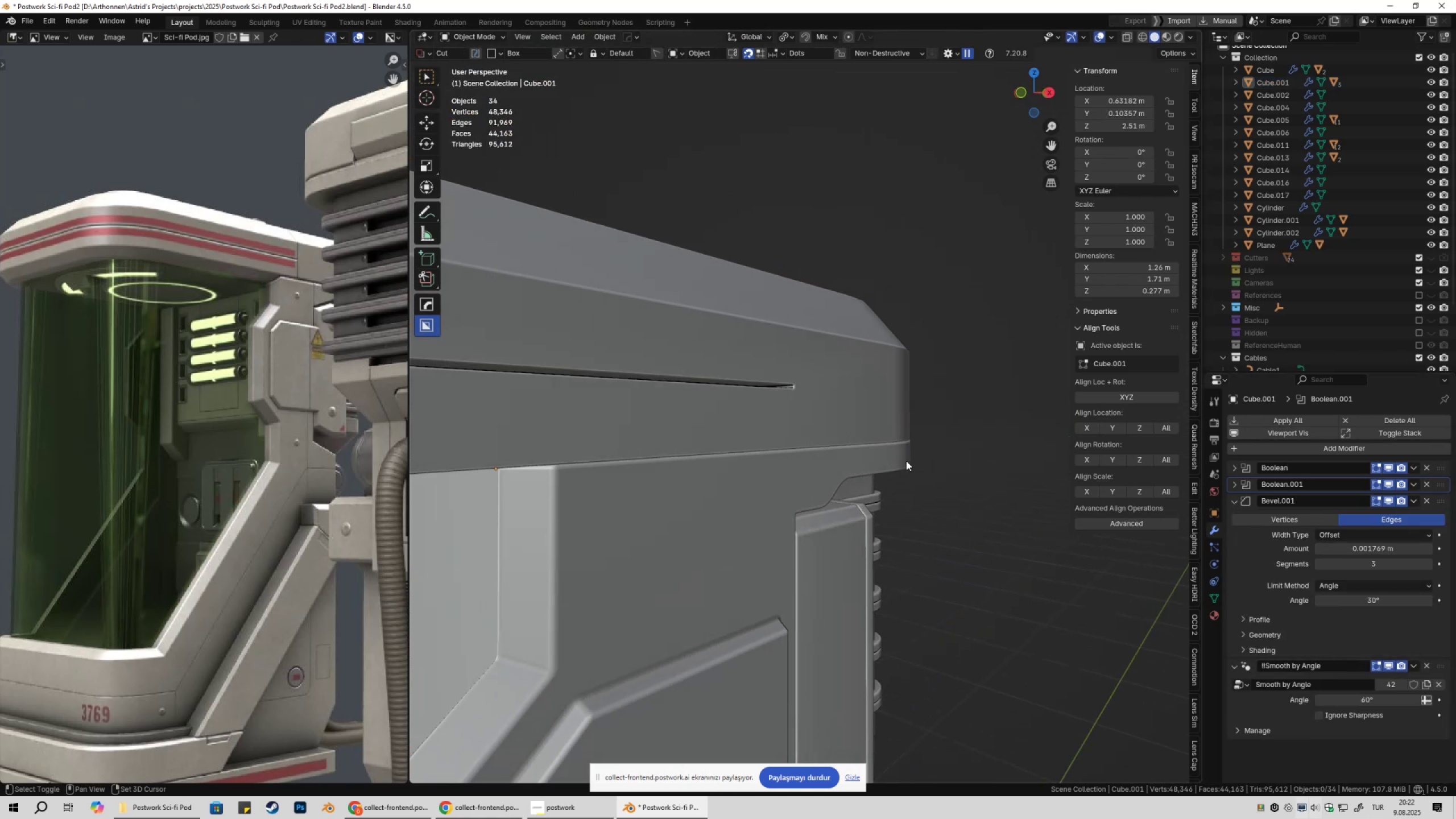 
left_click([933, 482])
 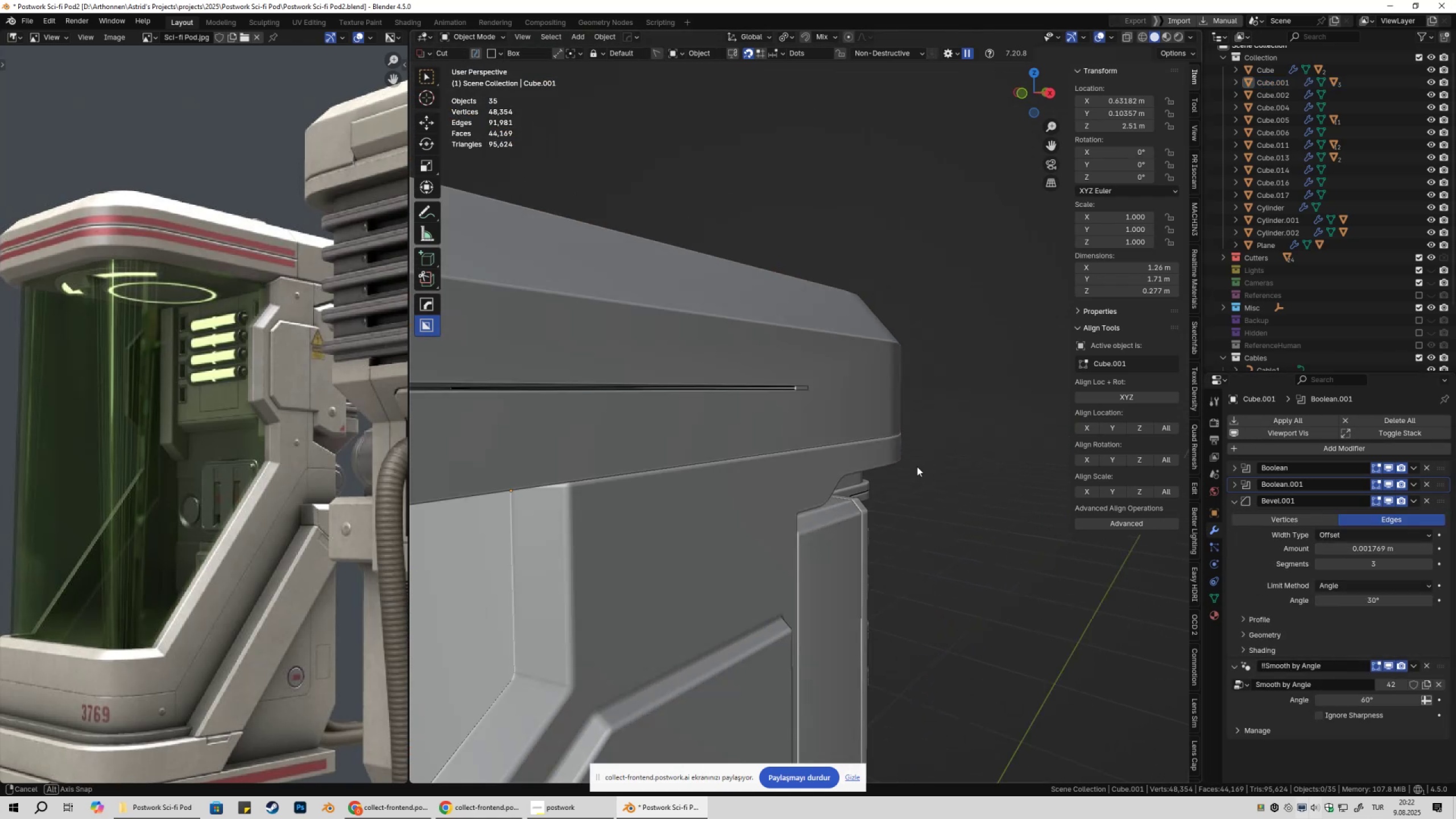 
key(Shift+ShiftLeft)
 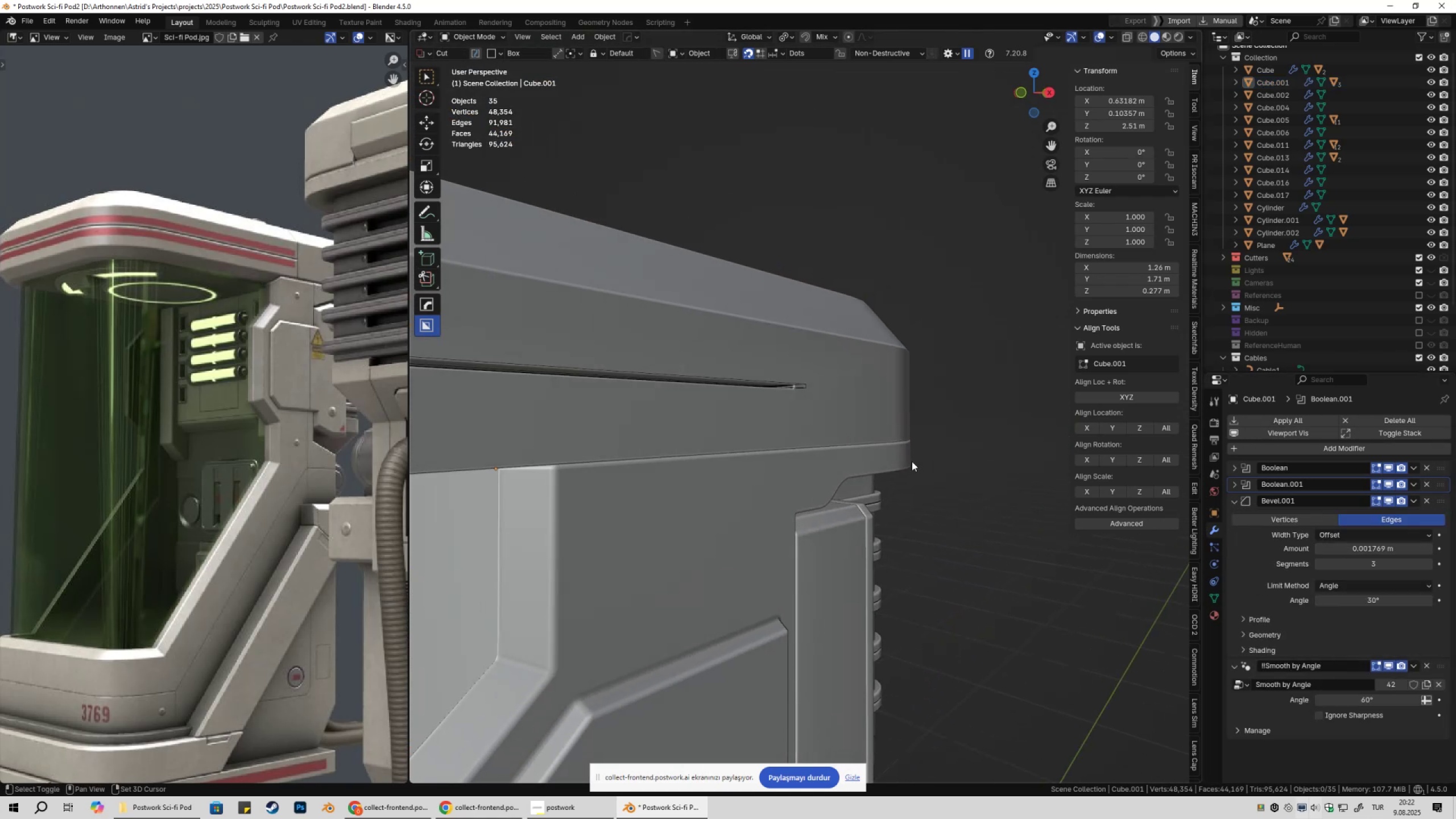 
key(Shift+2)
 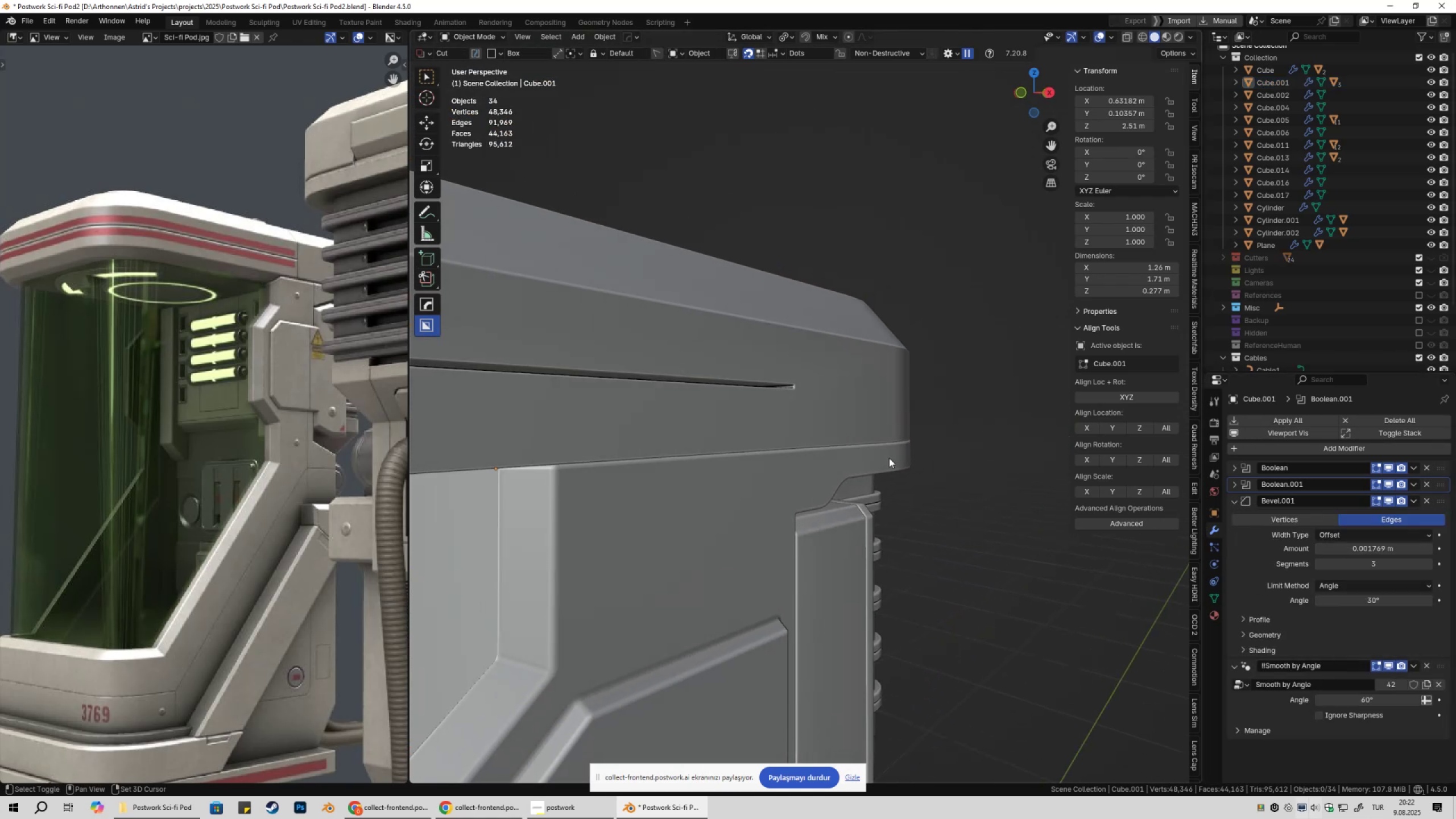 
scroll: coordinate [839, 472], scroll_direction: down, amount: 8.0
 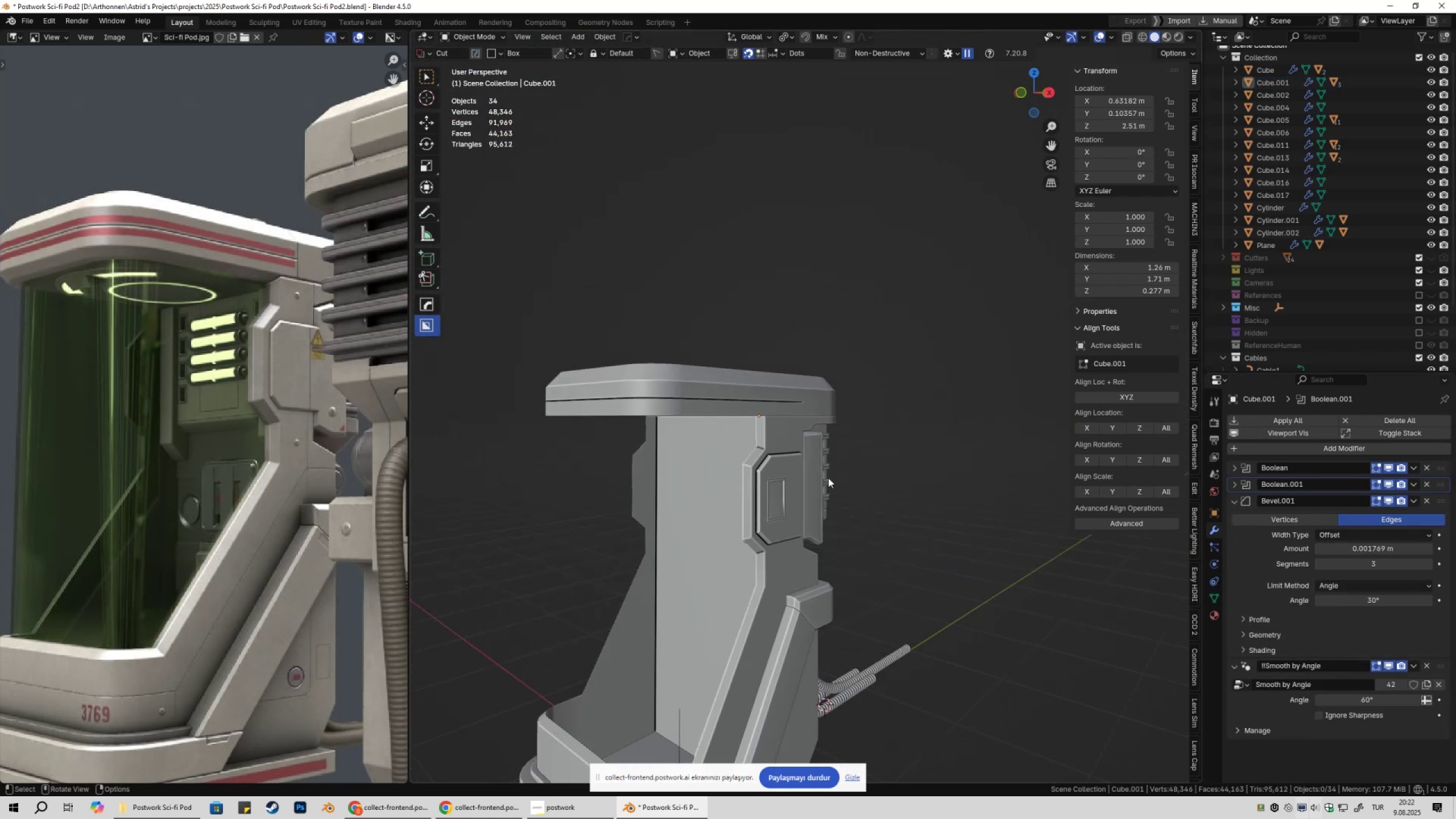 
key(Shift+ShiftLeft)
 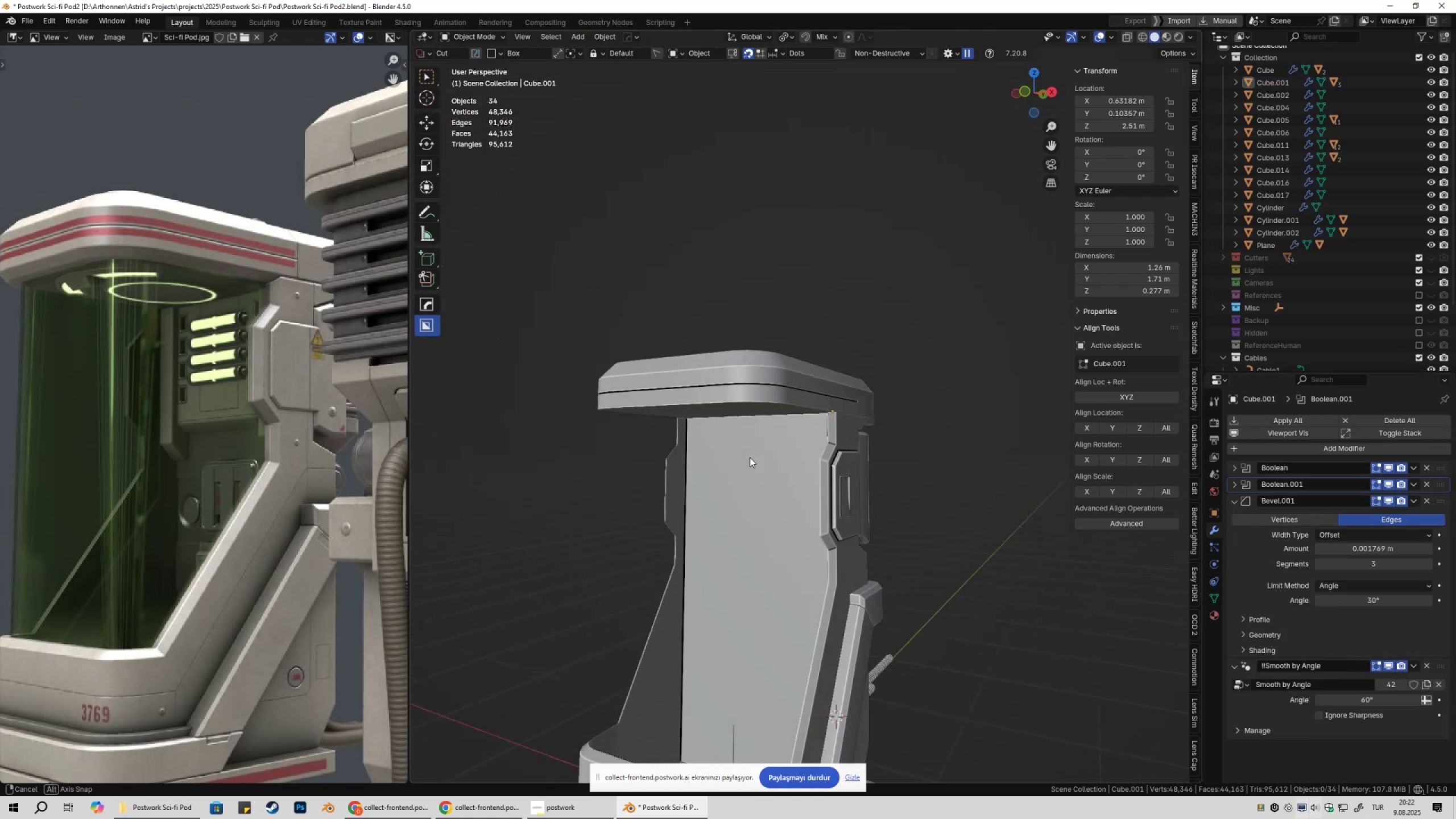 
scroll: coordinate [750, 429], scroll_direction: up, amount: 6.0
 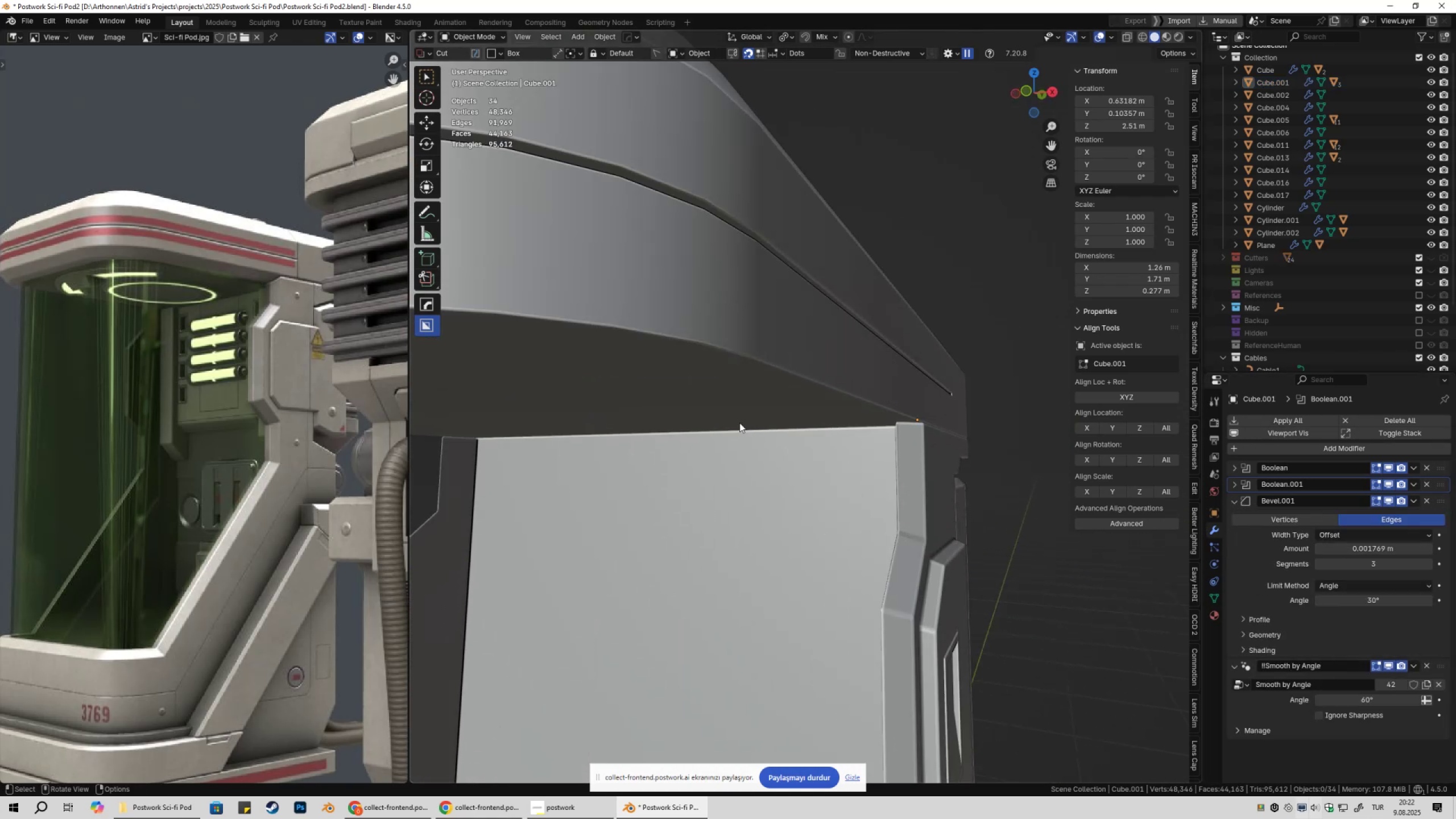 
hold_key(key=ShiftLeft, duration=0.55)
 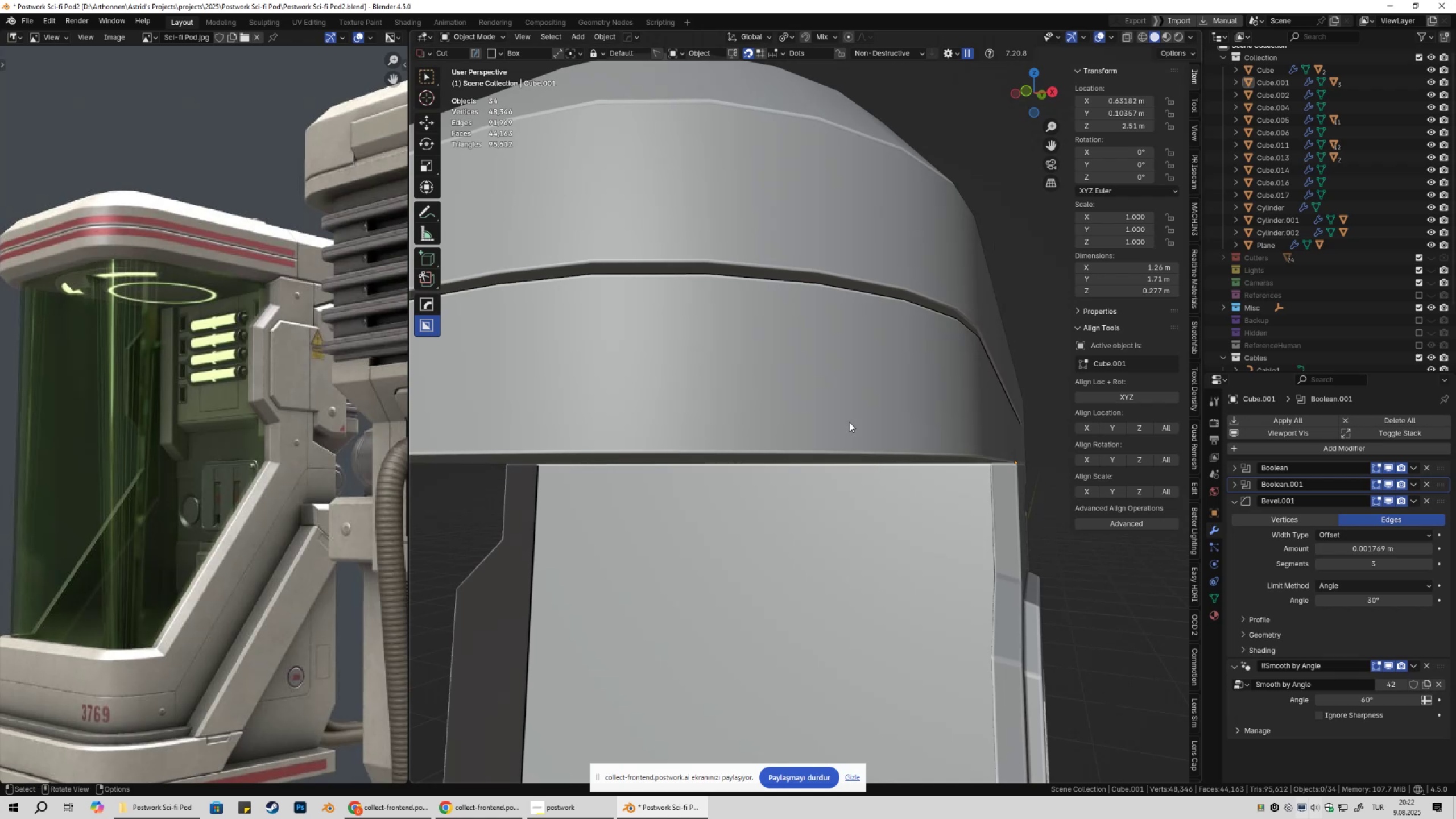 
left_click([849, 422])
 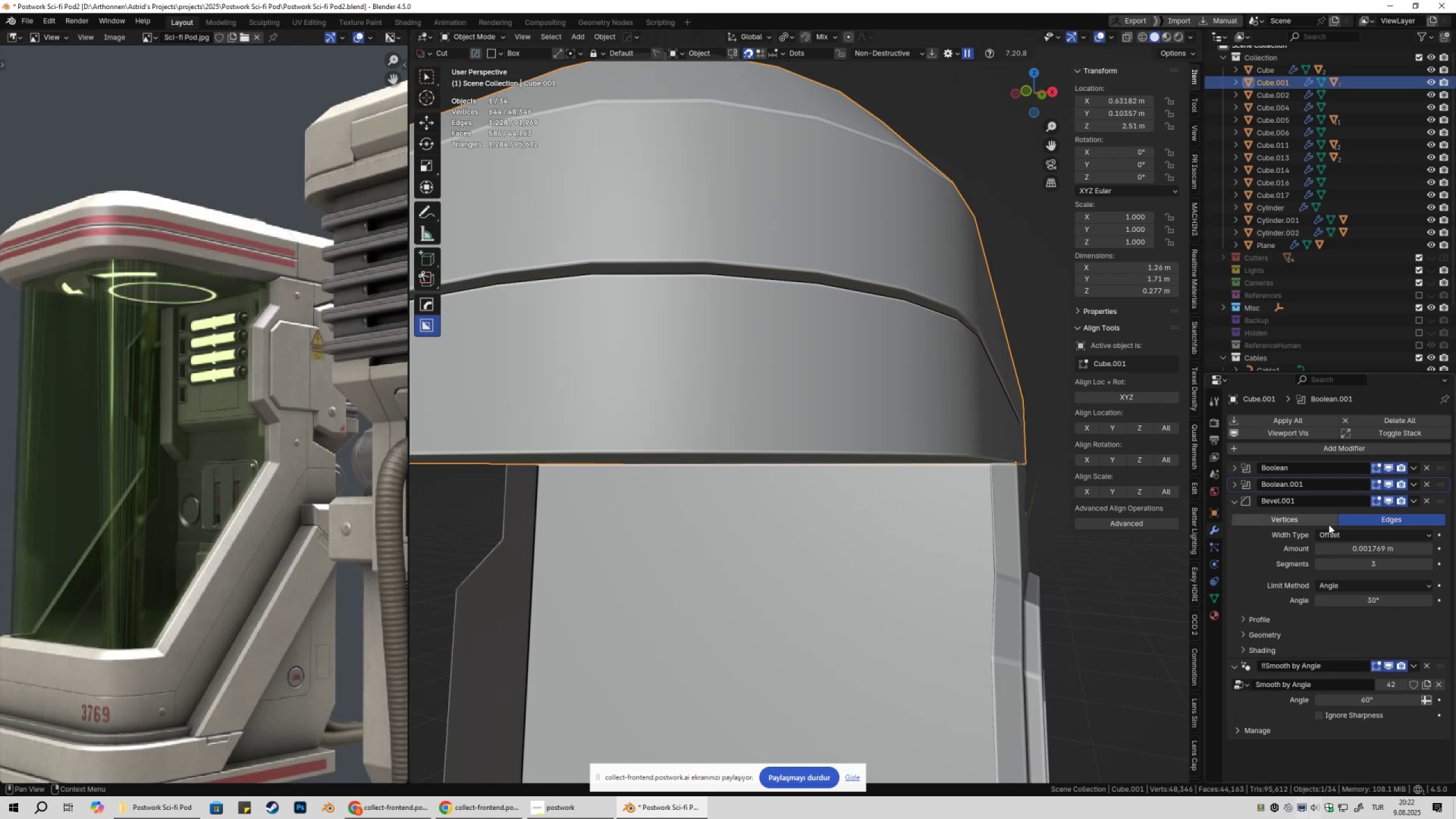 
hold_key(key=ShiftLeft, duration=1.5)
left_click_drag(start_coordinate=[1392, 549], to_coordinate=[231, 552])
 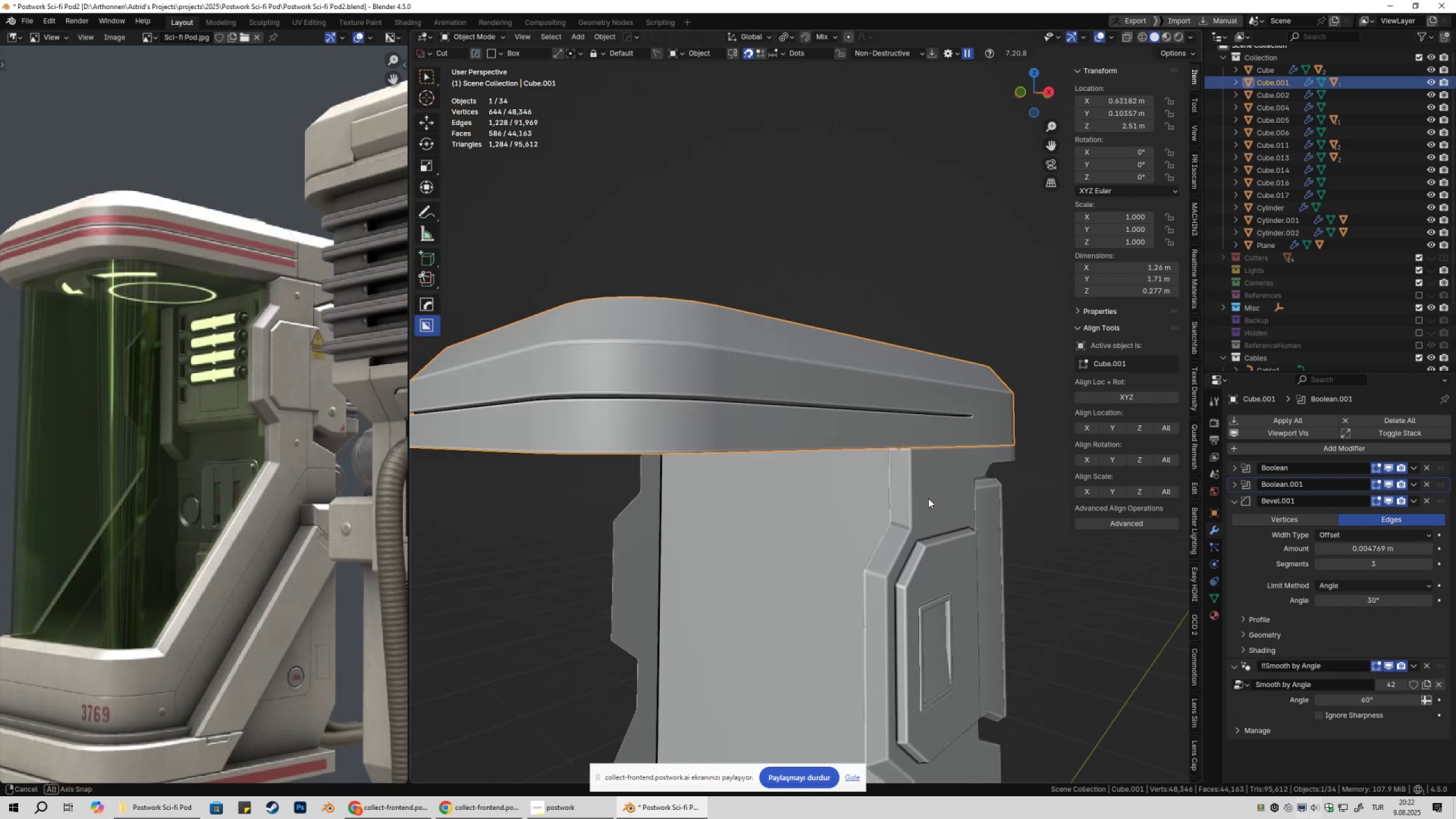 
hold_key(key=ShiftLeft, duration=1.52)
 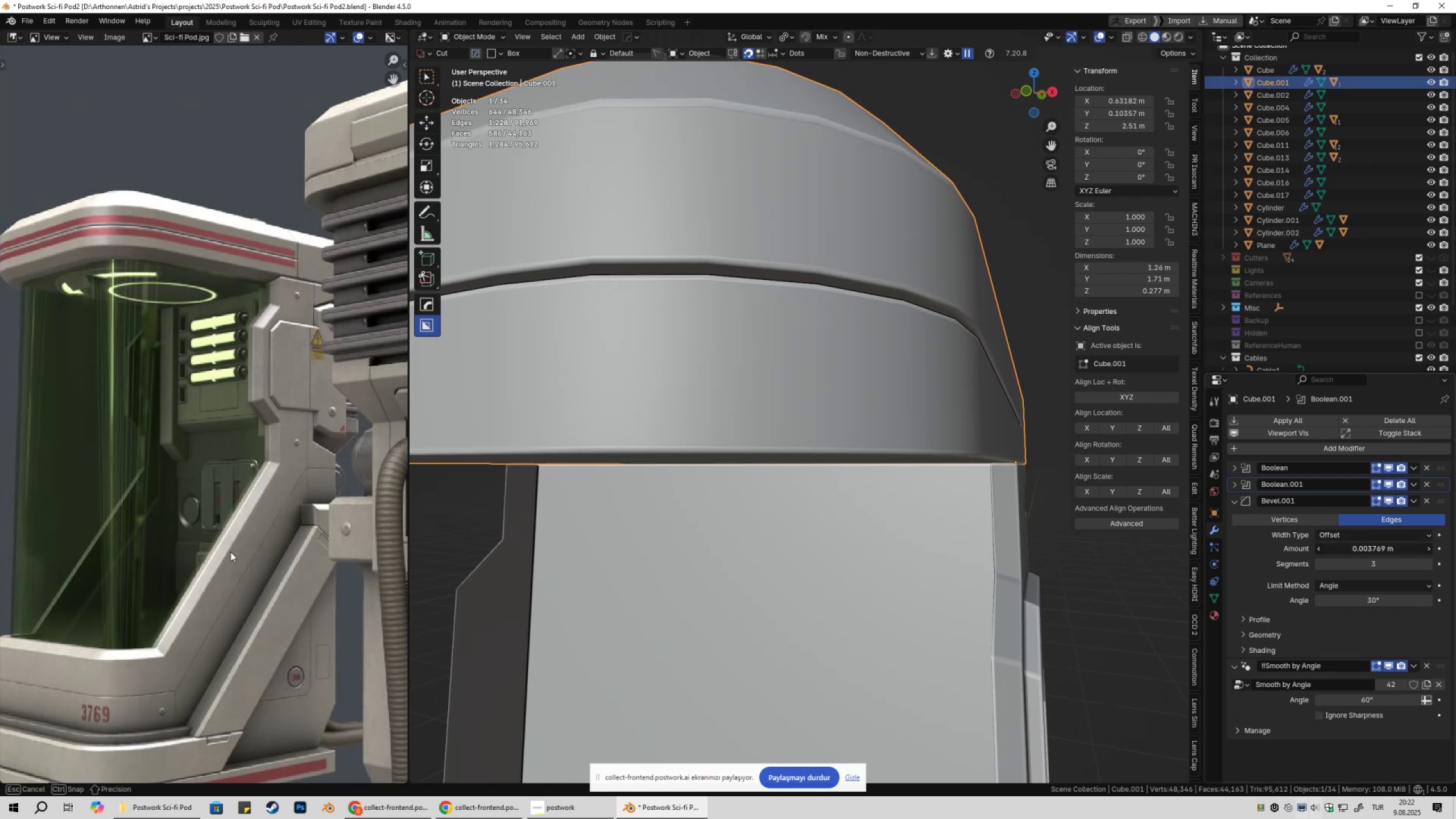 
hold_key(key=ShiftLeft, duration=1.51)
 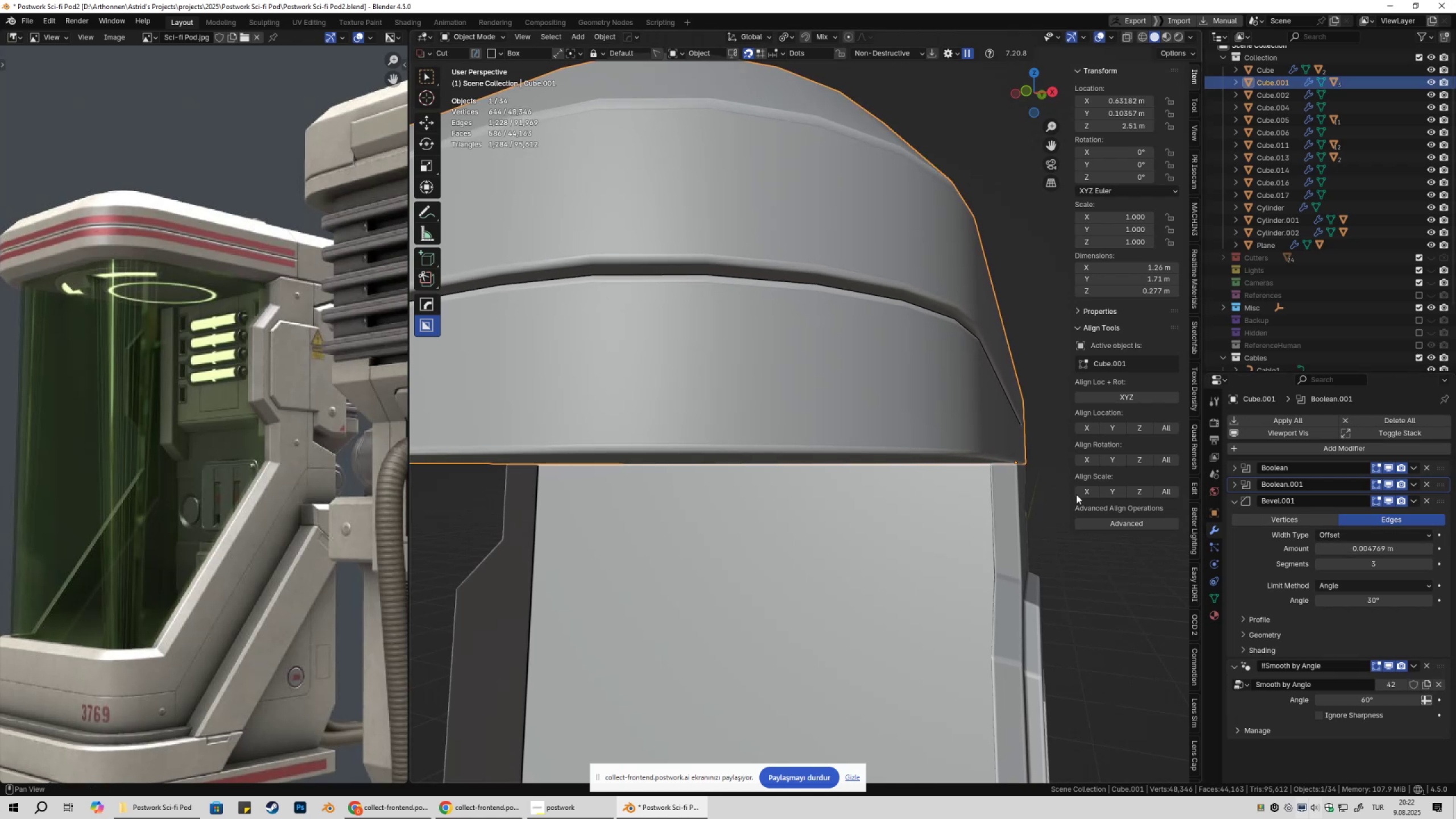 
scroll: coordinate [970, 490], scroll_direction: down, amount: 2.0
 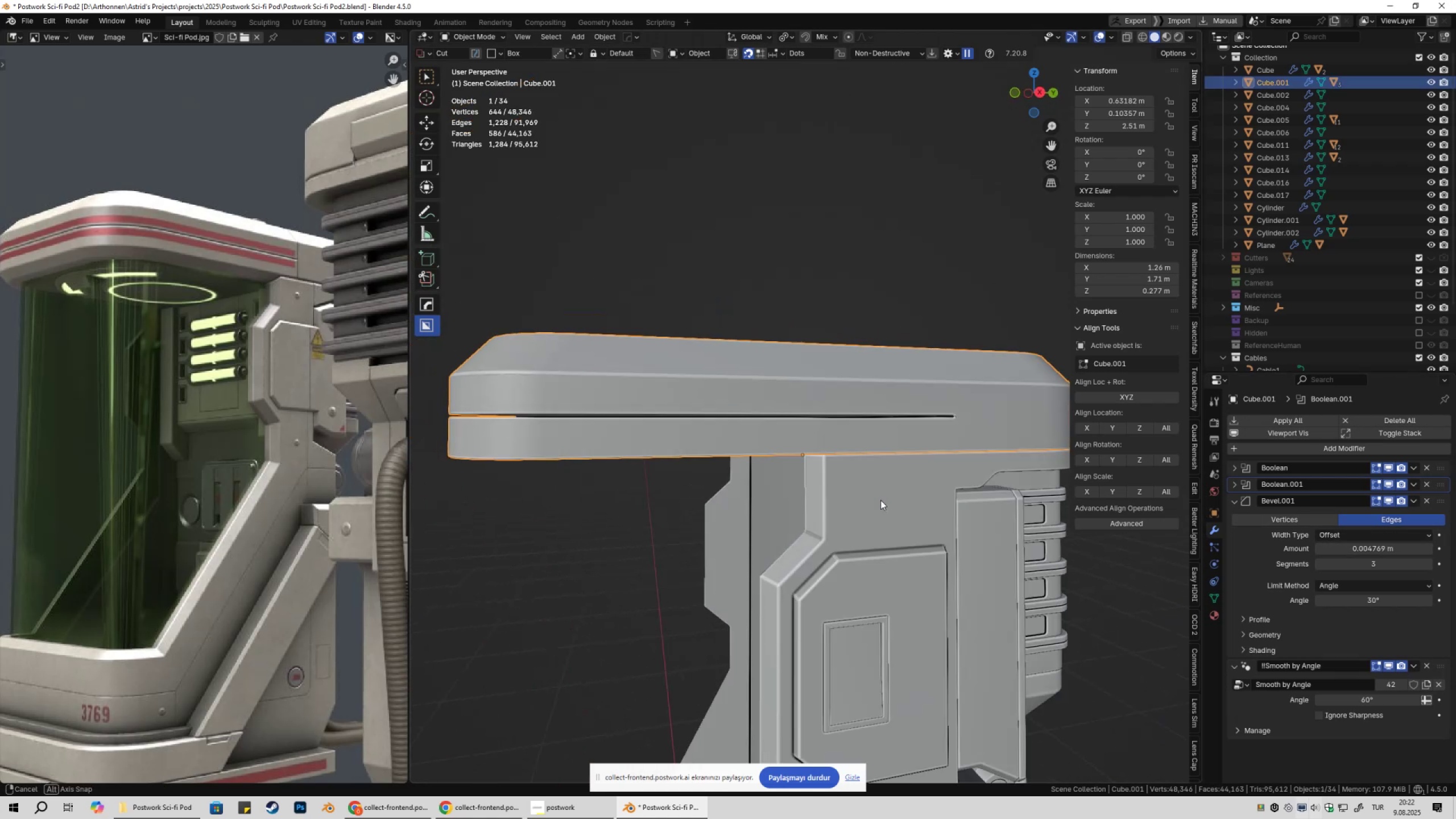 
key(Shift+ShiftLeft)
 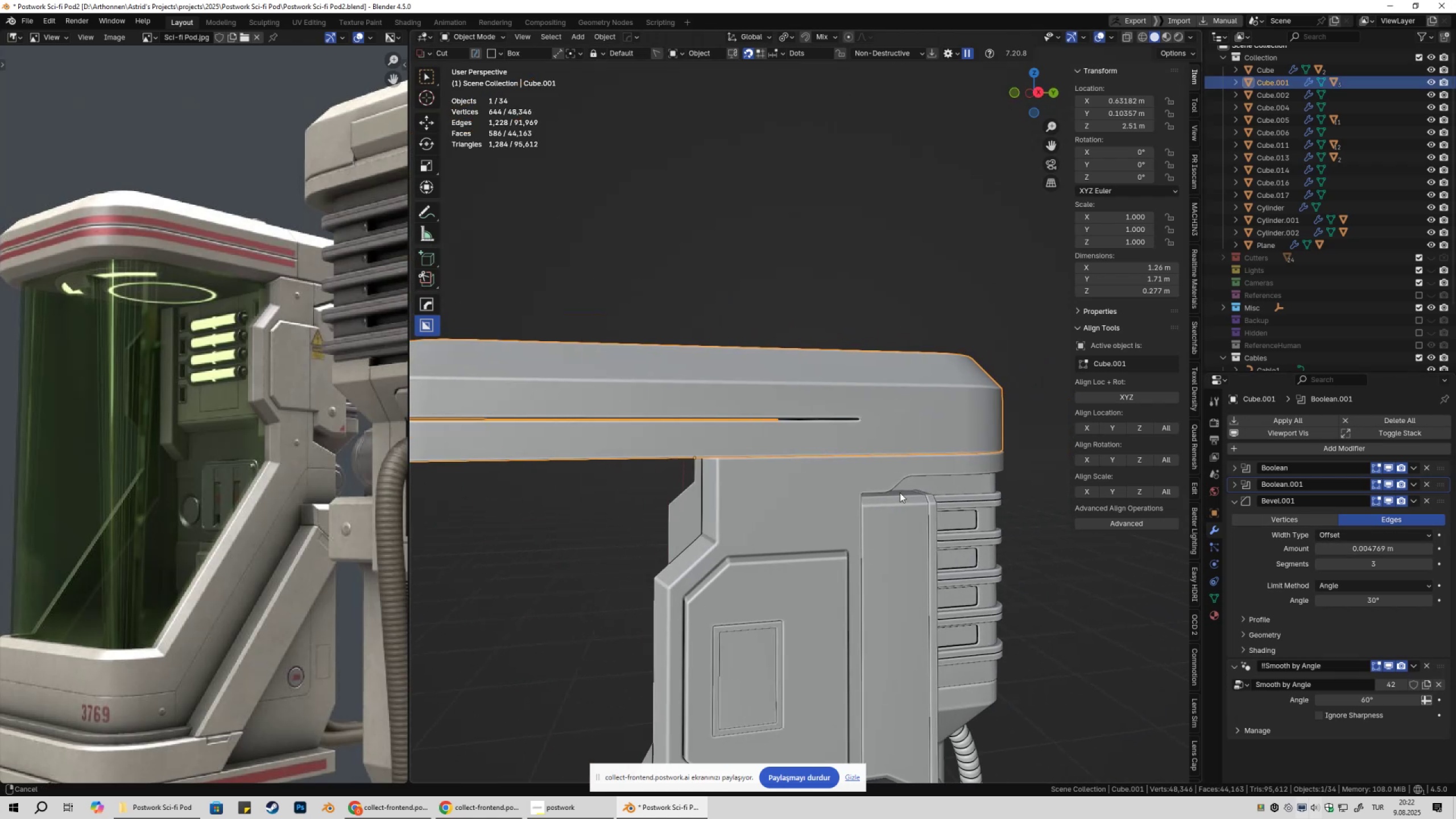 
scroll: coordinate [894, 482], scroll_direction: up, amount: 4.0
 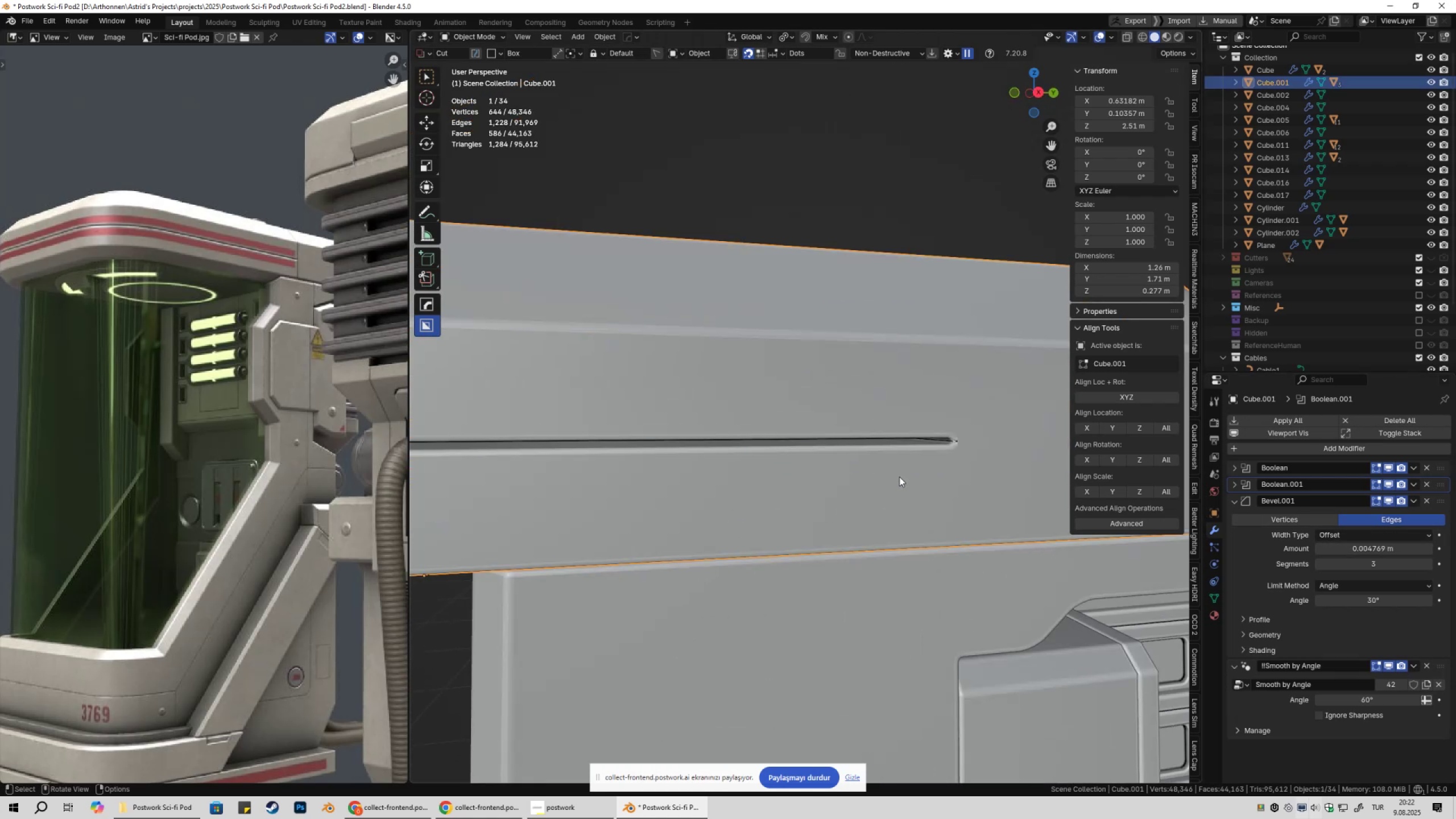 
scroll: coordinate [880, 488], scroll_direction: down, amount: 4.0
 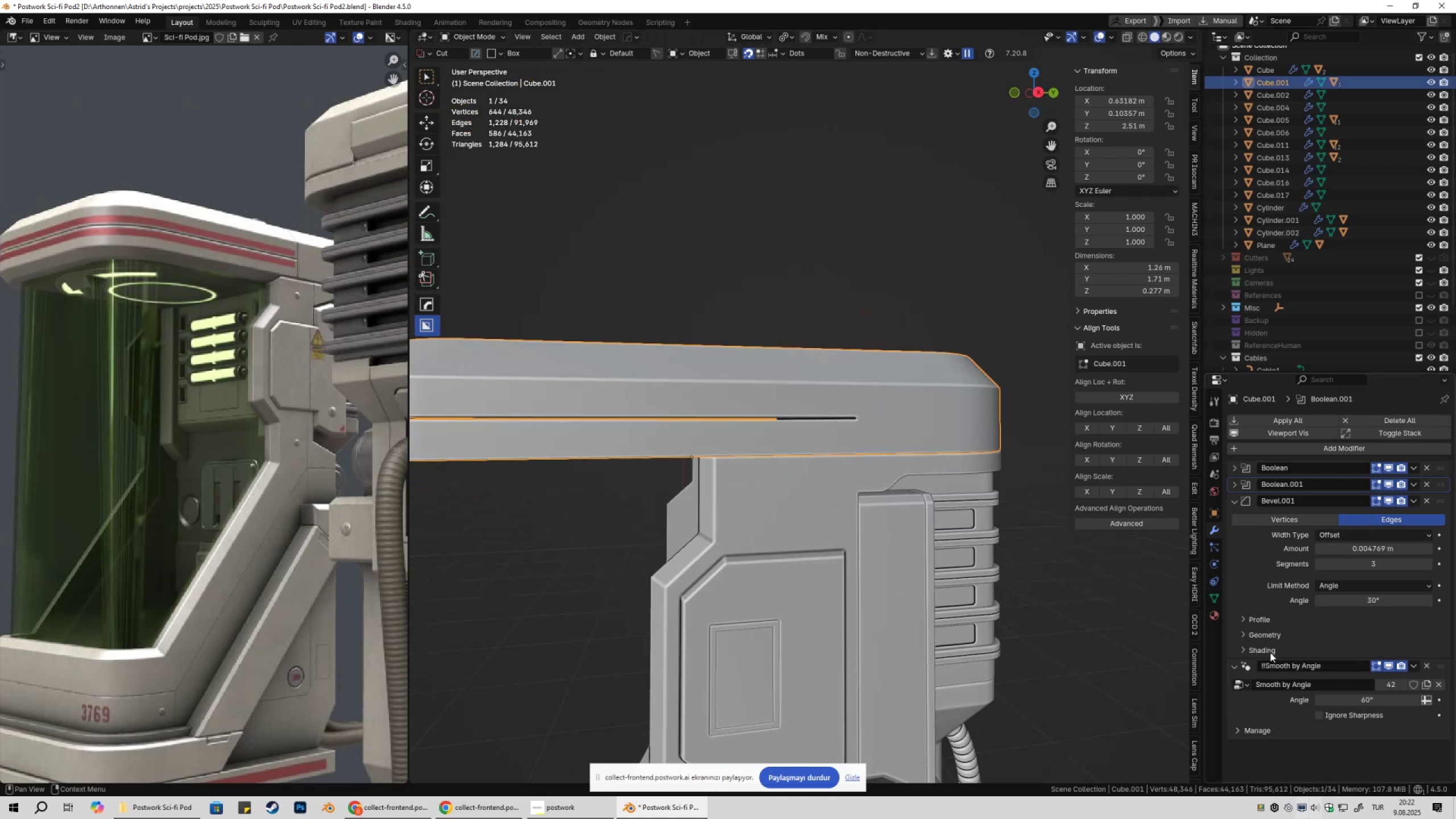 
double_click([1258, 651])
 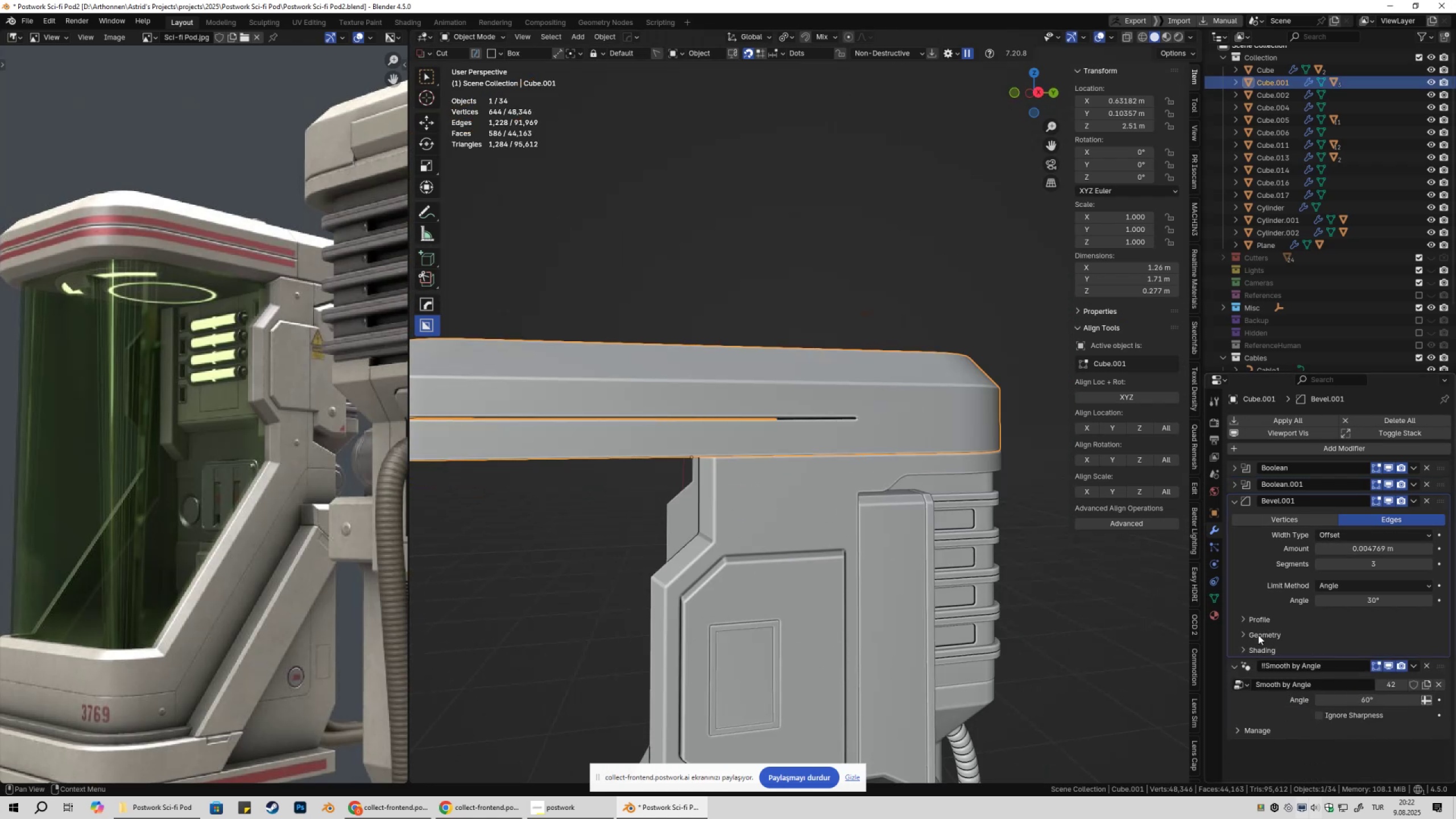 
triple_click([1258, 635])
 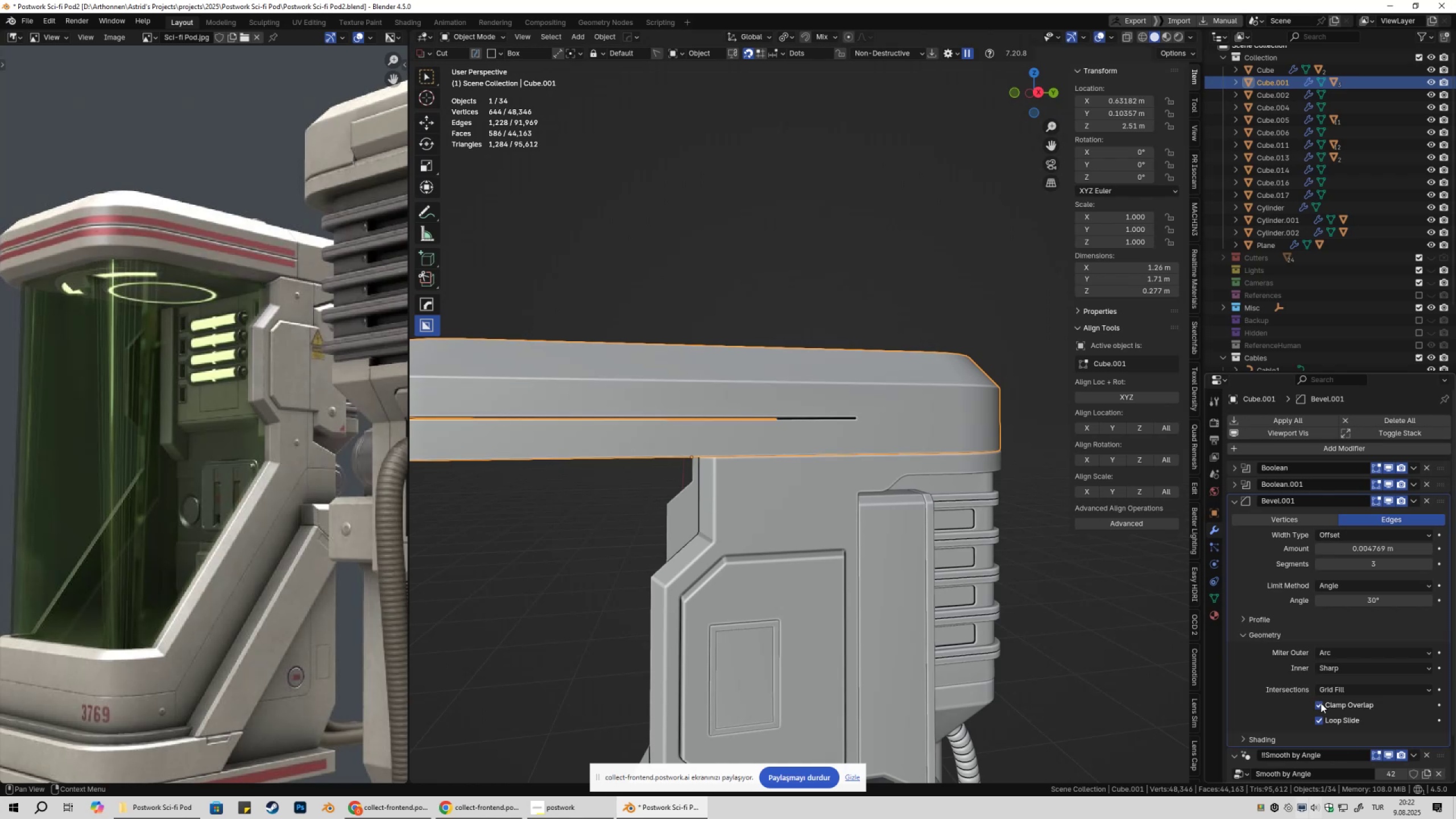 
double_click([1321, 703])
 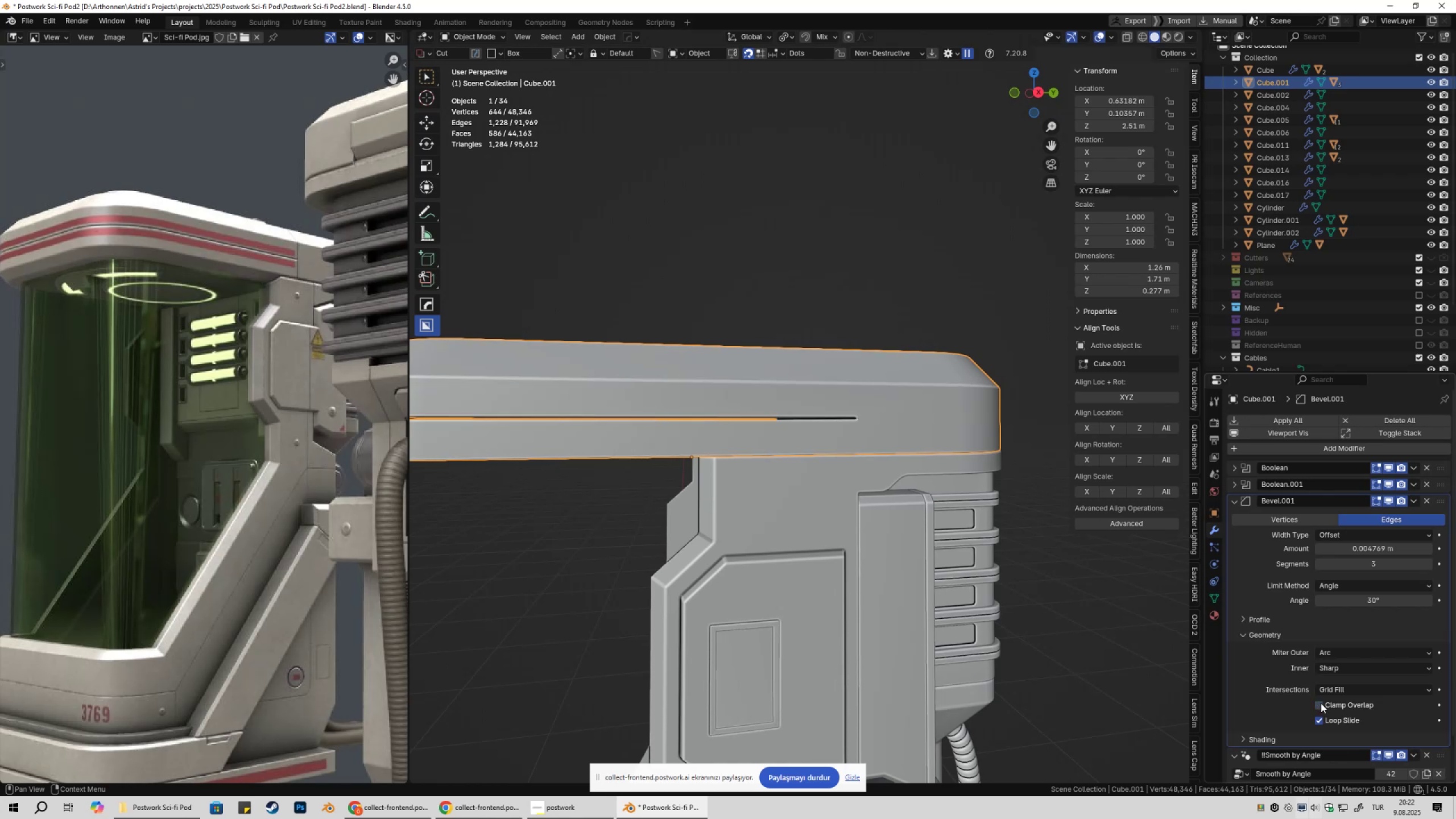 
triple_click([1321, 703])
 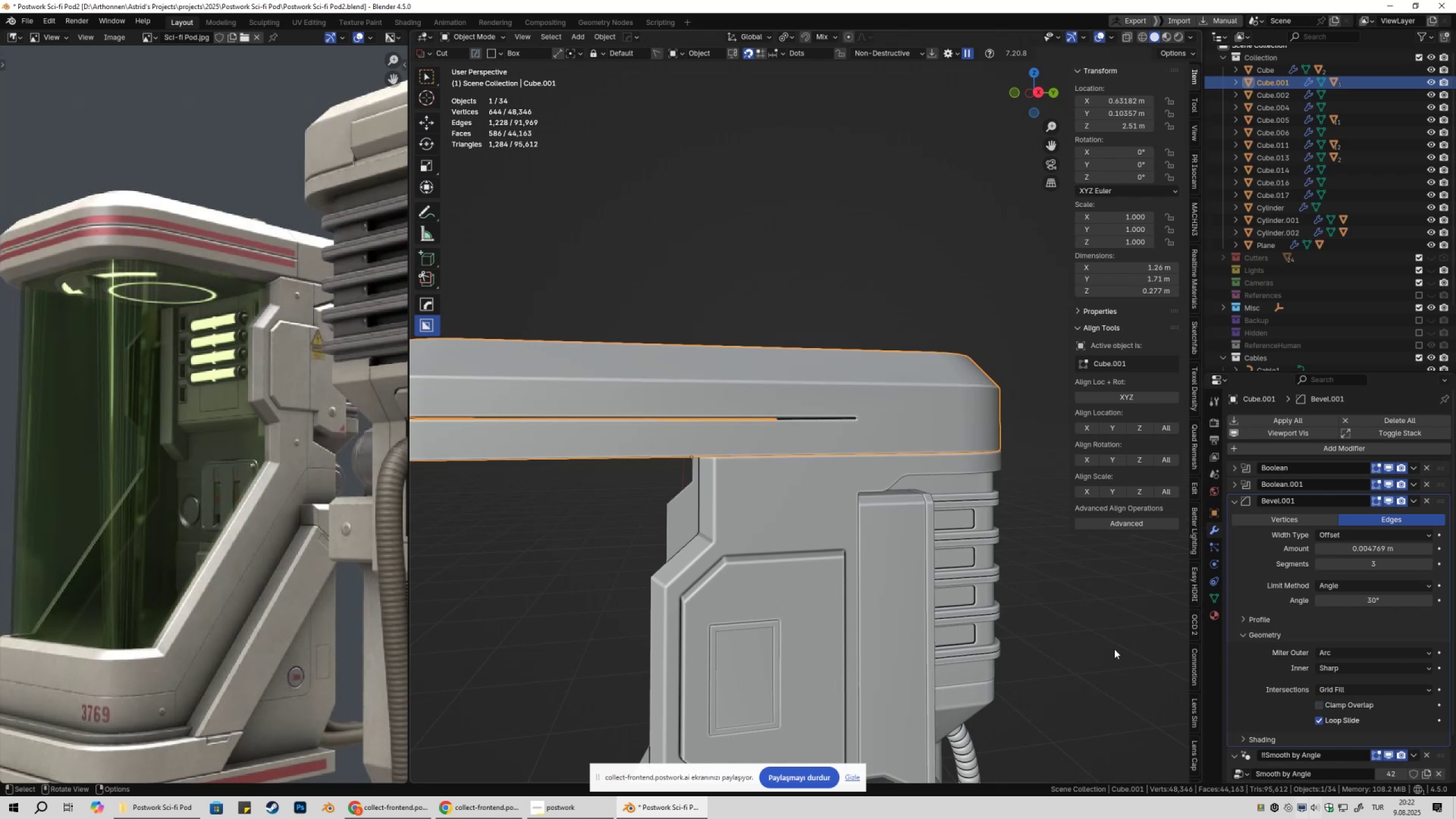 
scroll: coordinate [998, 556], scroll_direction: up, amount: 3.0
 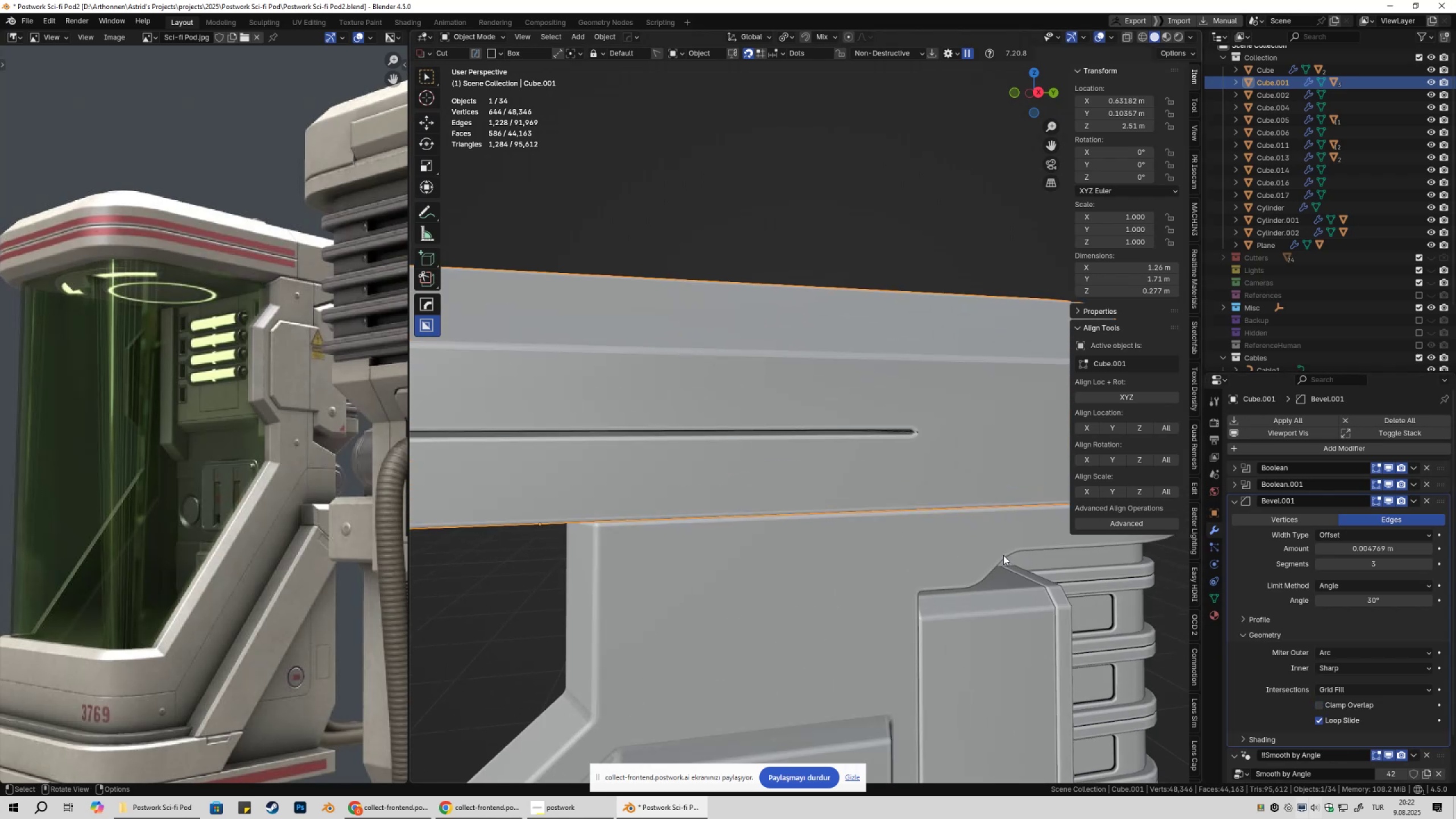 
hold_key(key=ShiftLeft, duration=0.31)
 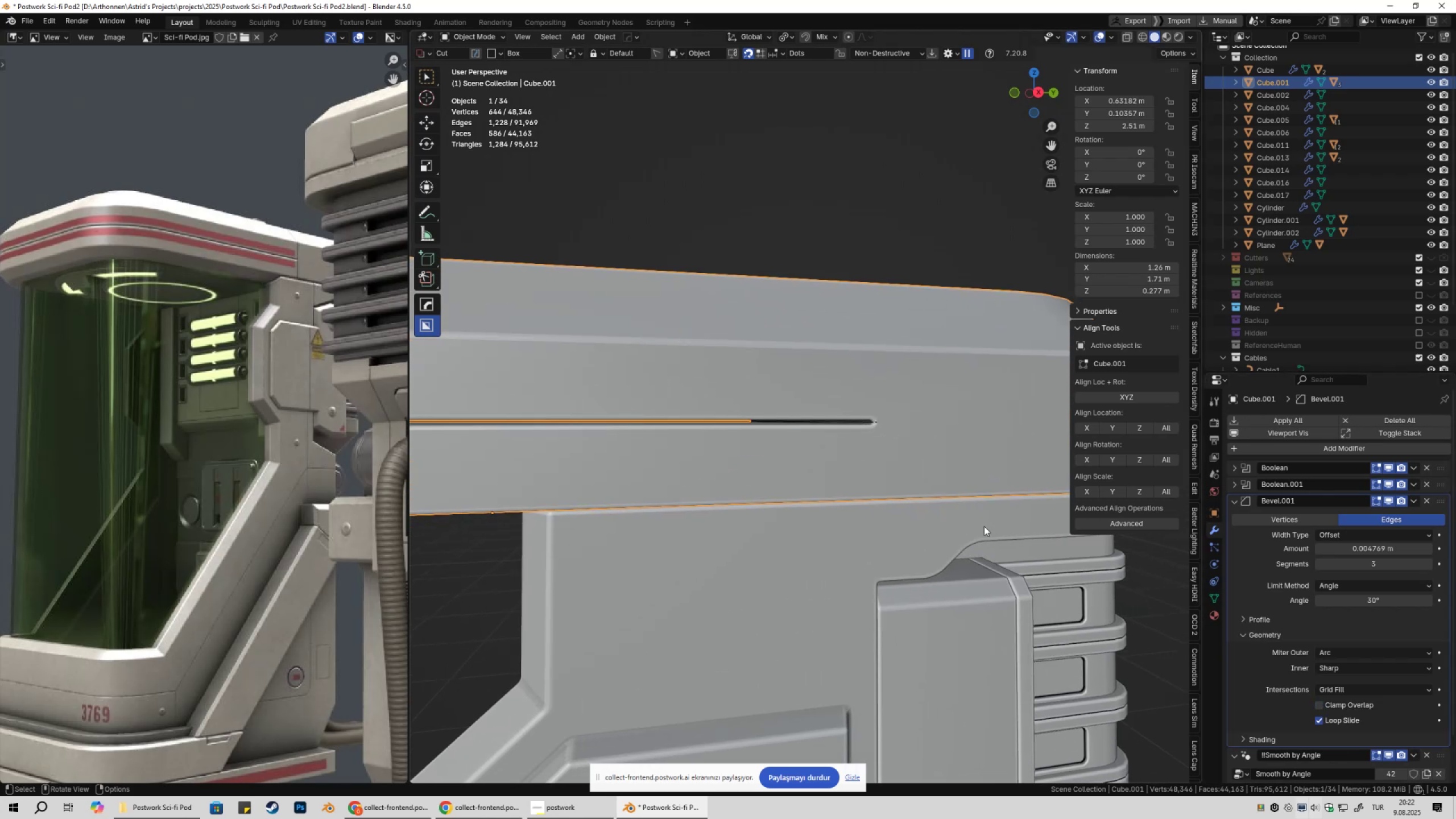 
scroll: coordinate [986, 528], scroll_direction: up, amount: 1.0
 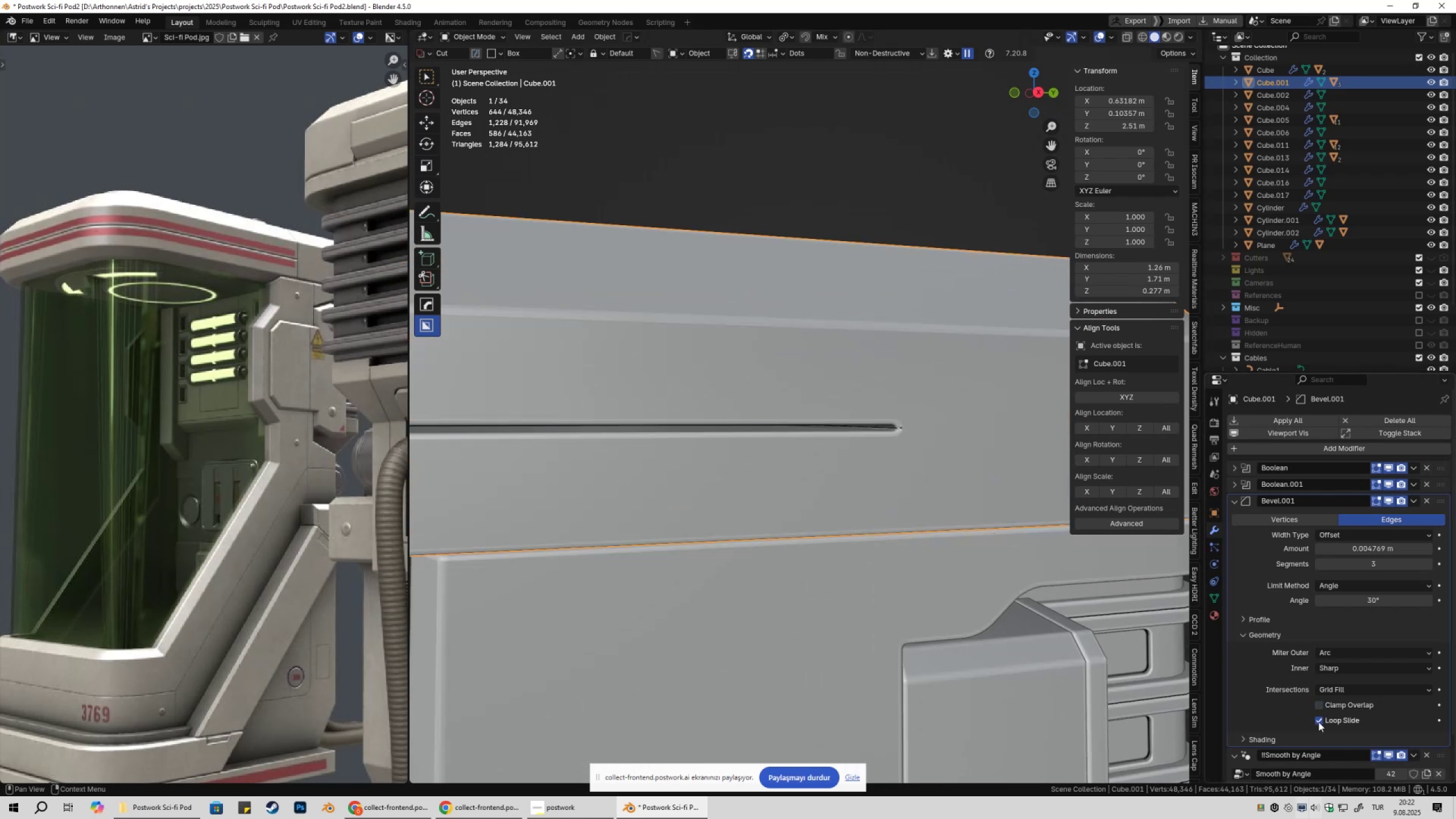 
double_click([1318, 722])
 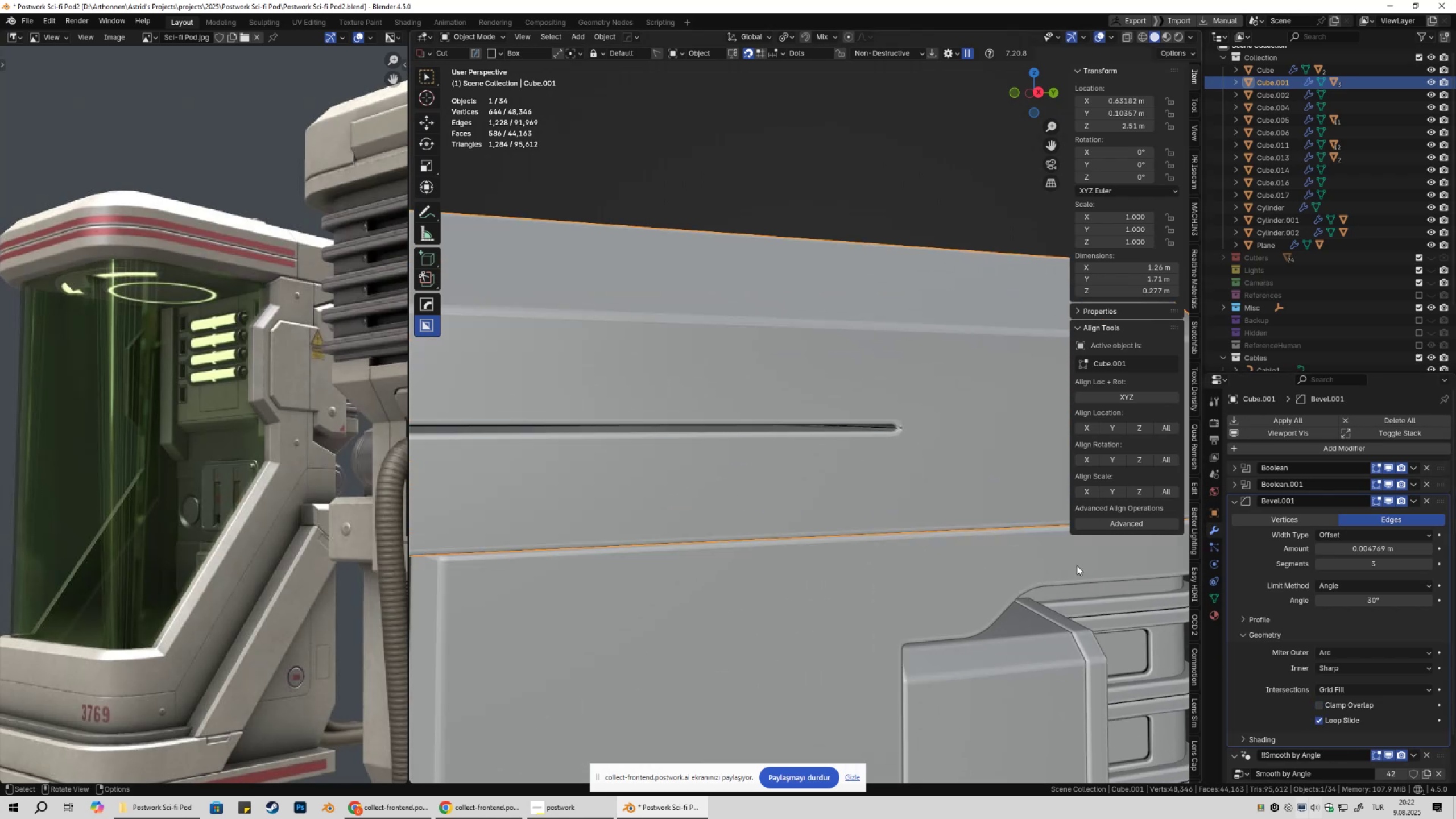 
key(Tab)
 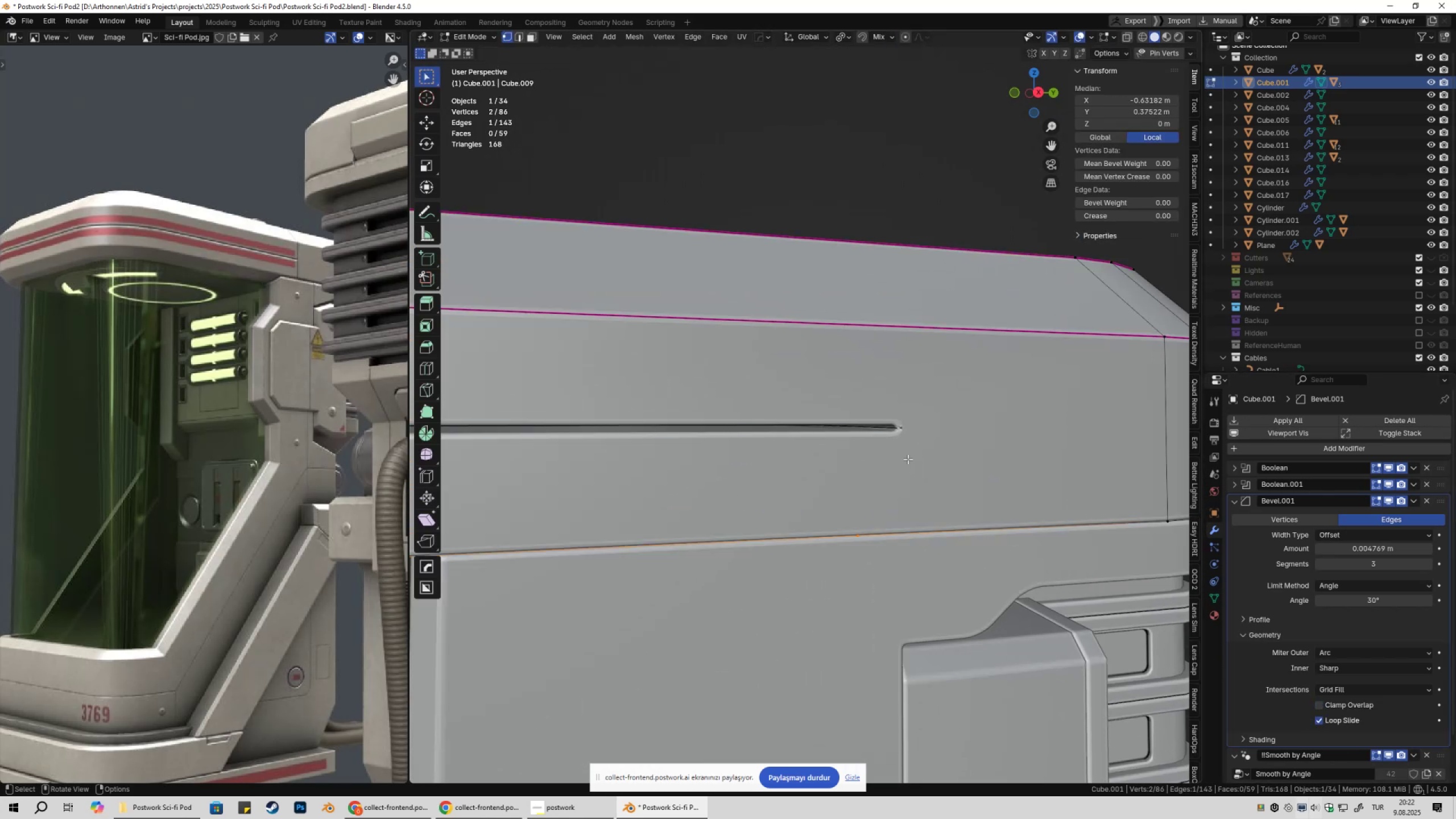 
key(Tab)
 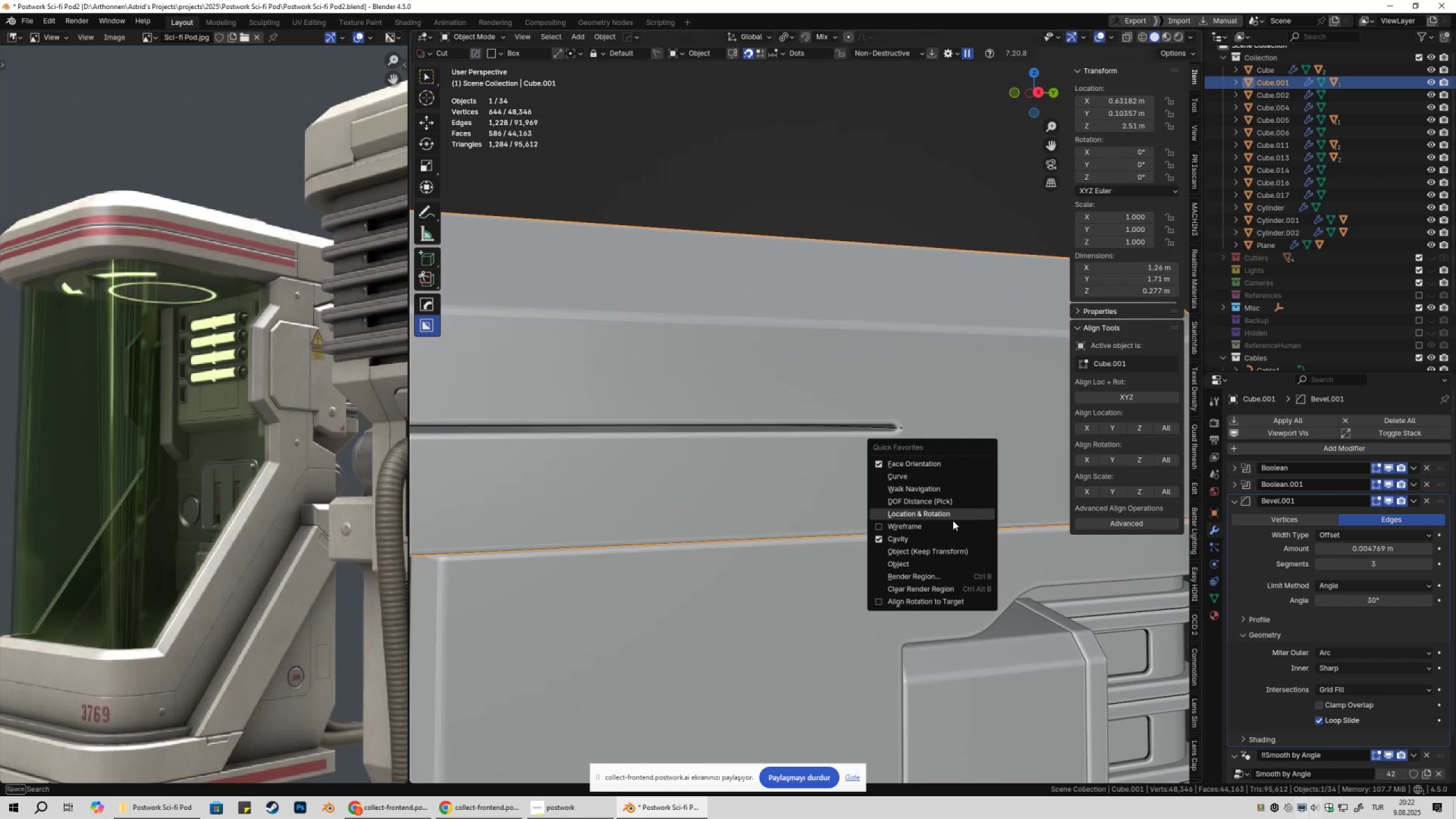 
left_click([948, 527])
 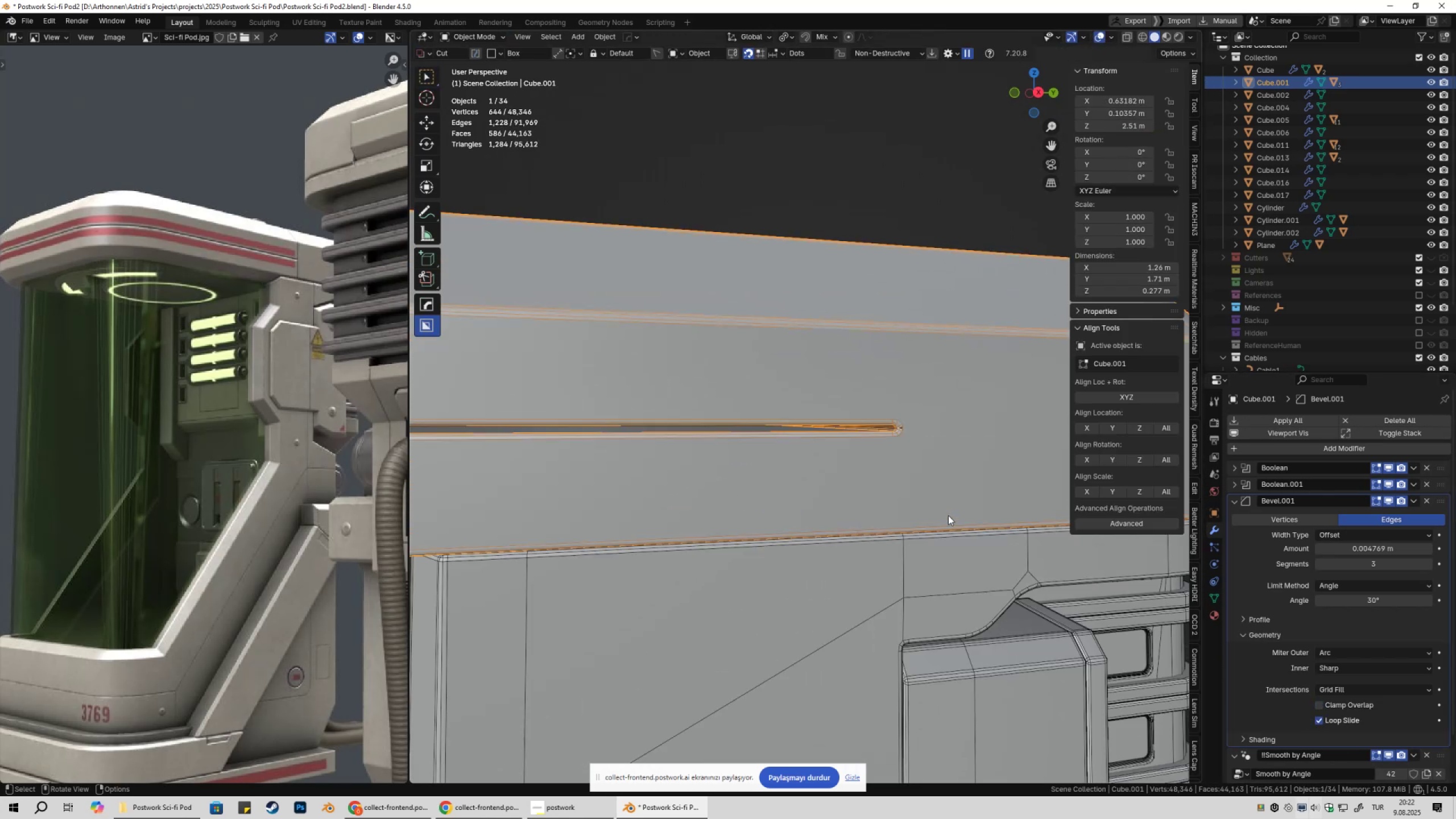 
hold_key(key=ShiftLeft, duration=0.46)
 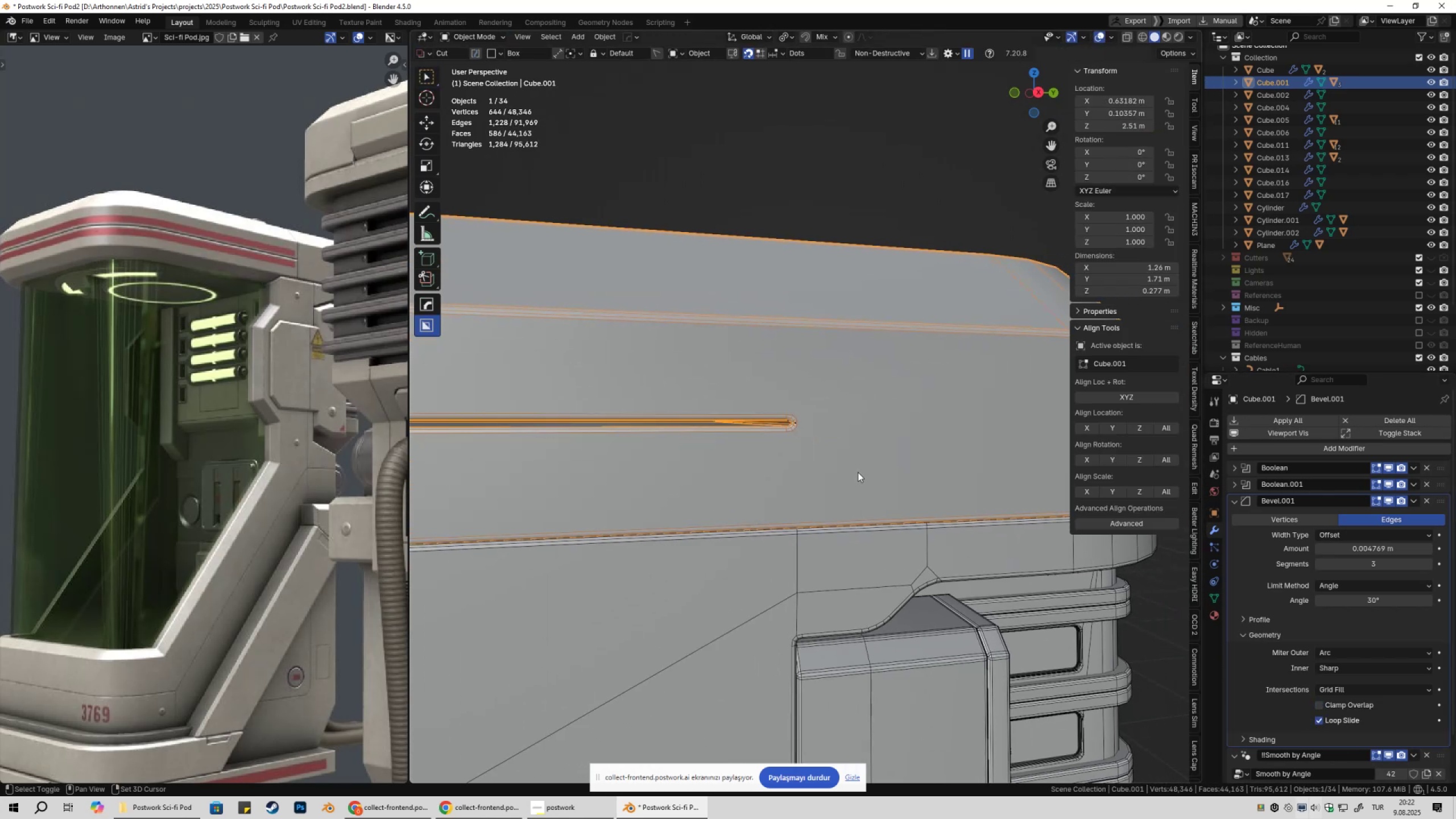 
scroll: coordinate [808, 457], scroll_direction: up, amount: 3.0
 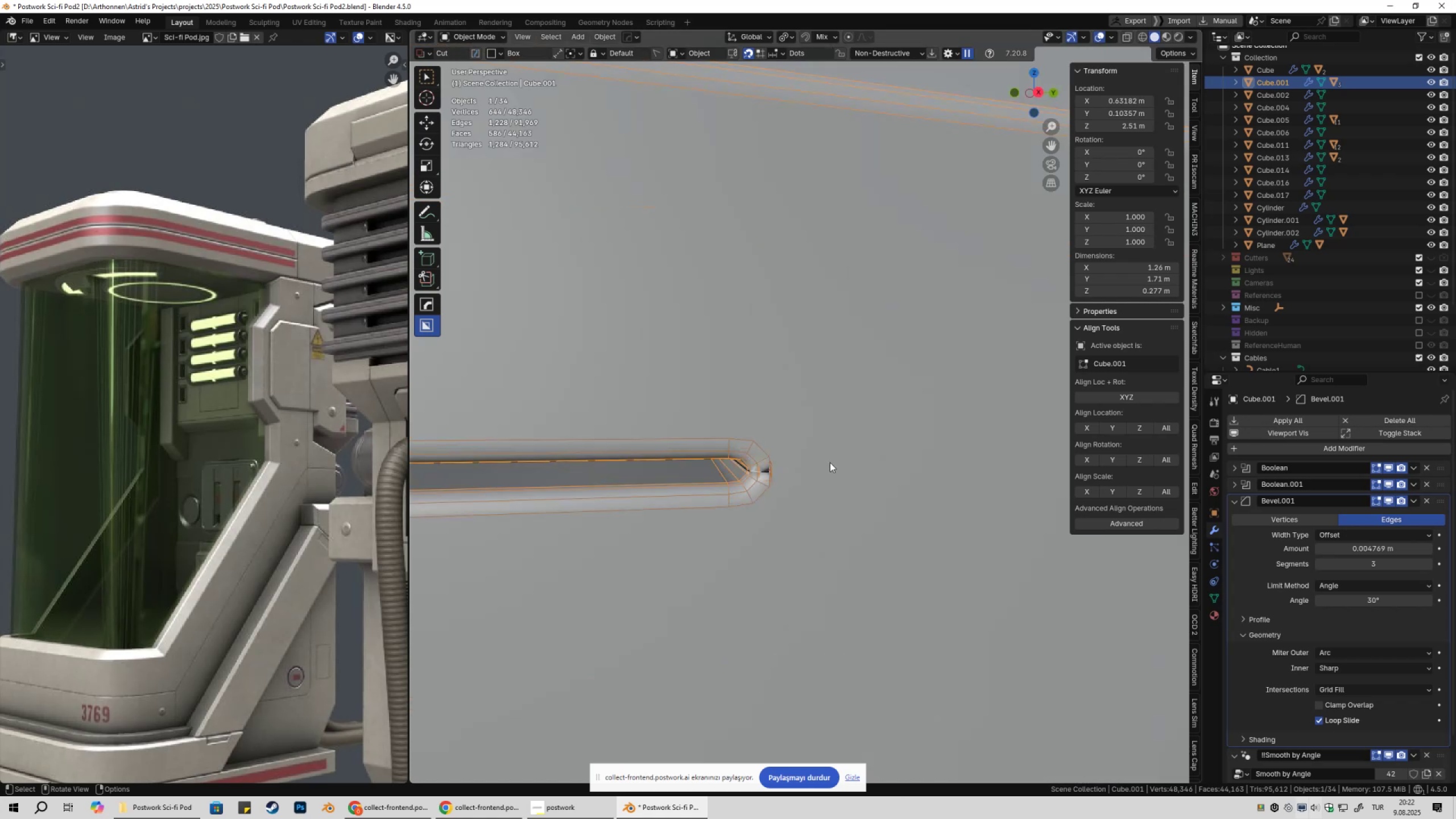 
left_click([830, 462])
 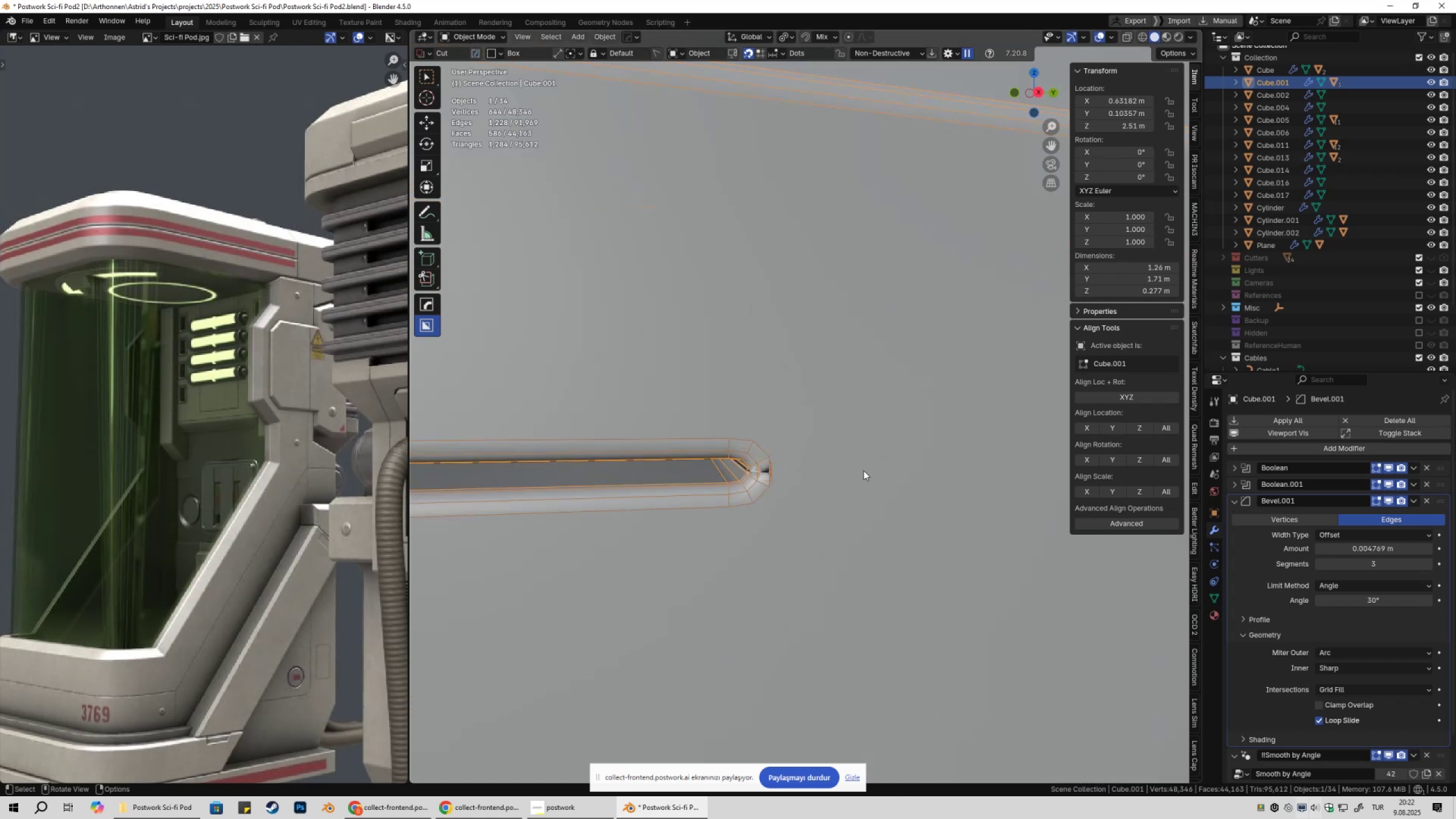 
scroll: coordinate [865, 473], scroll_direction: down, amount: 7.0
 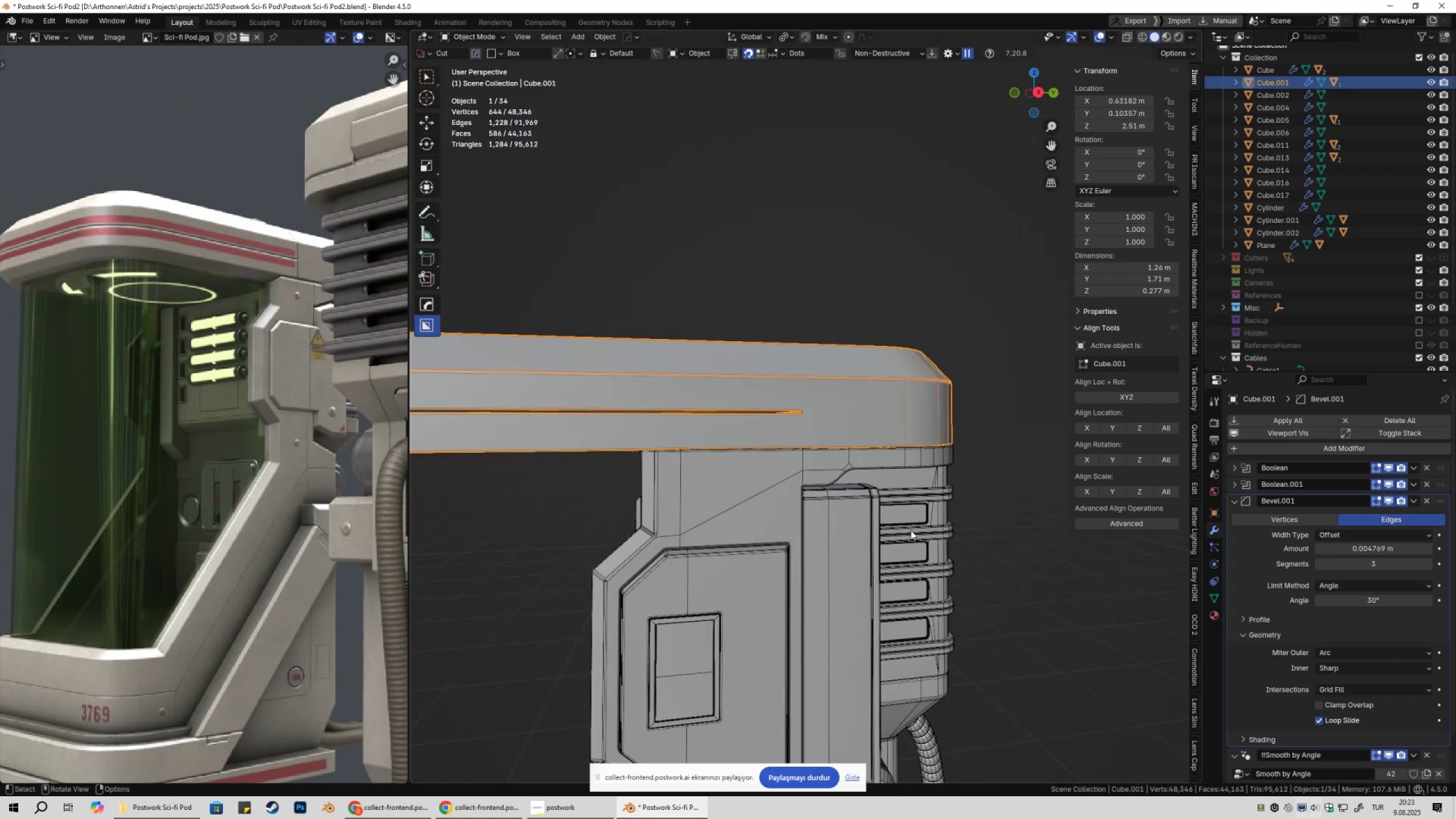 
 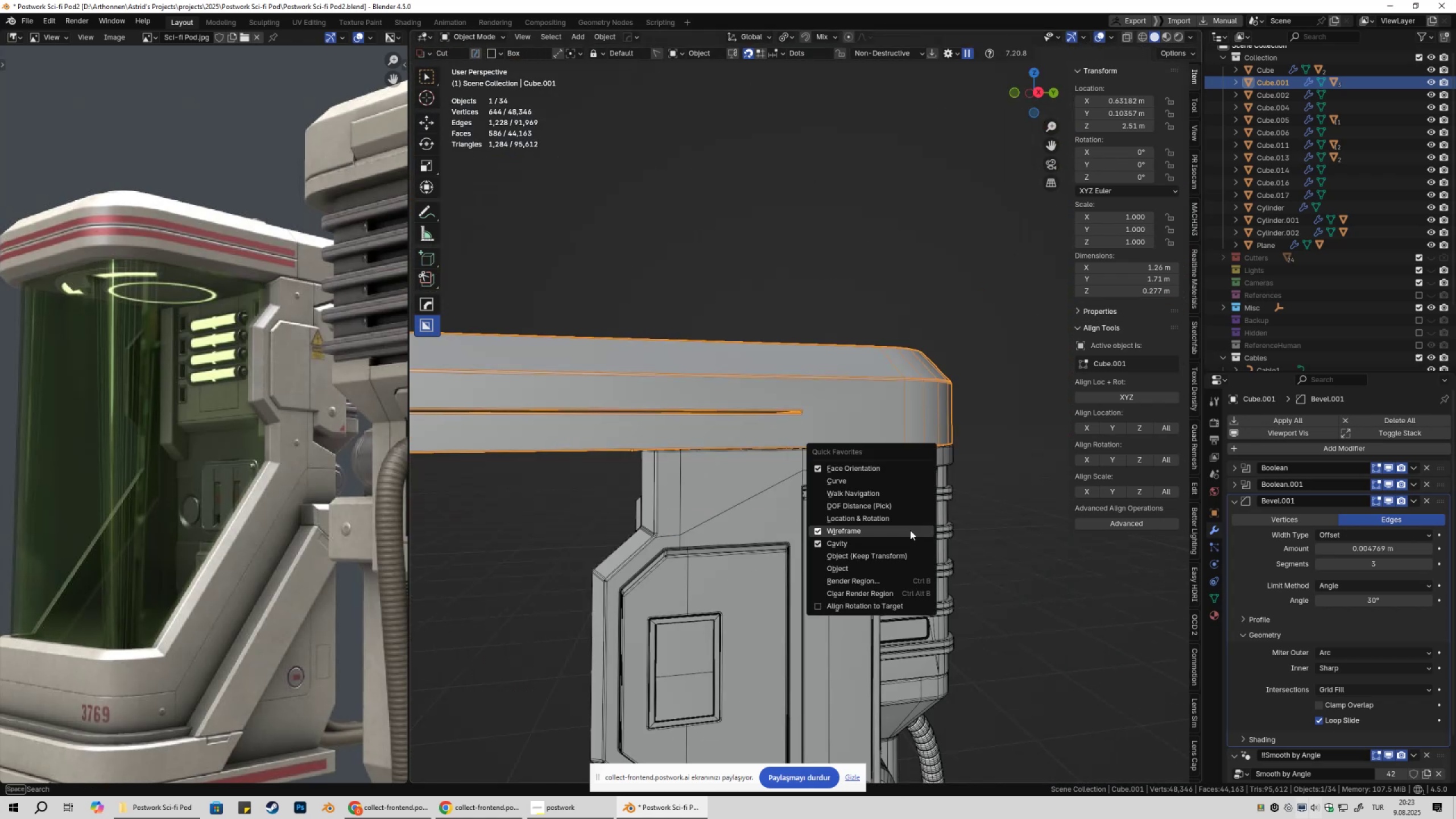 
left_click([910, 530])
 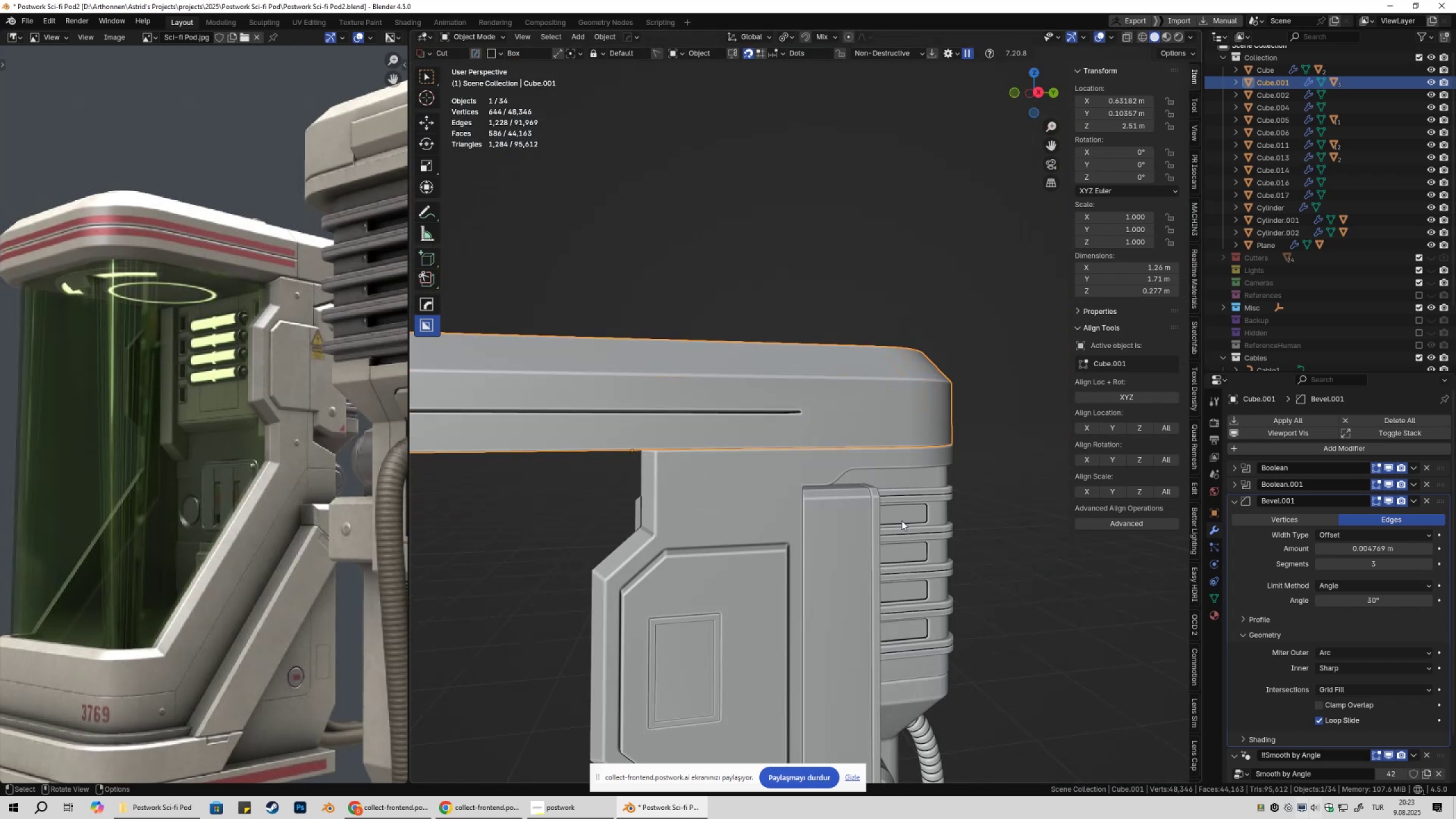 
scroll: coordinate [853, 520], scroll_direction: down, amount: 3.0
 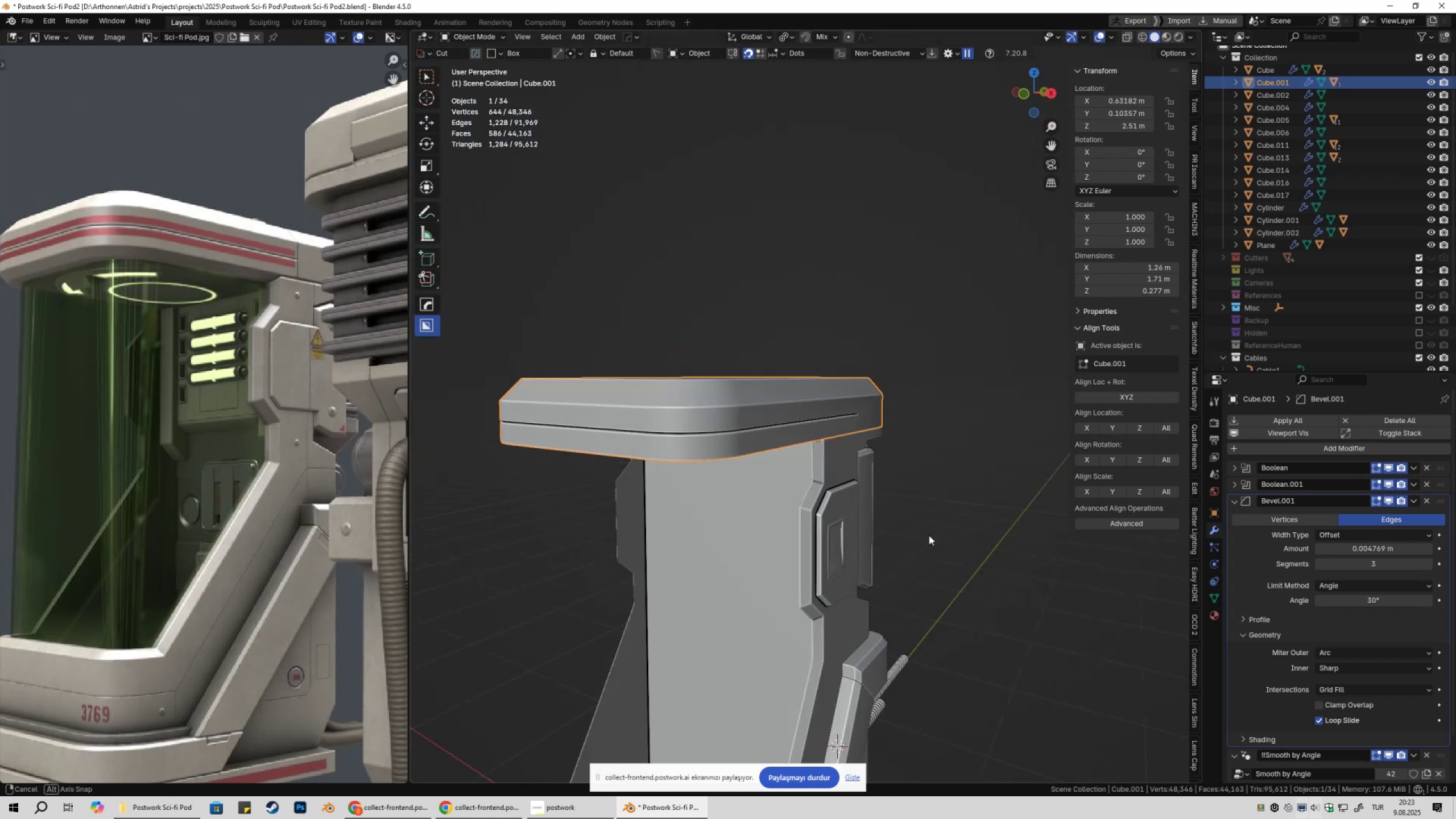 
key(Shift+ShiftLeft)
 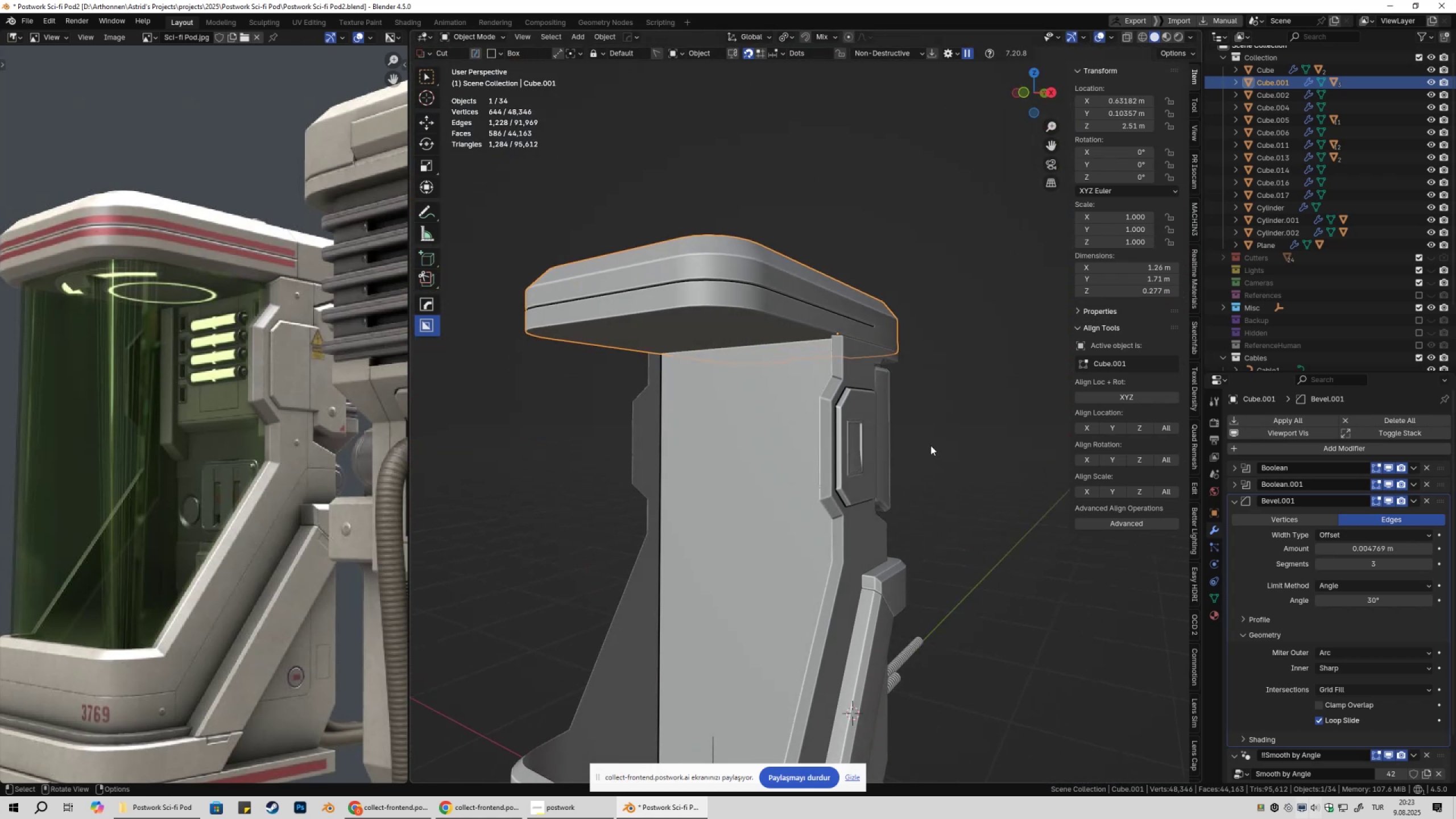 
key(Control+ControlLeft)
 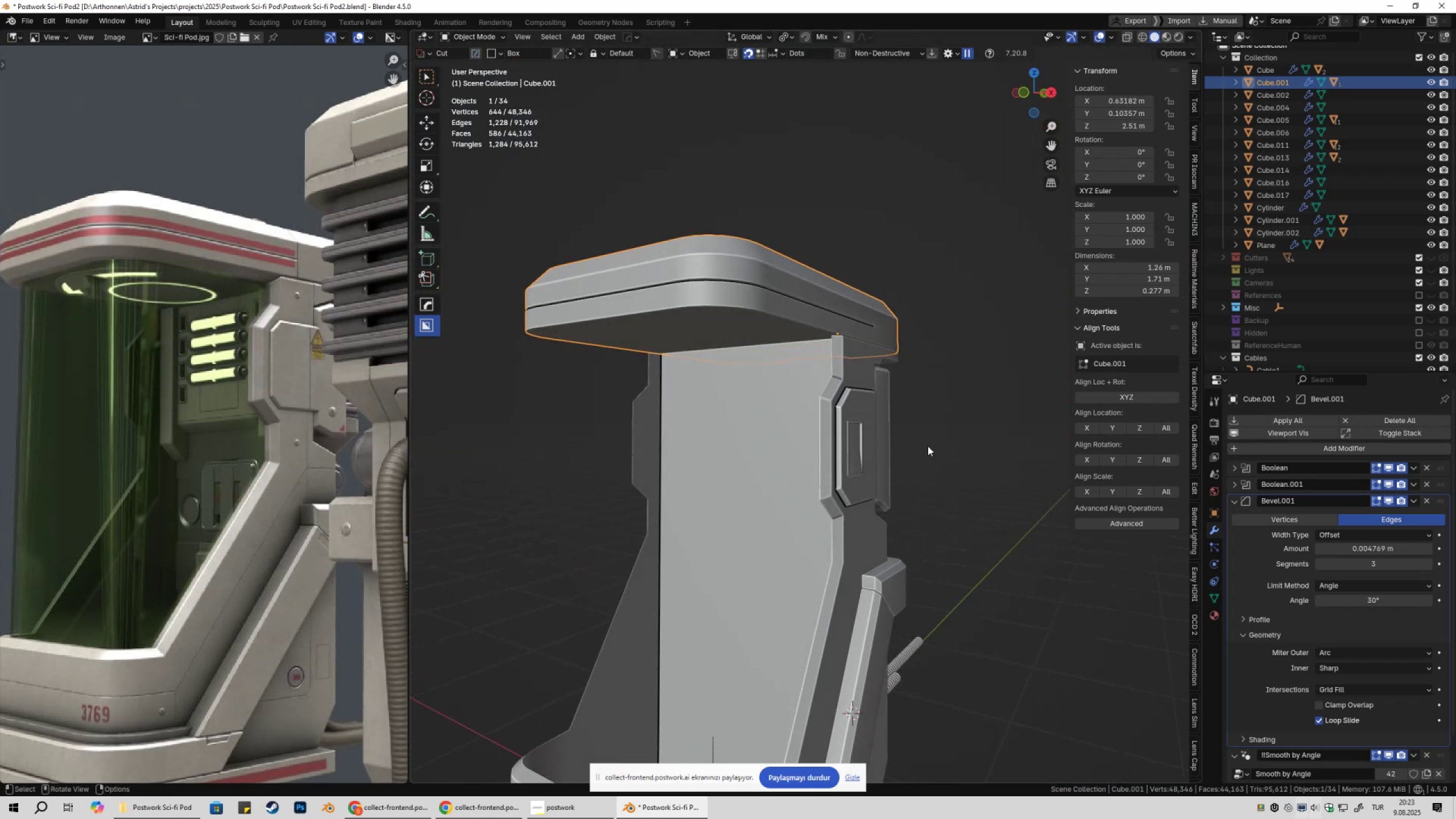 
key(Control+S)
 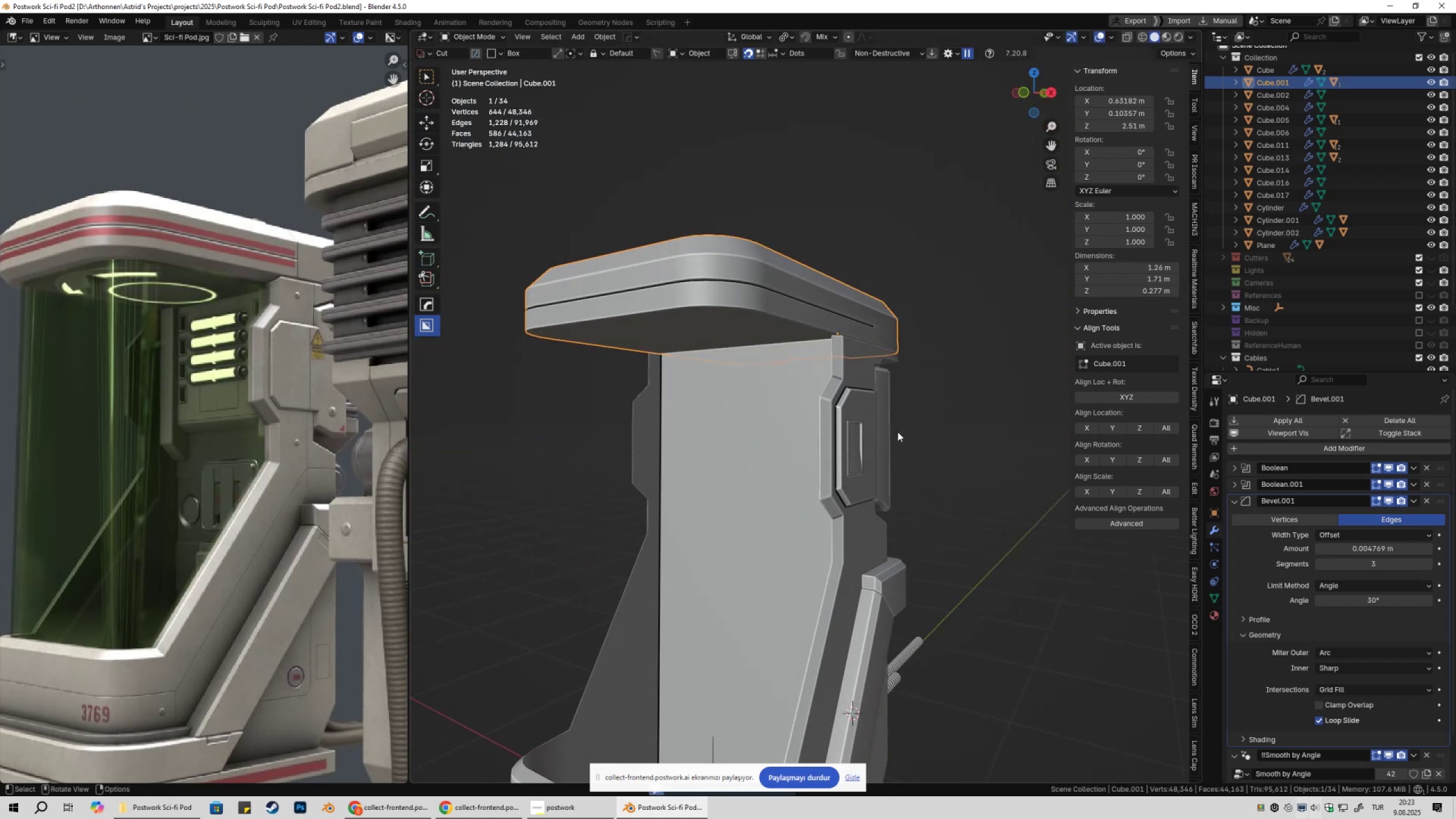 
hold_key(key=ShiftLeft, duration=0.38)
 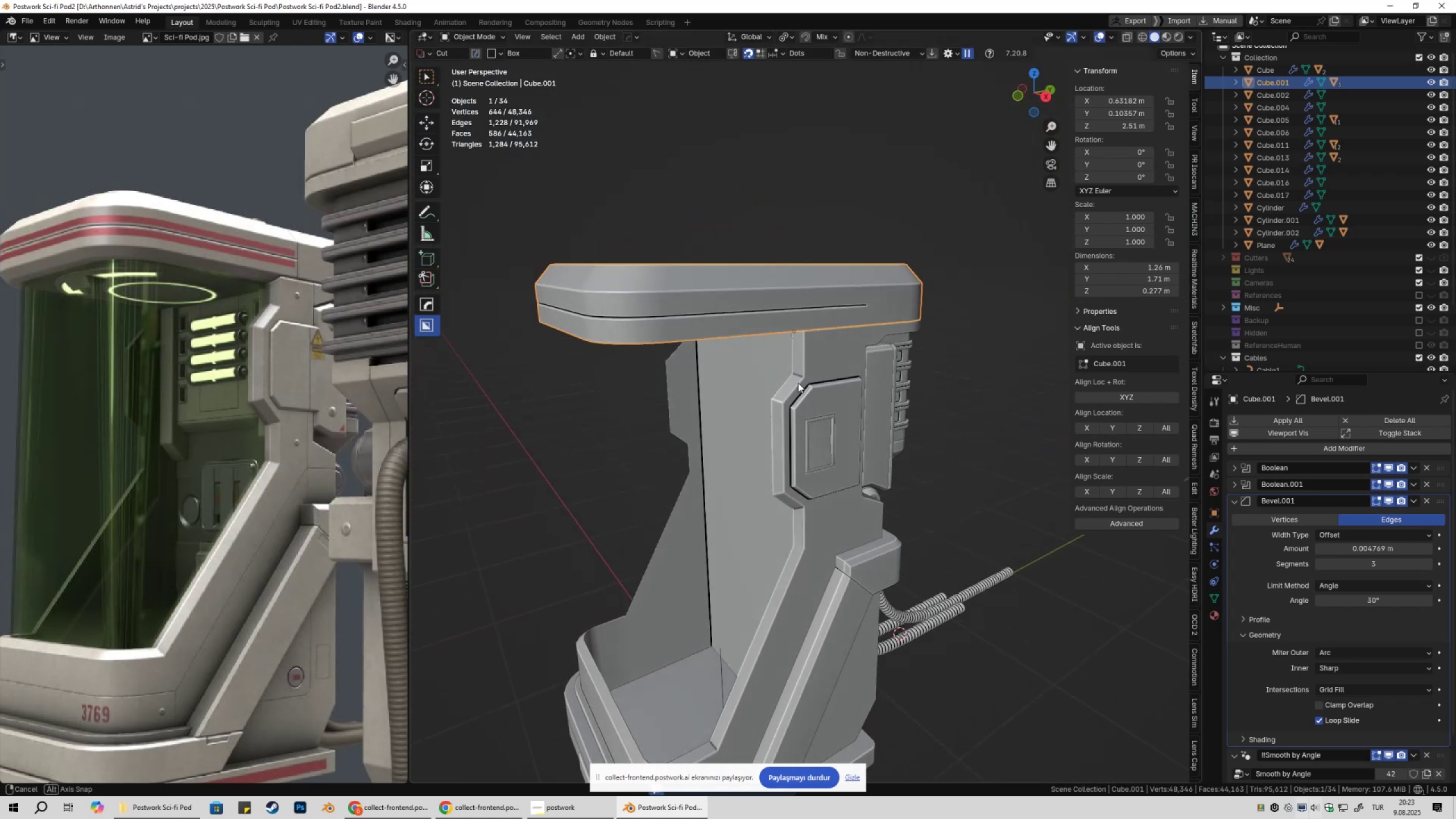 
key(Shift+ShiftLeft)
 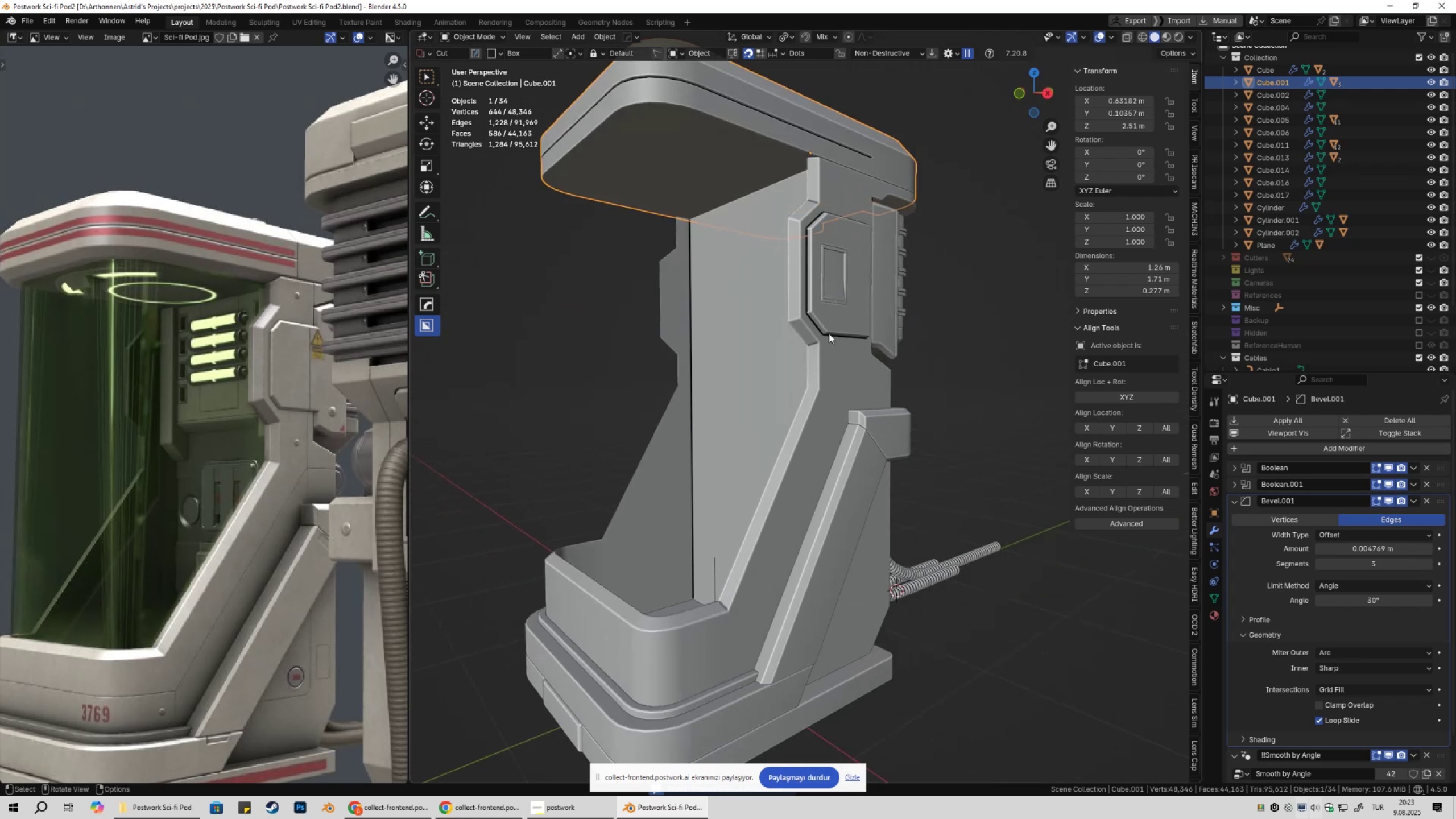 
scroll: coordinate [259, 532], scroll_direction: down, amount: 3.0
 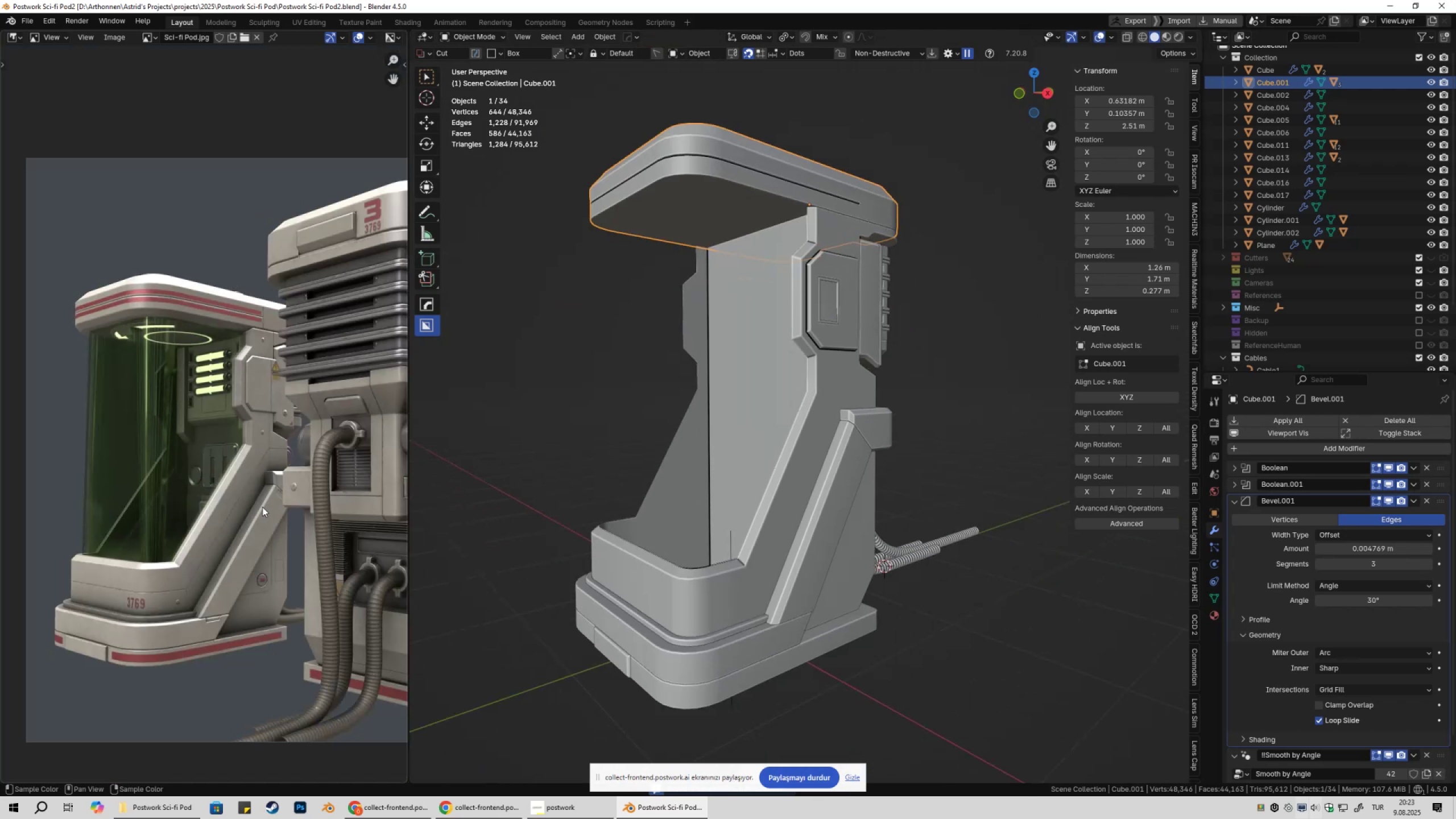 
hold_key(key=ShiftLeft, duration=0.53)
 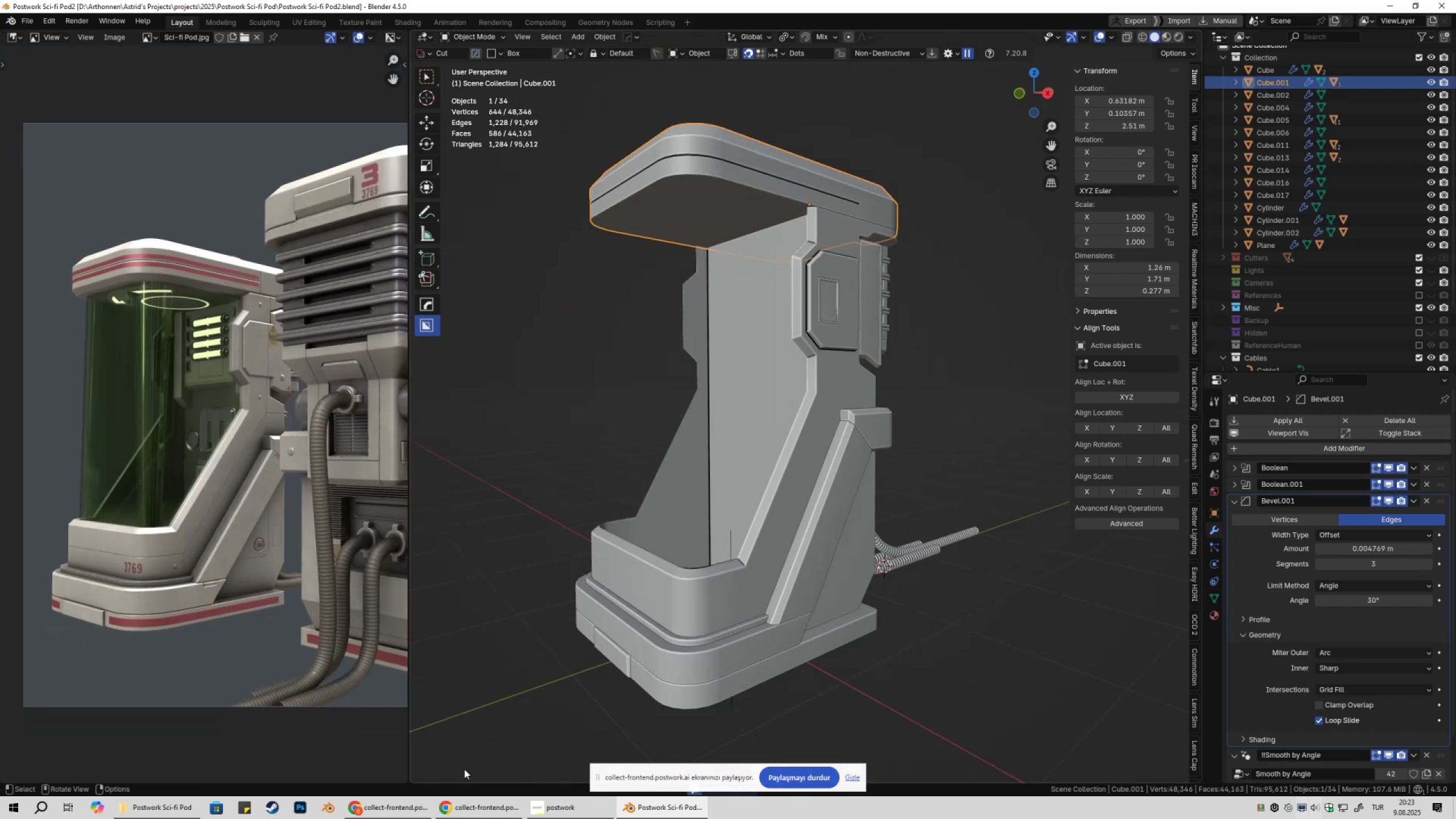 
left_click([415, 818])
 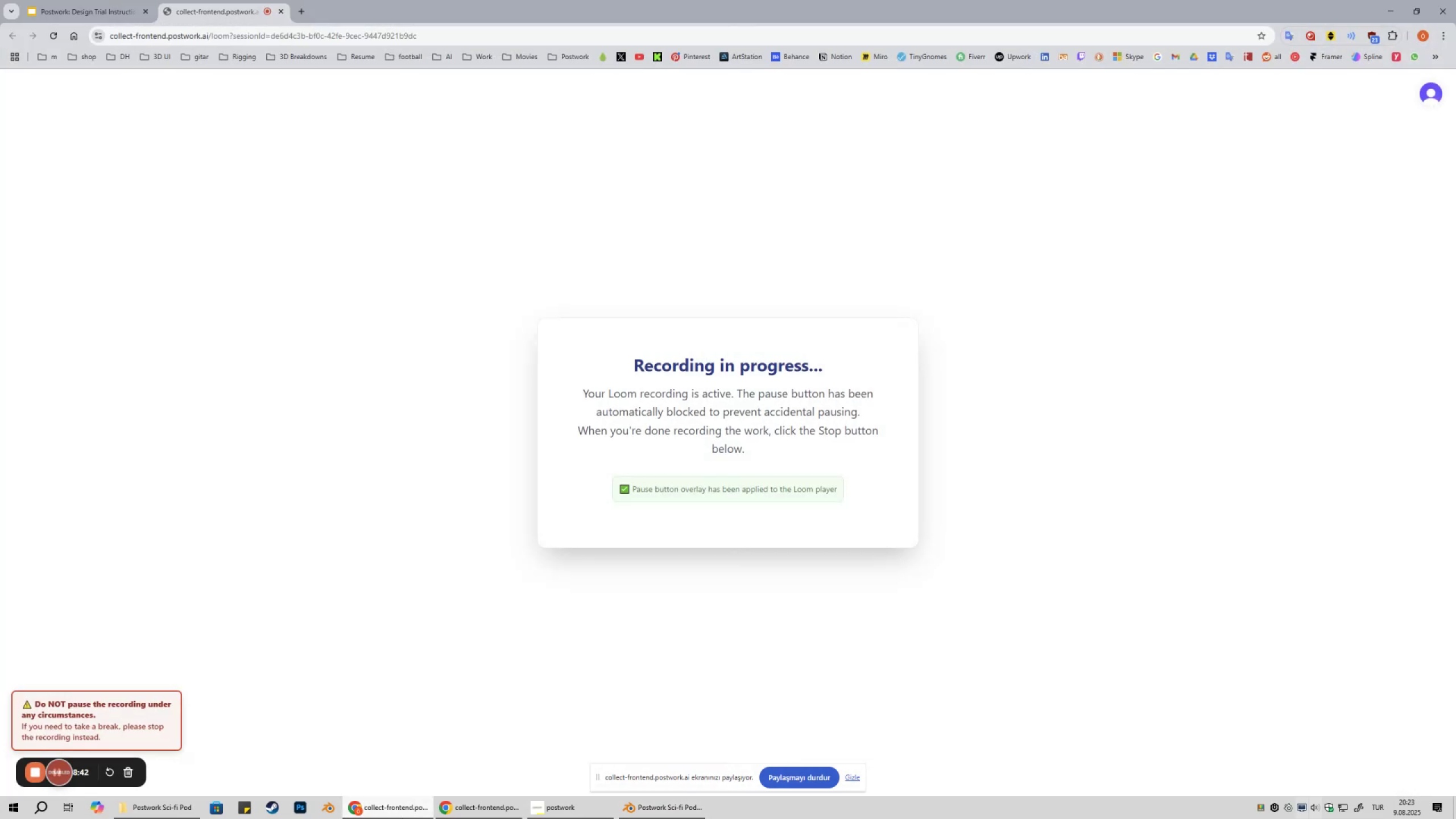 
left_click([401, 818])
 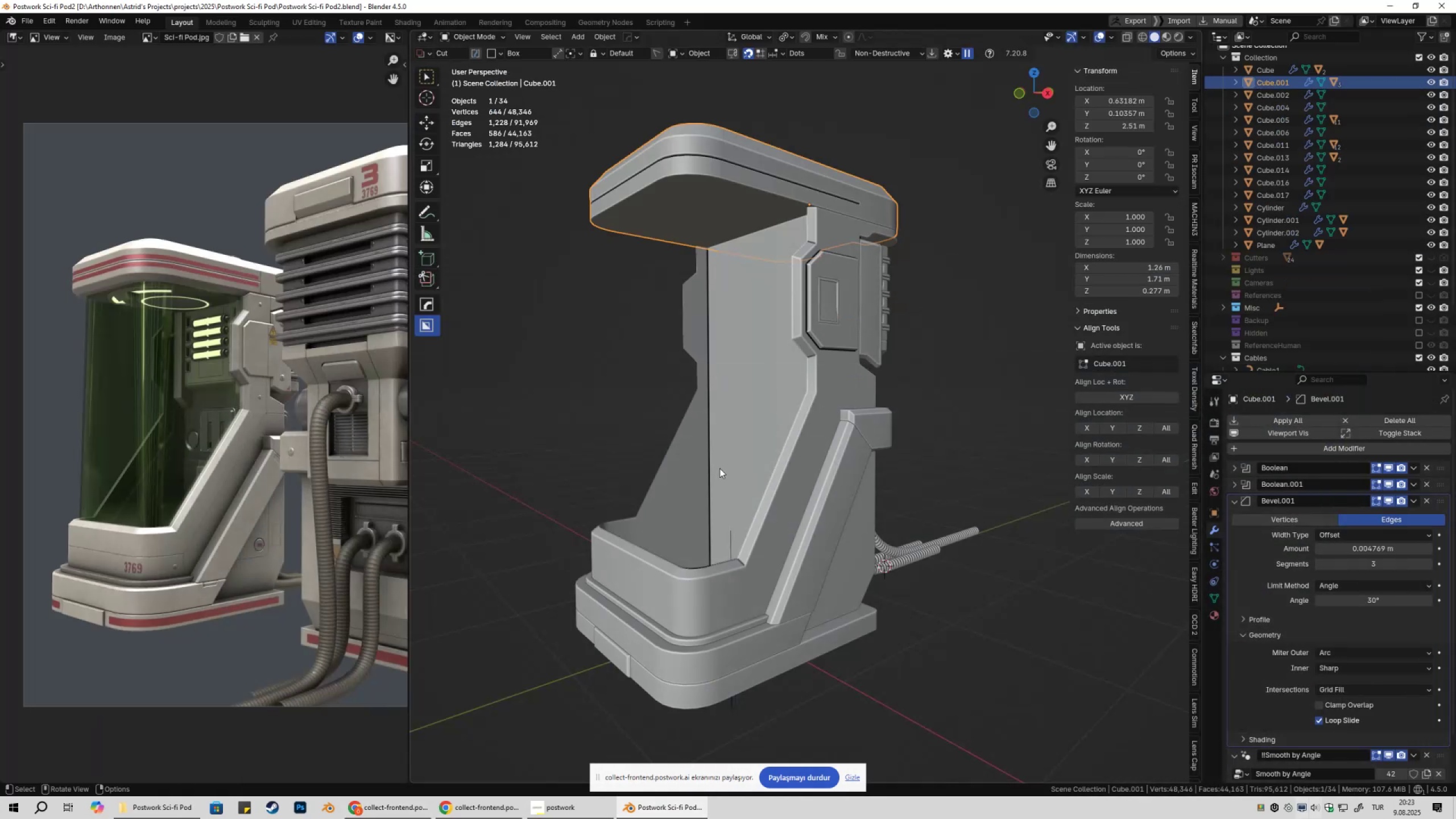 
key(Control+S)
 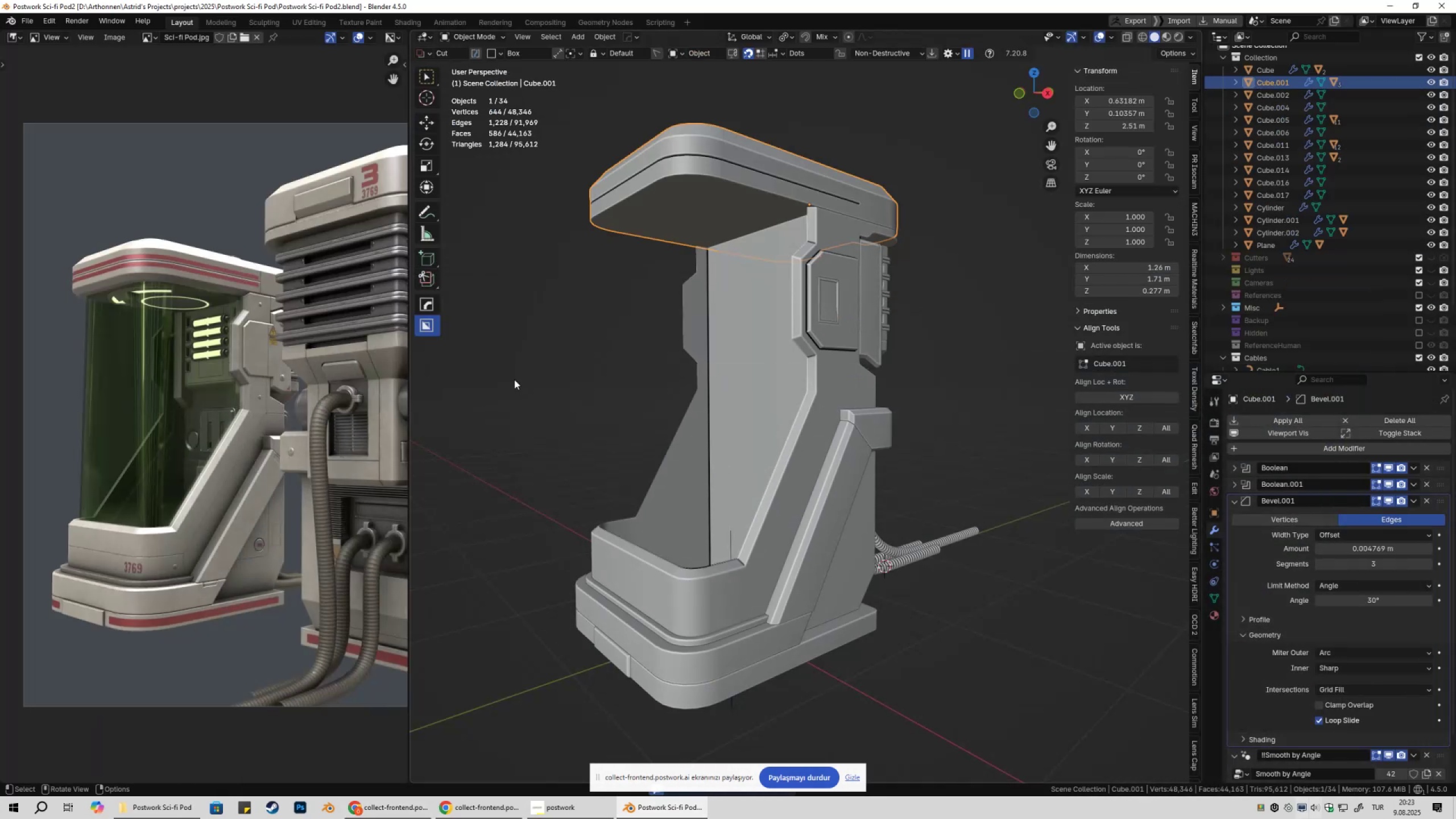 
key(W)
 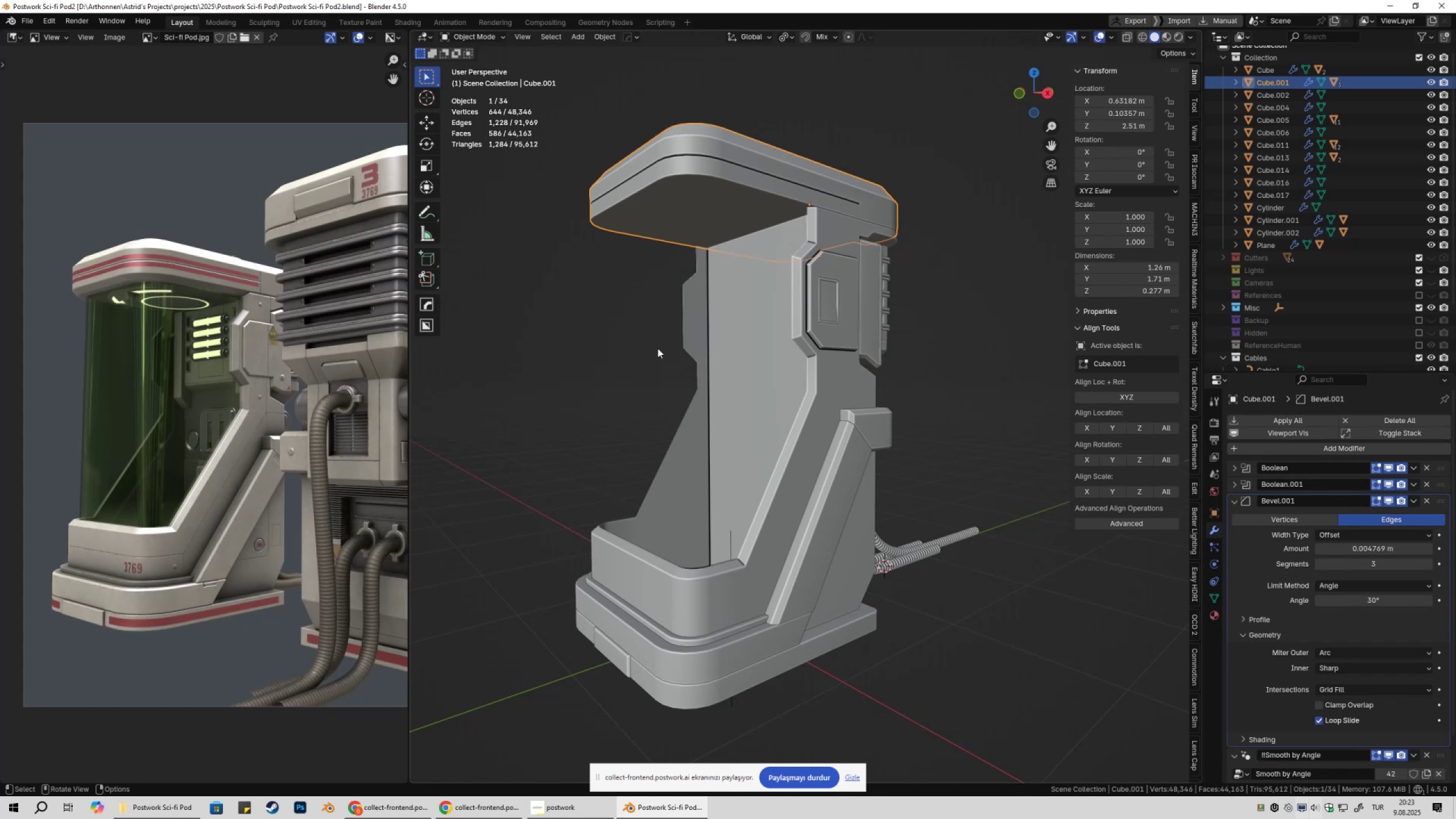 
wait(24.6)
 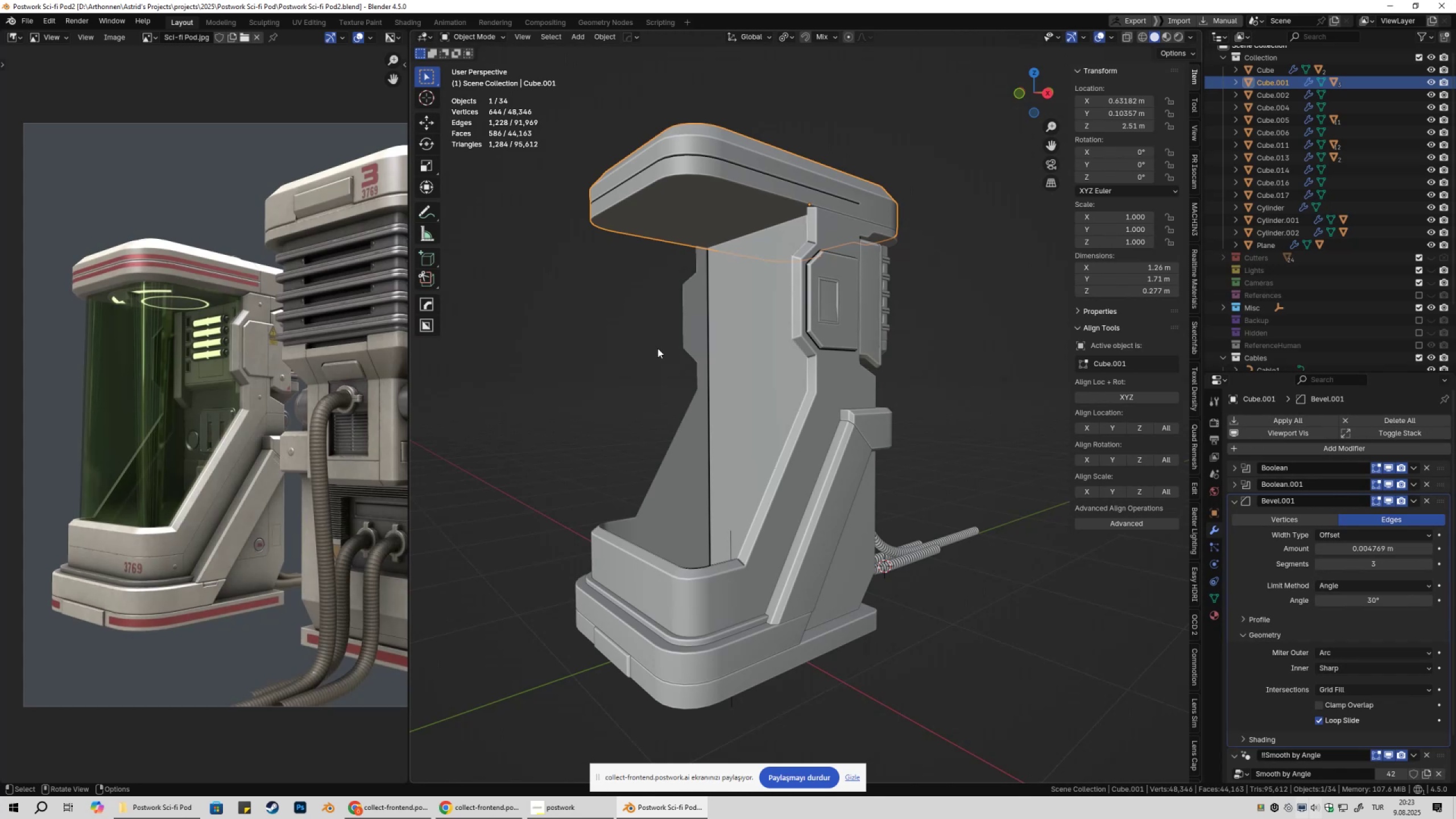 
scroll: coordinate [244, 336], scroll_direction: up, amount: 6.0
 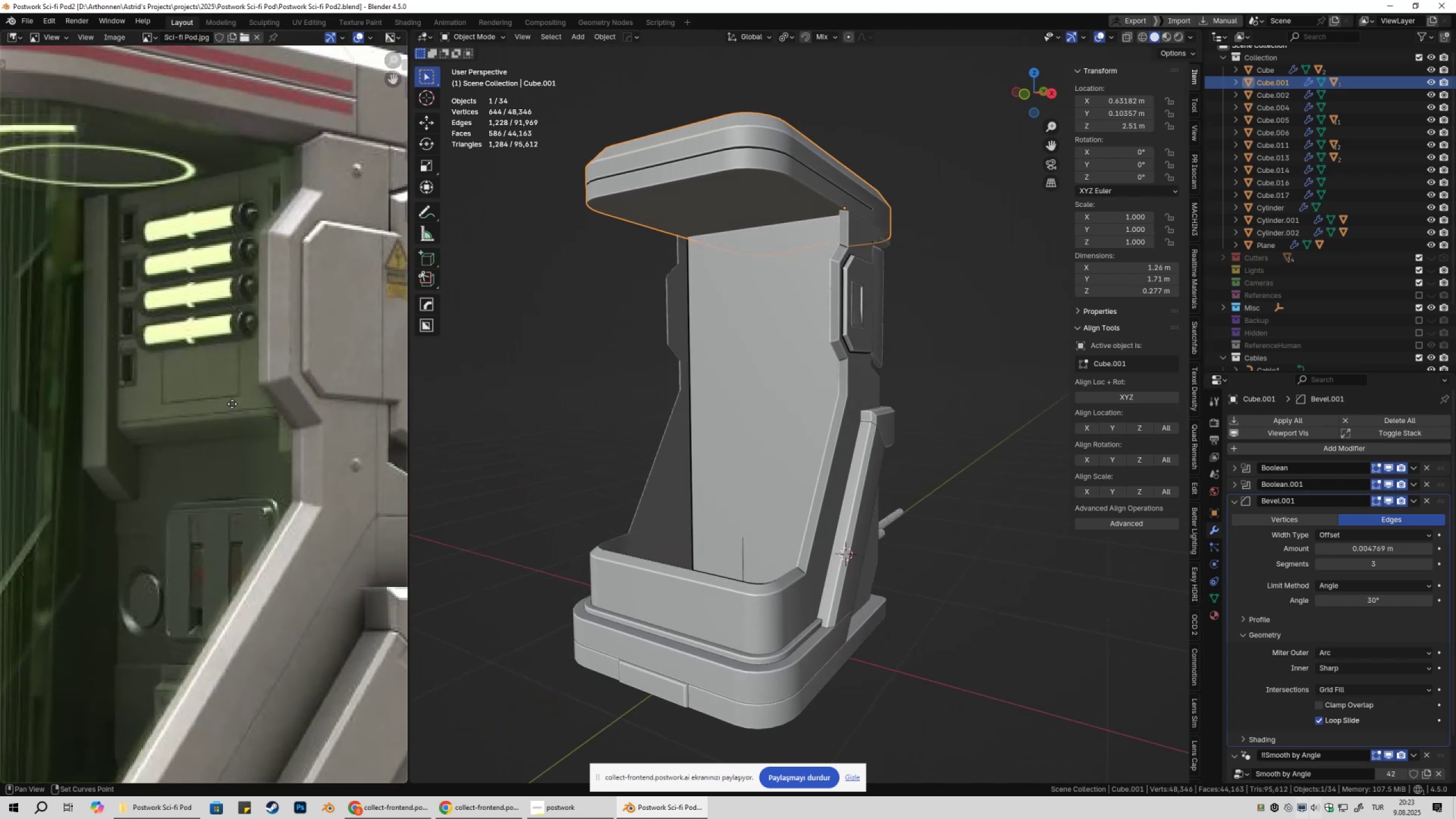 
hold_key(key=ShiftLeft, duration=0.32)
 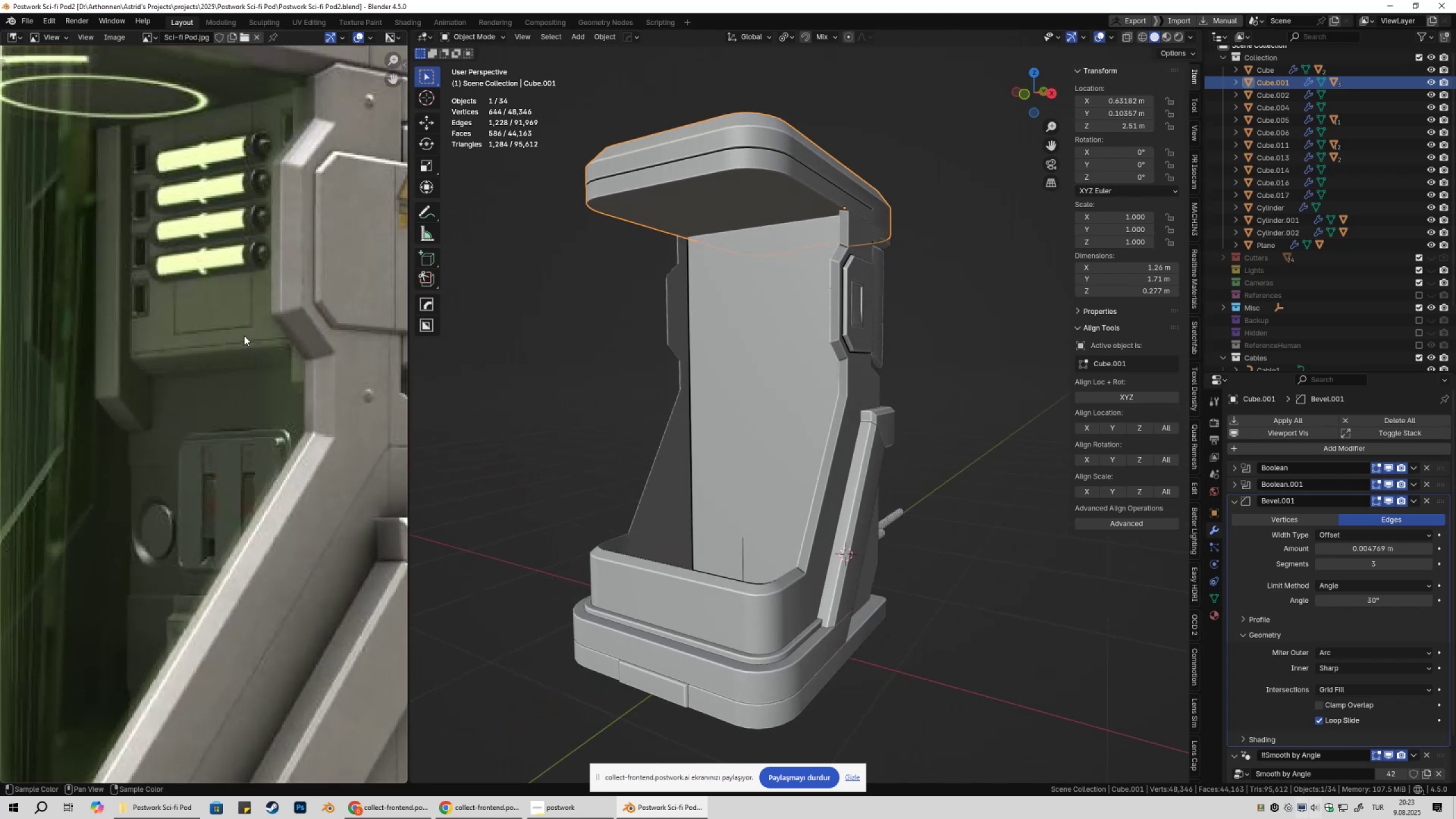 
hold_key(key=ShiftLeft, duration=0.35)
 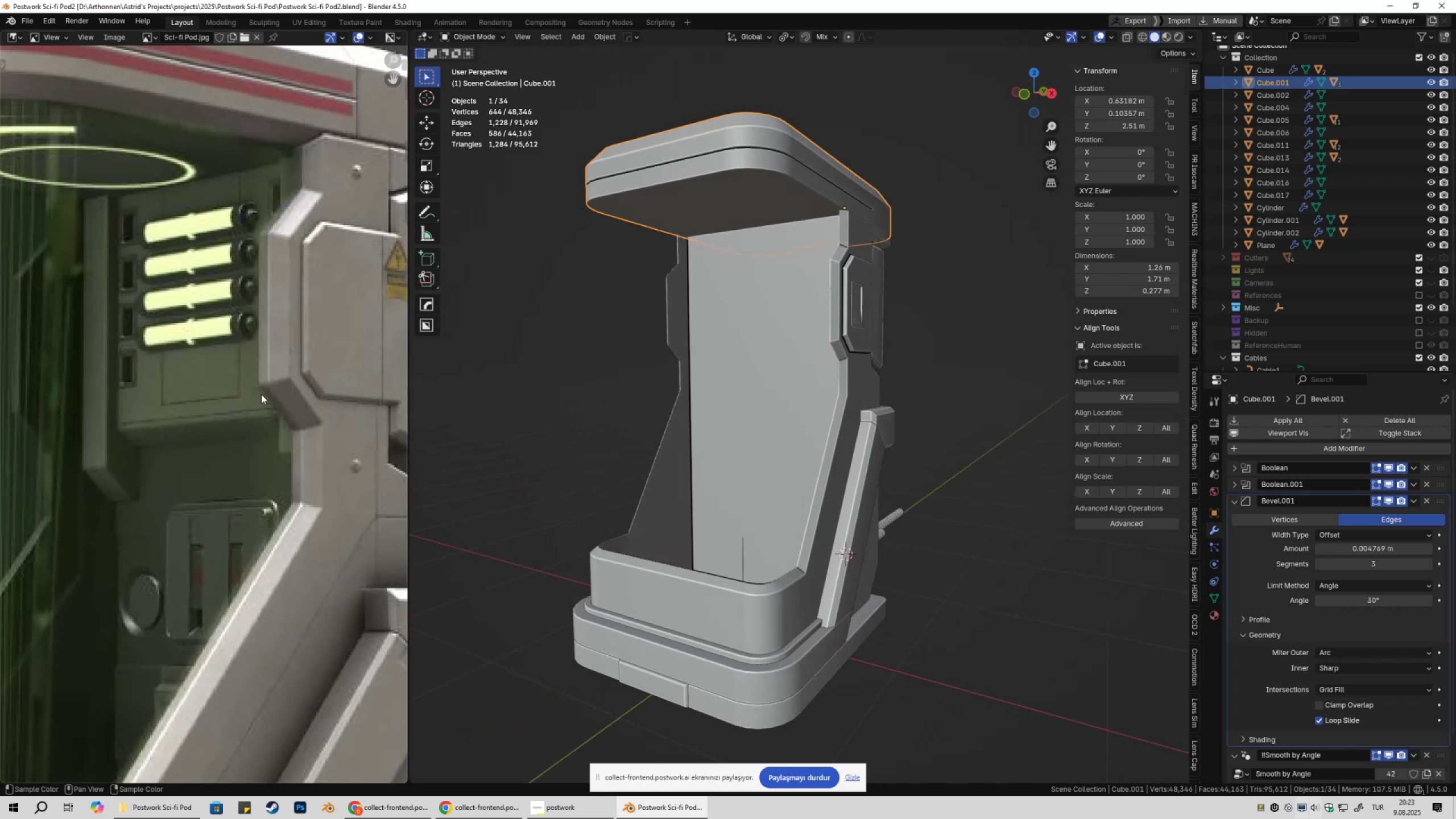 
scroll: coordinate [218, 459], scroll_direction: down, amount: 3.0
 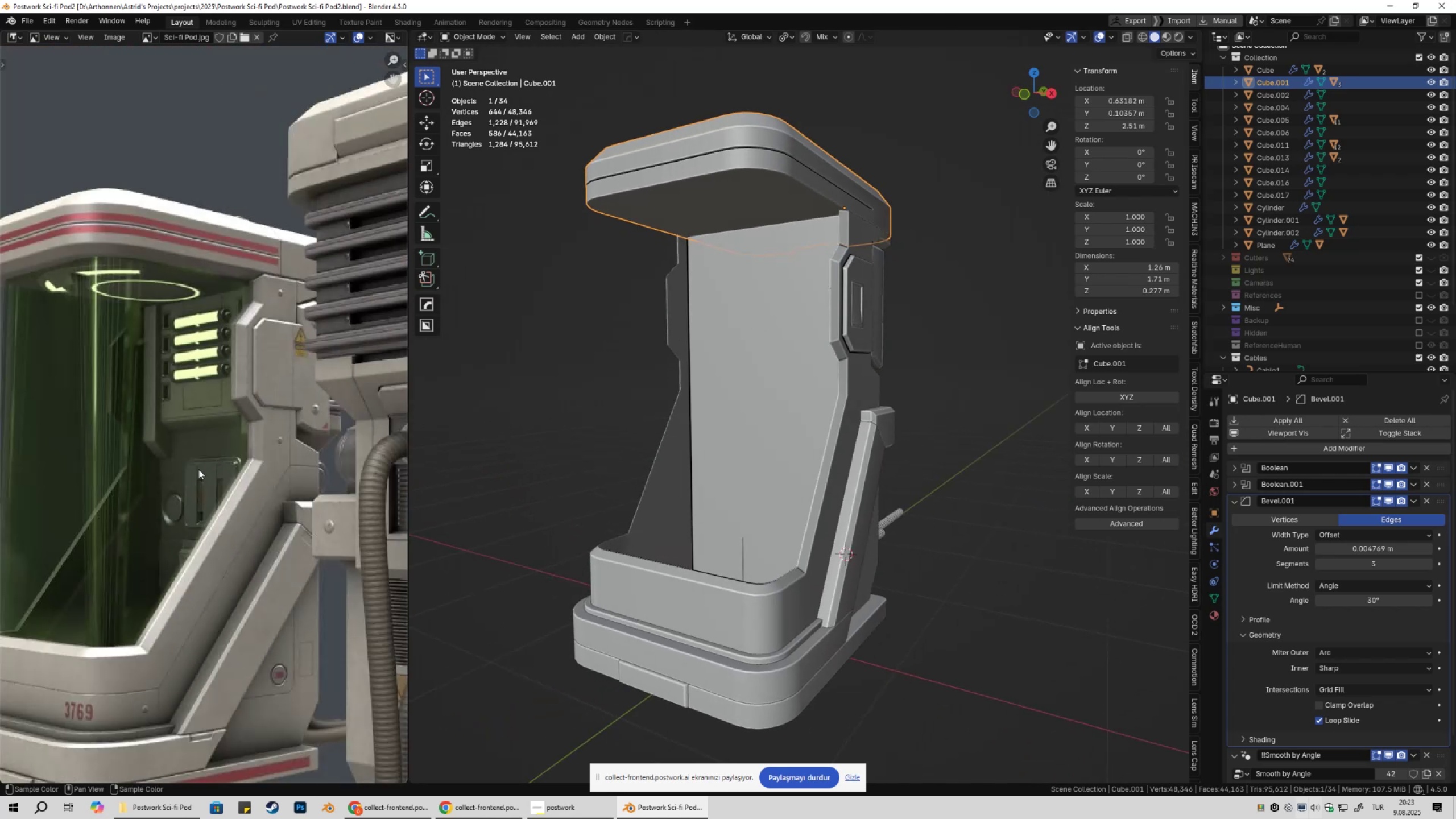 
hold_key(key=ShiftLeft, duration=0.45)
 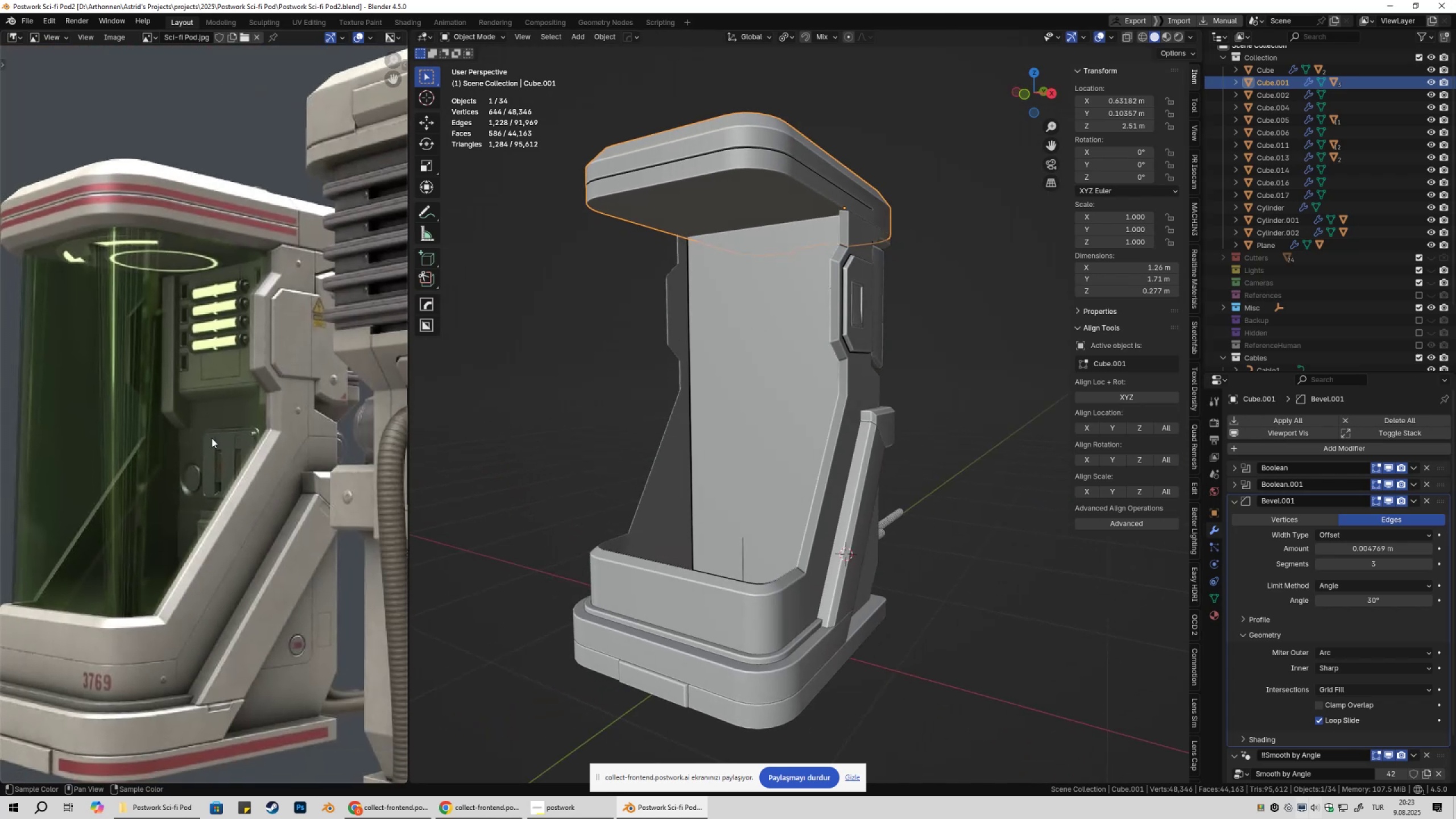 
scroll: coordinate [210, 431], scroll_direction: up, amount: 2.0
 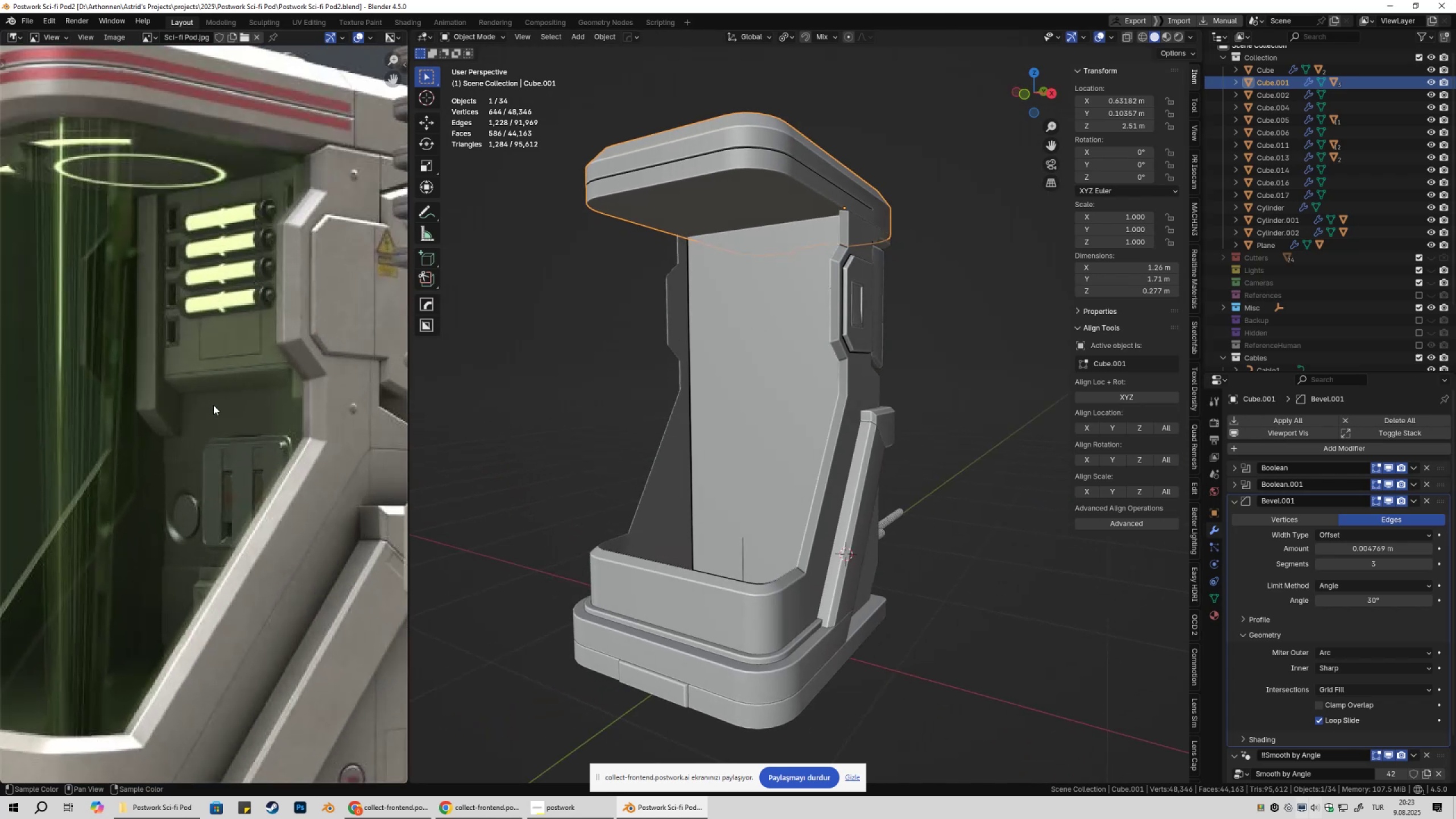 
hold_key(key=ShiftLeft, duration=0.54)
 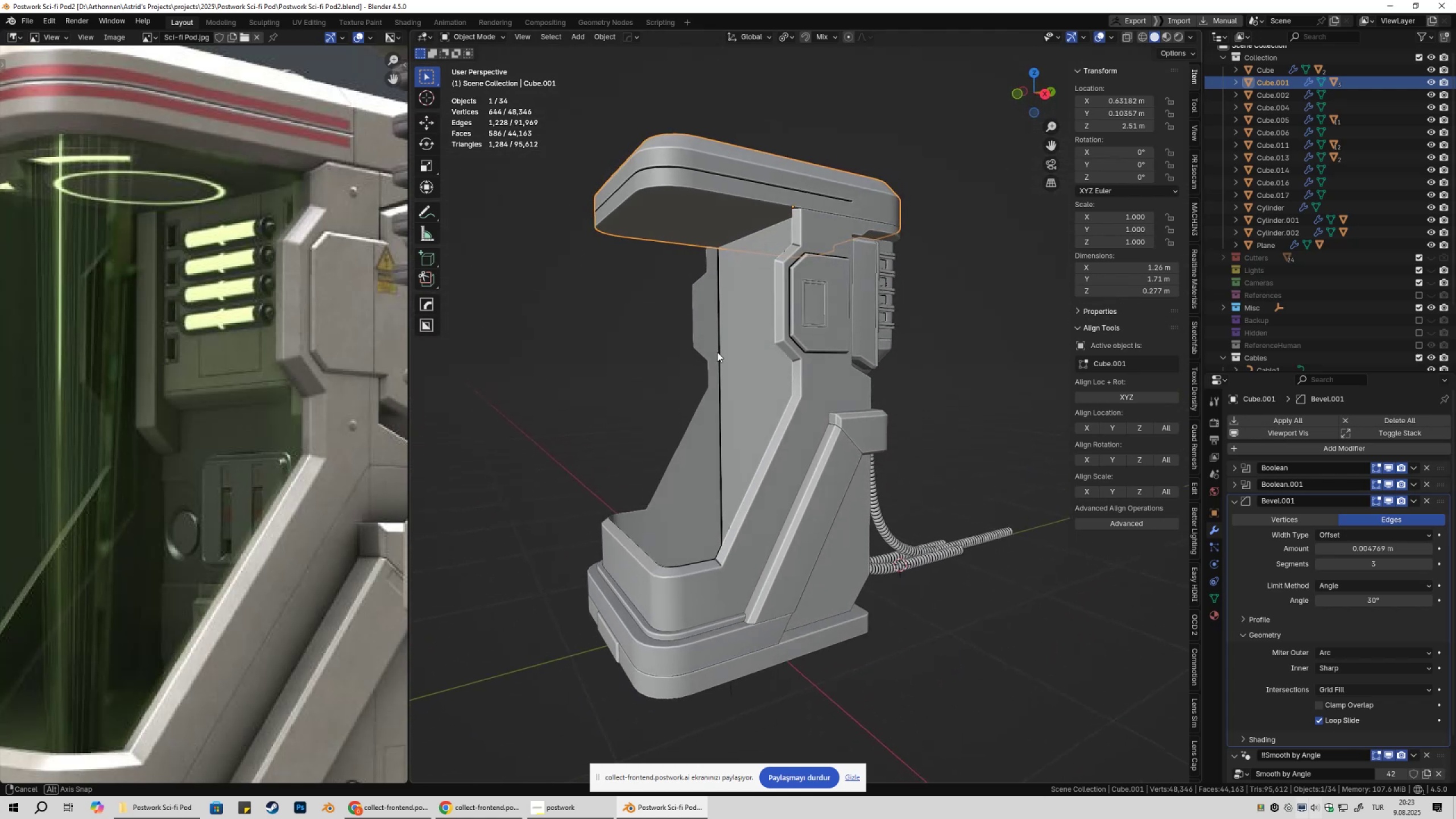 
wait(10.16)
 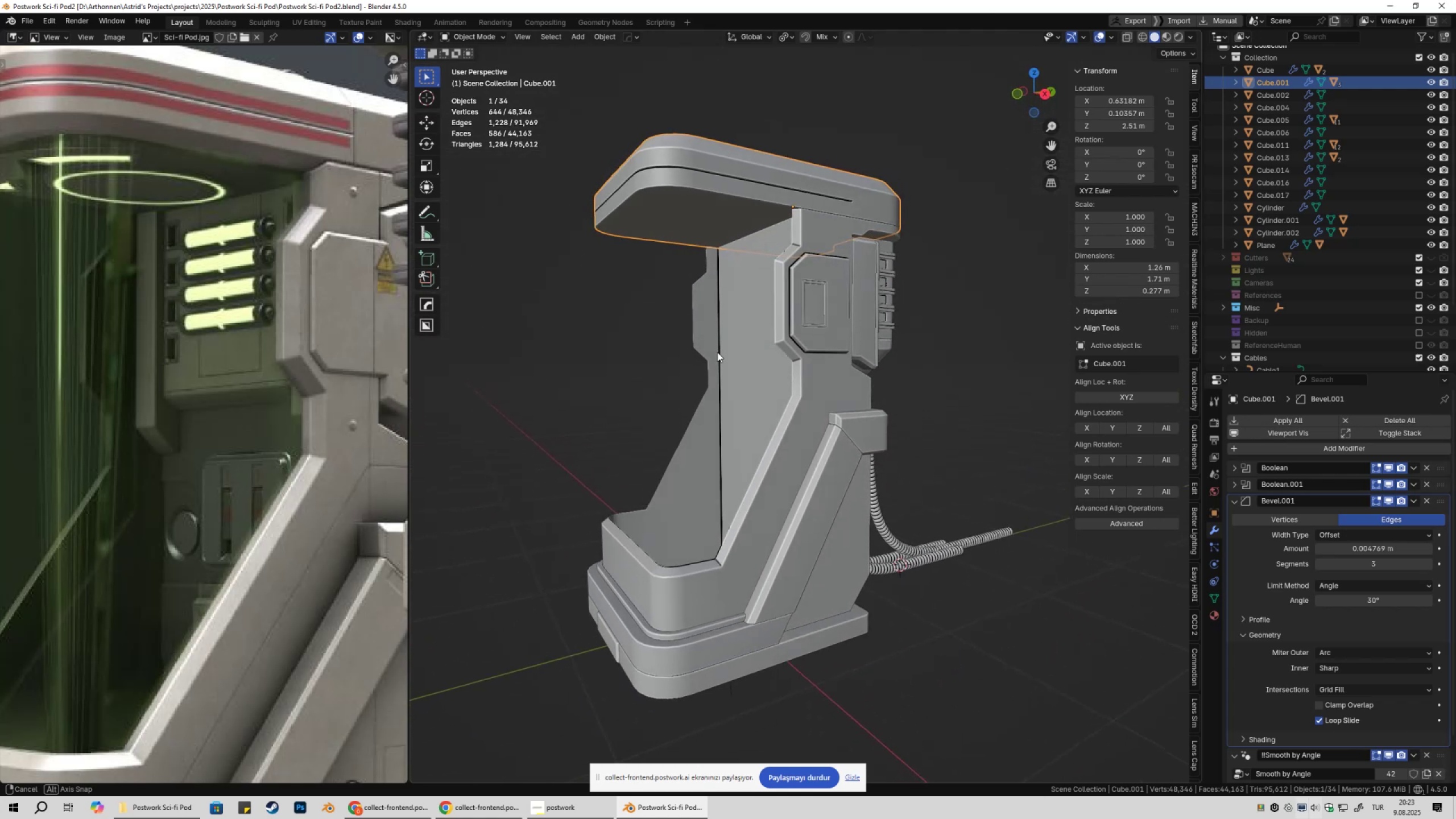 
key(Control+S)
 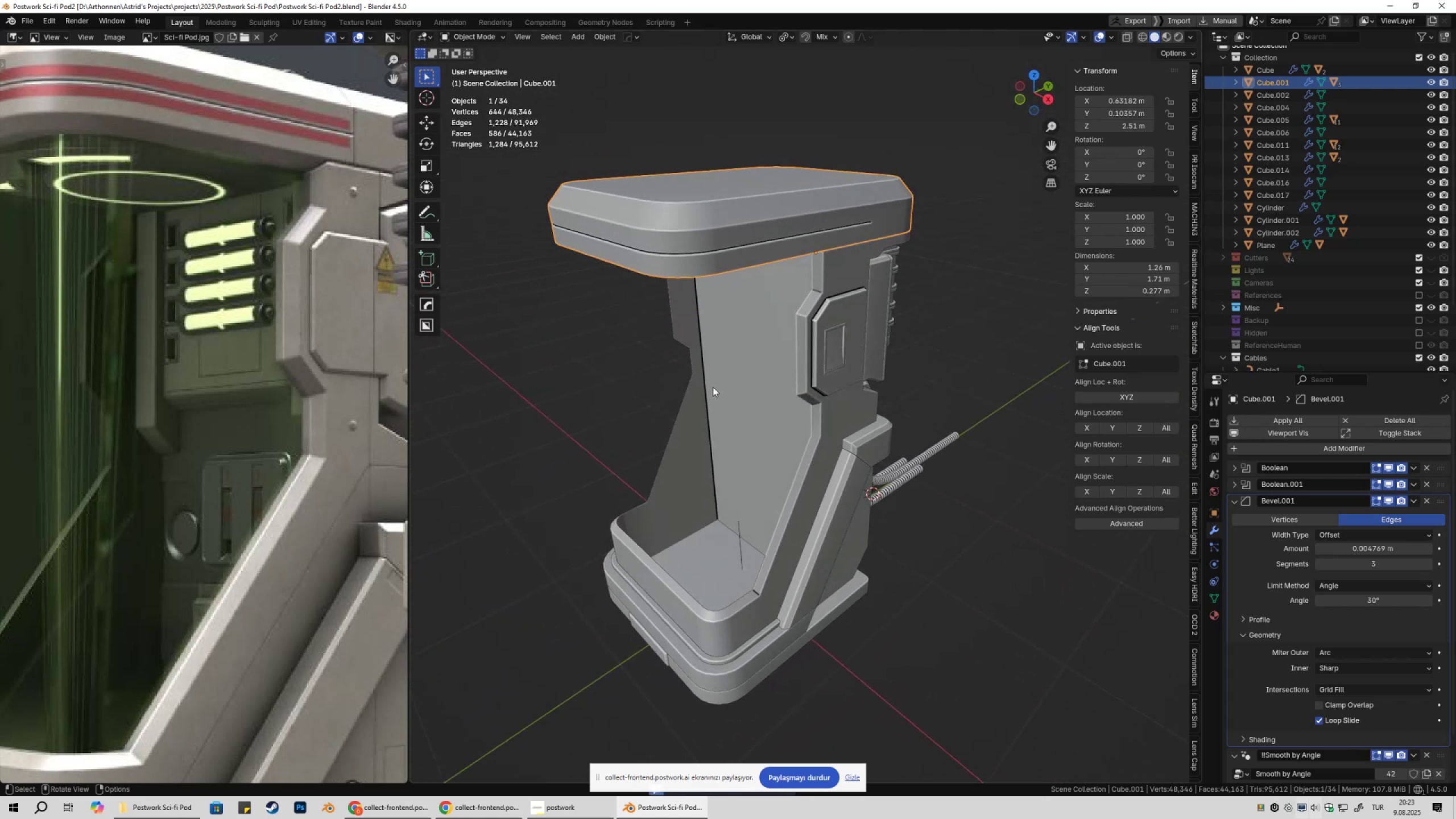 
key(Shift+ShiftLeft)
 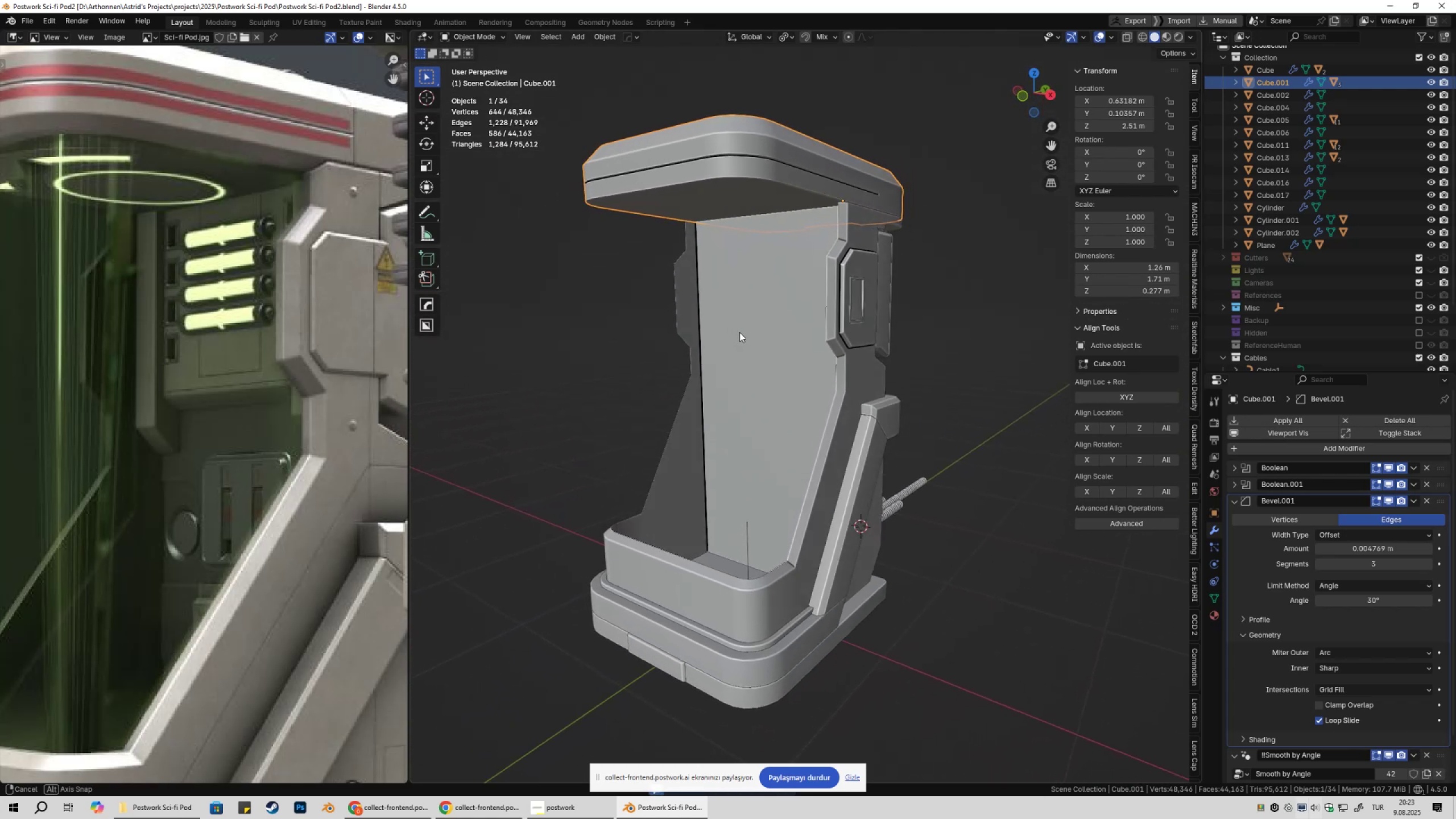 
left_click([737, 305])
 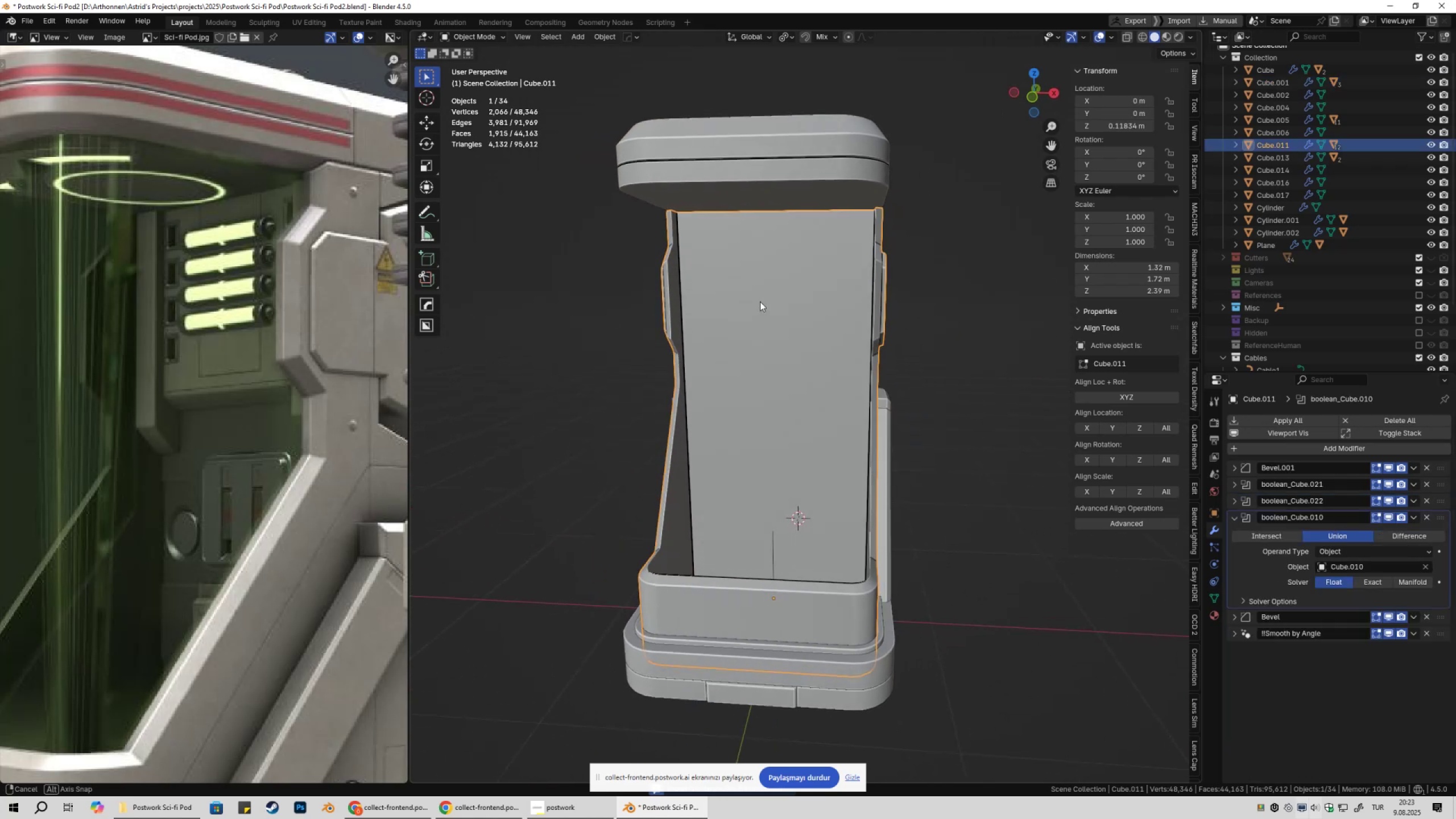 
key(Shift+ShiftLeft)
 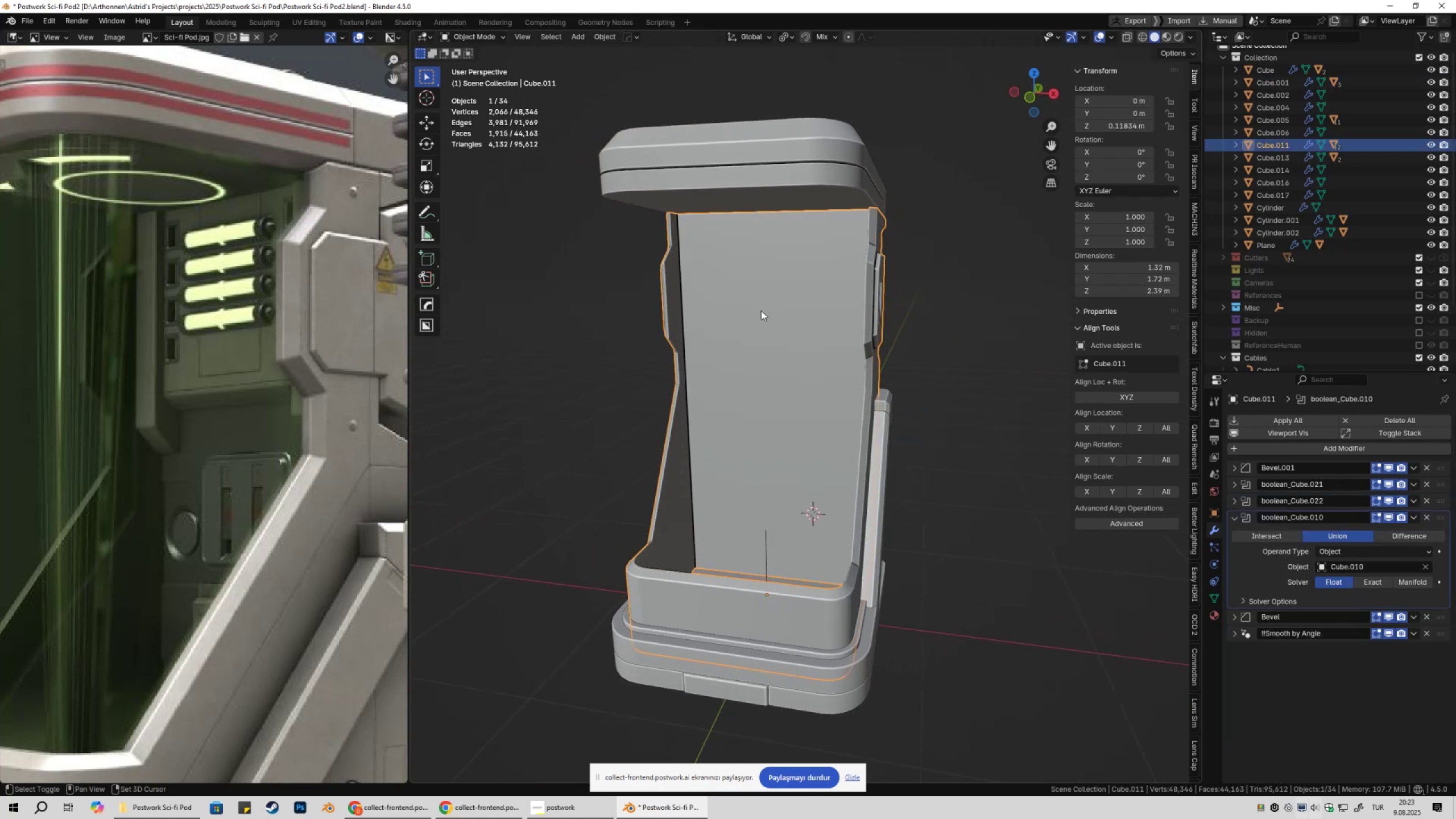 
key(Shift+A)
 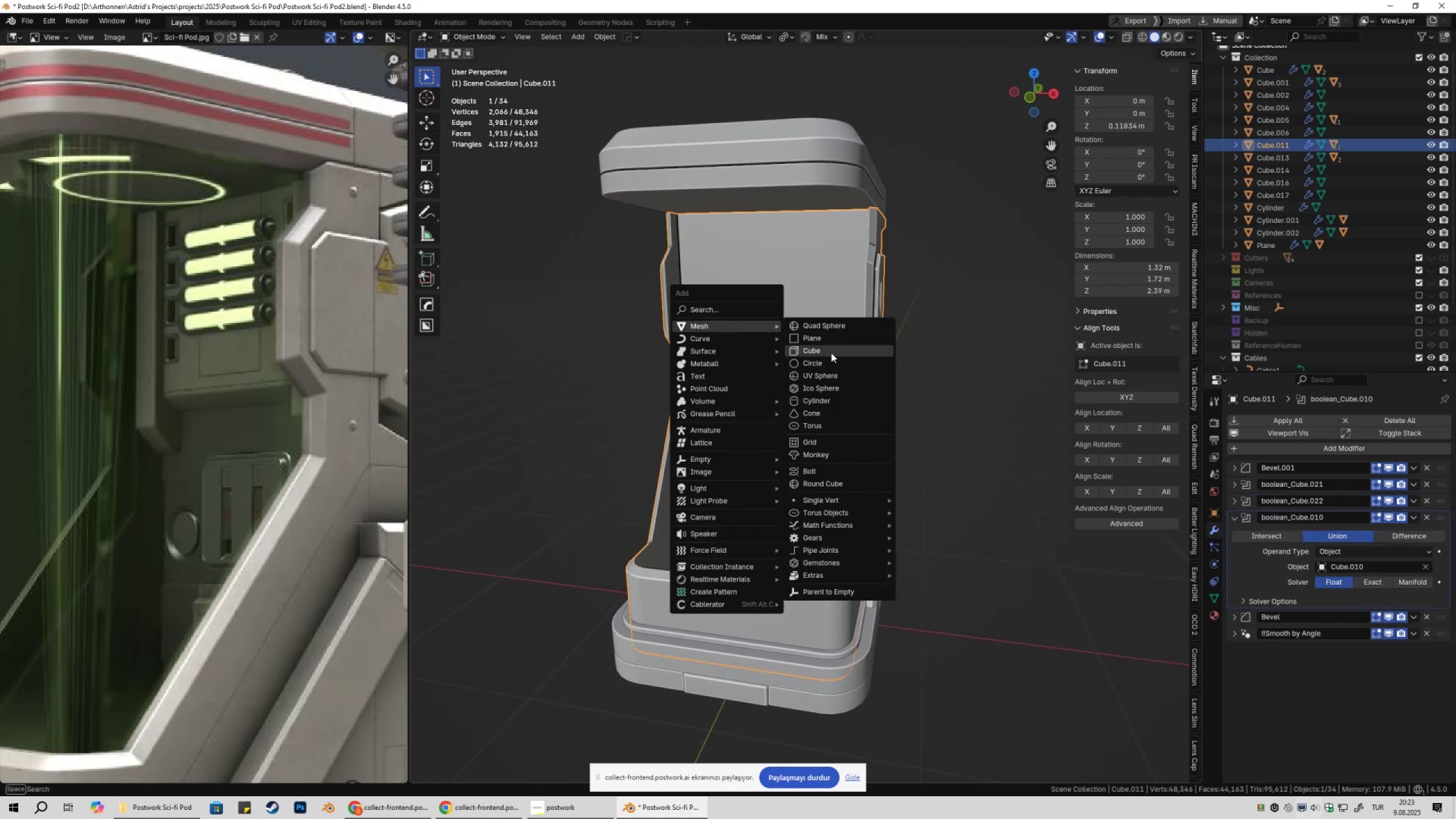 
left_click([831, 353])
 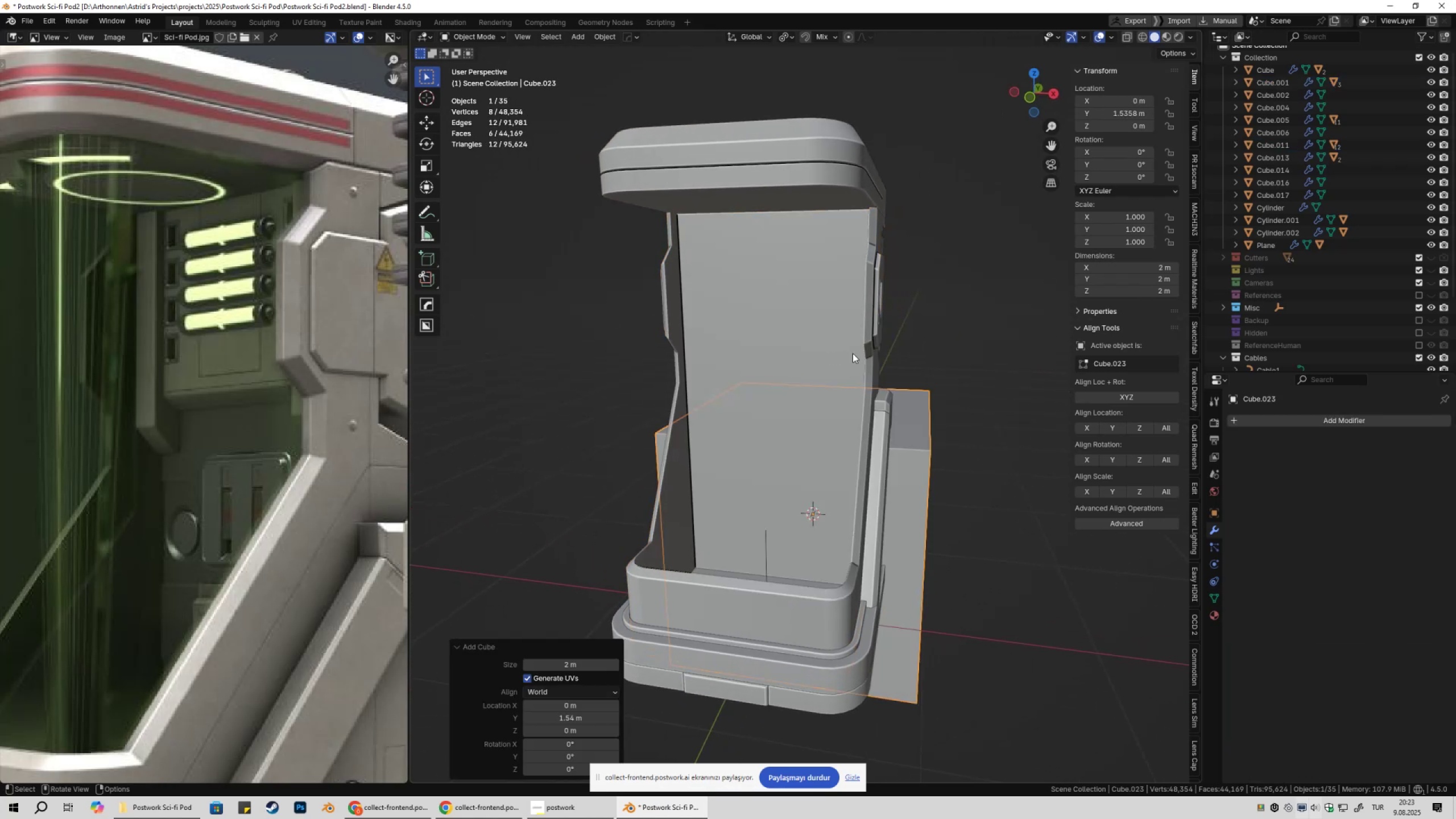 
scroll: coordinate [857, 359], scroll_direction: down, amount: 3.0
 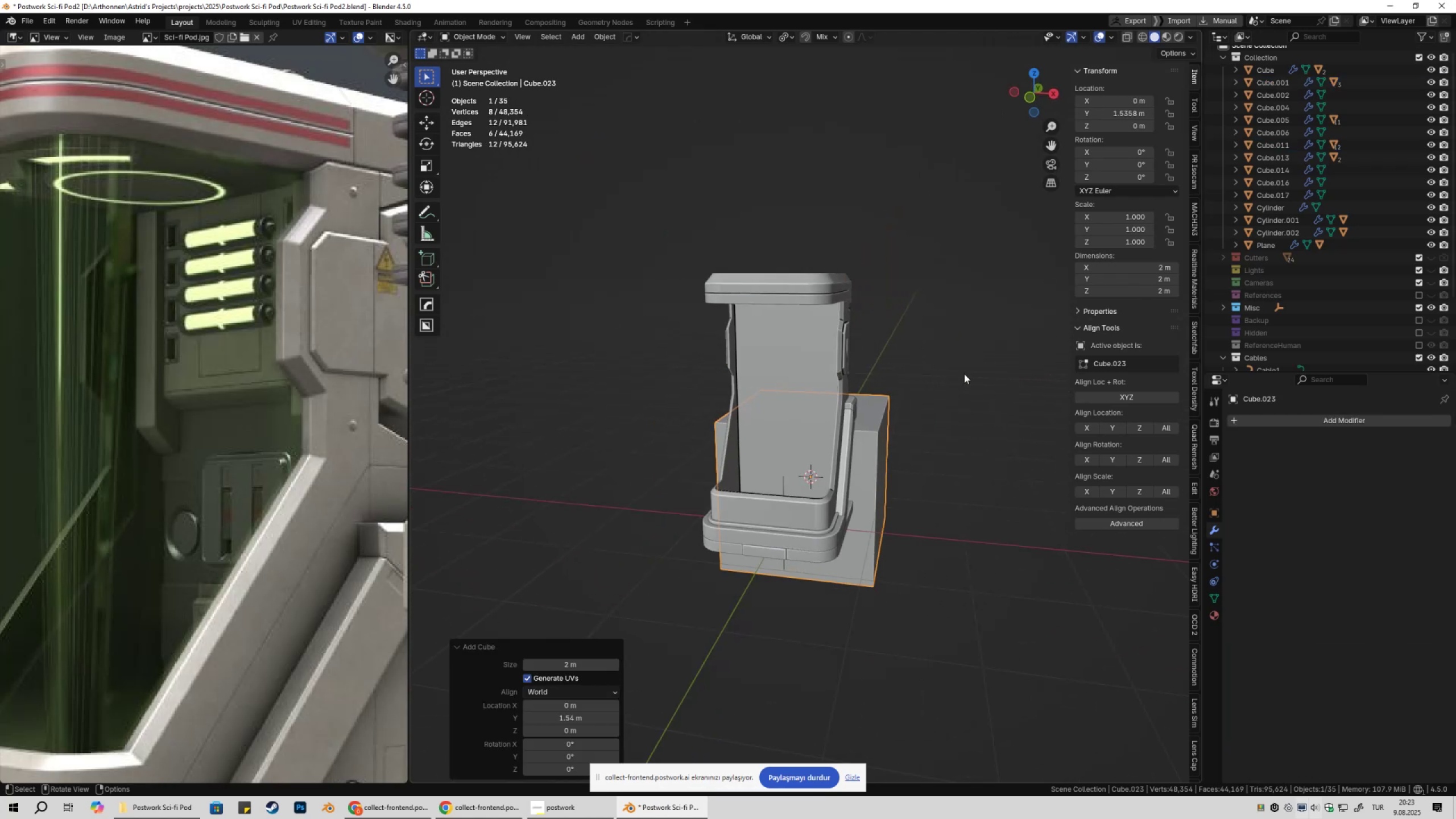 
key(X)
 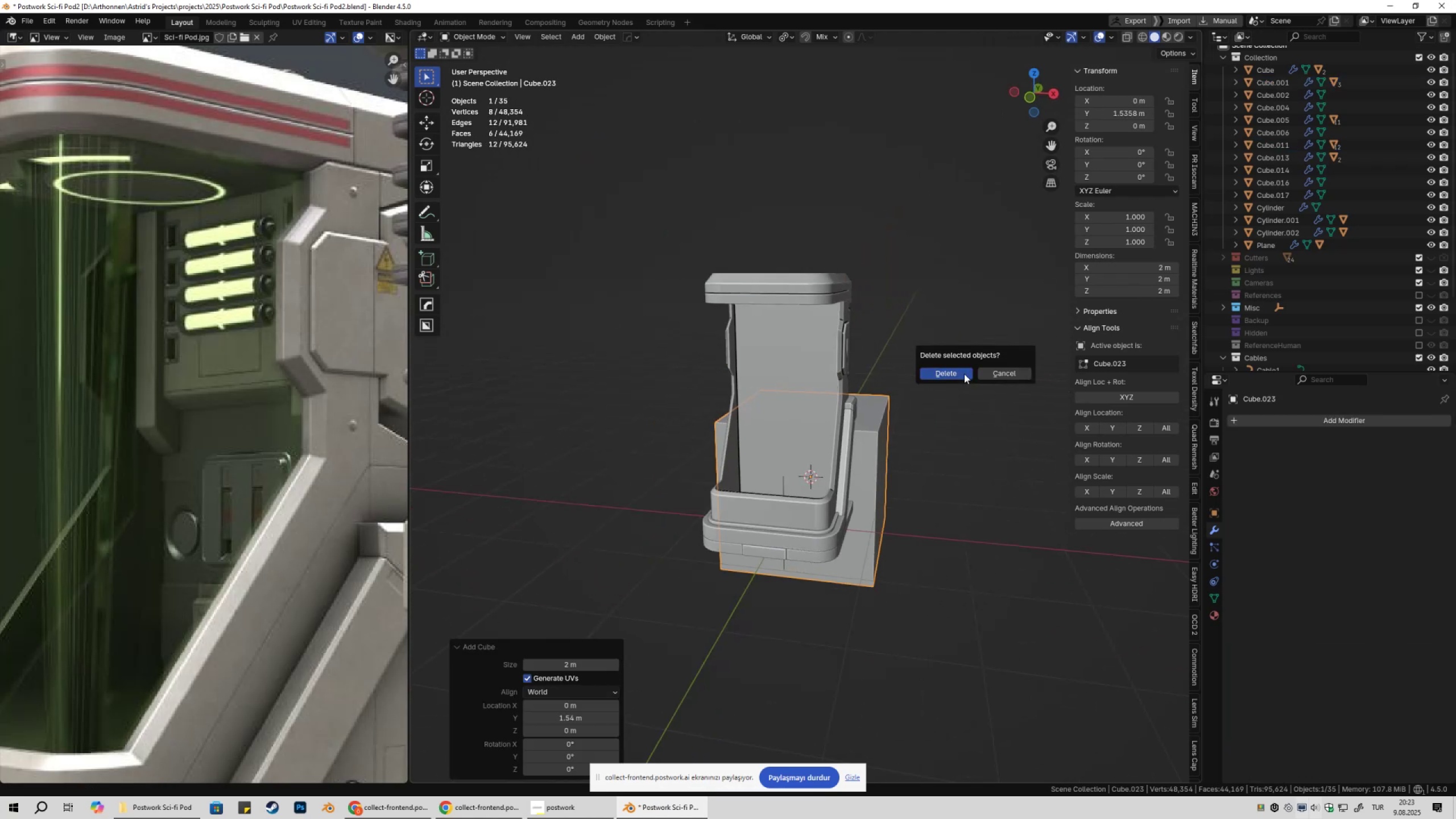 
left_click([964, 374])
 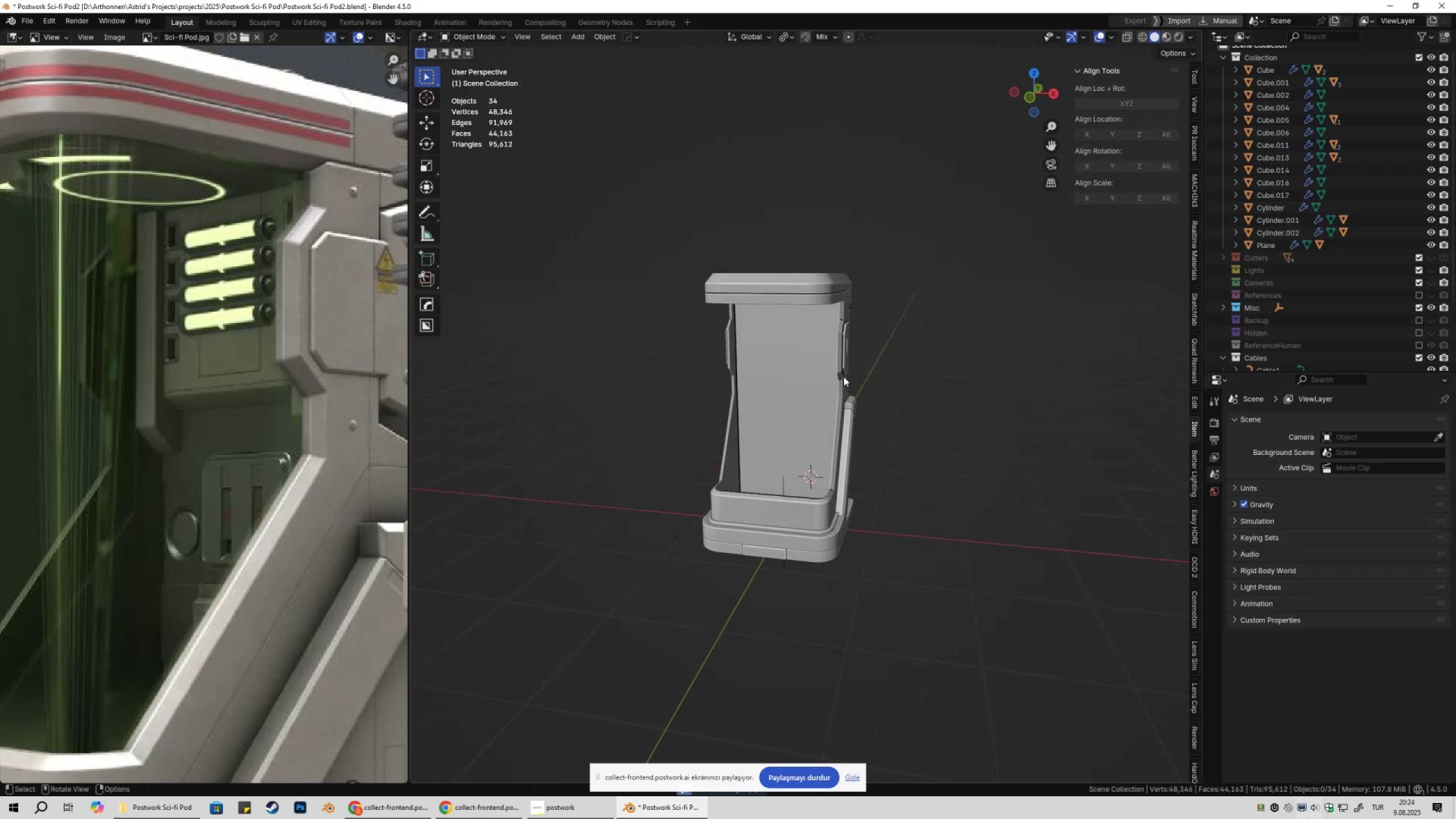 
hold_key(key=ShiftLeft, duration=0.95)
 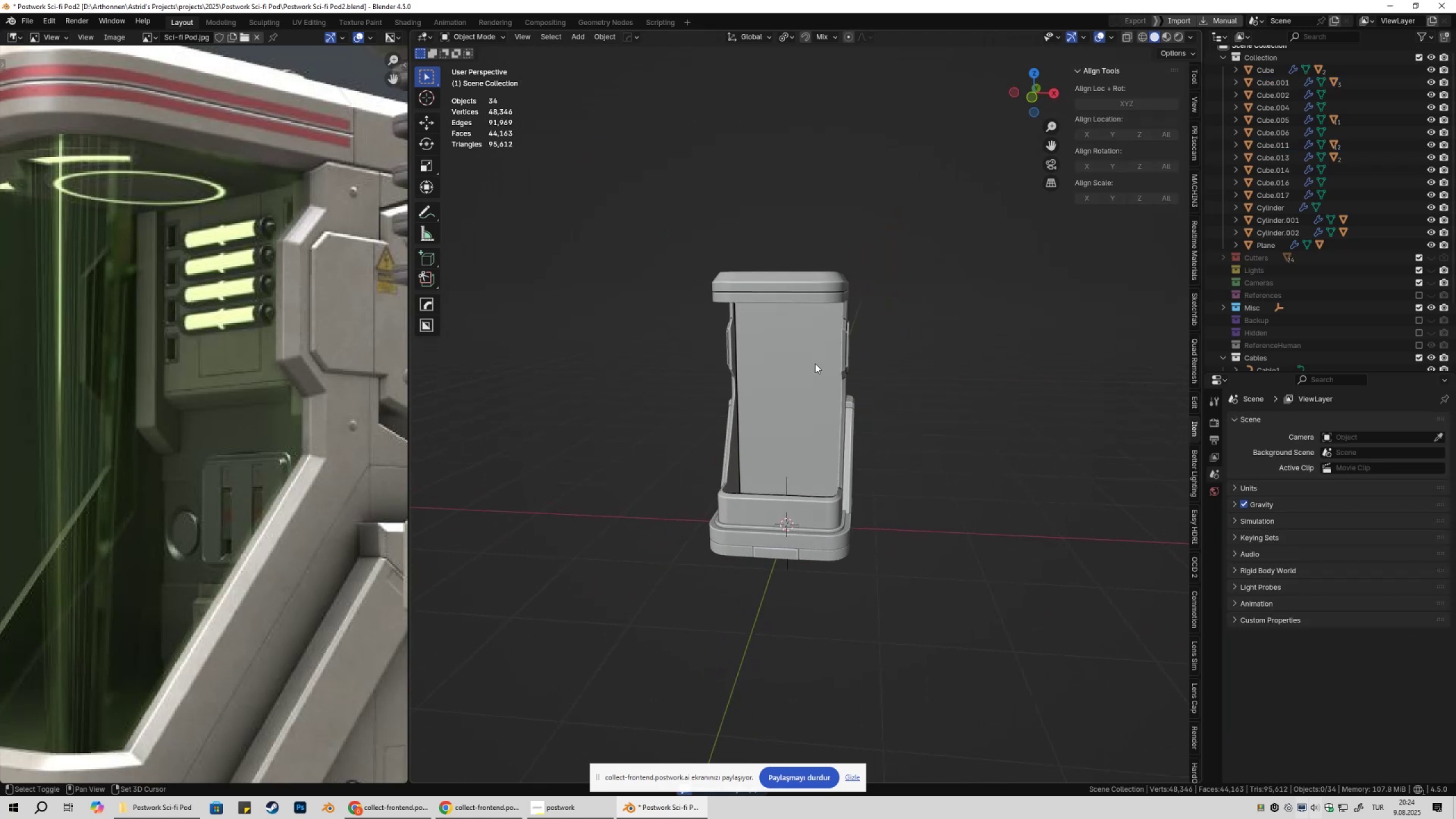 
hold_key(key=S, duration=0.8)
 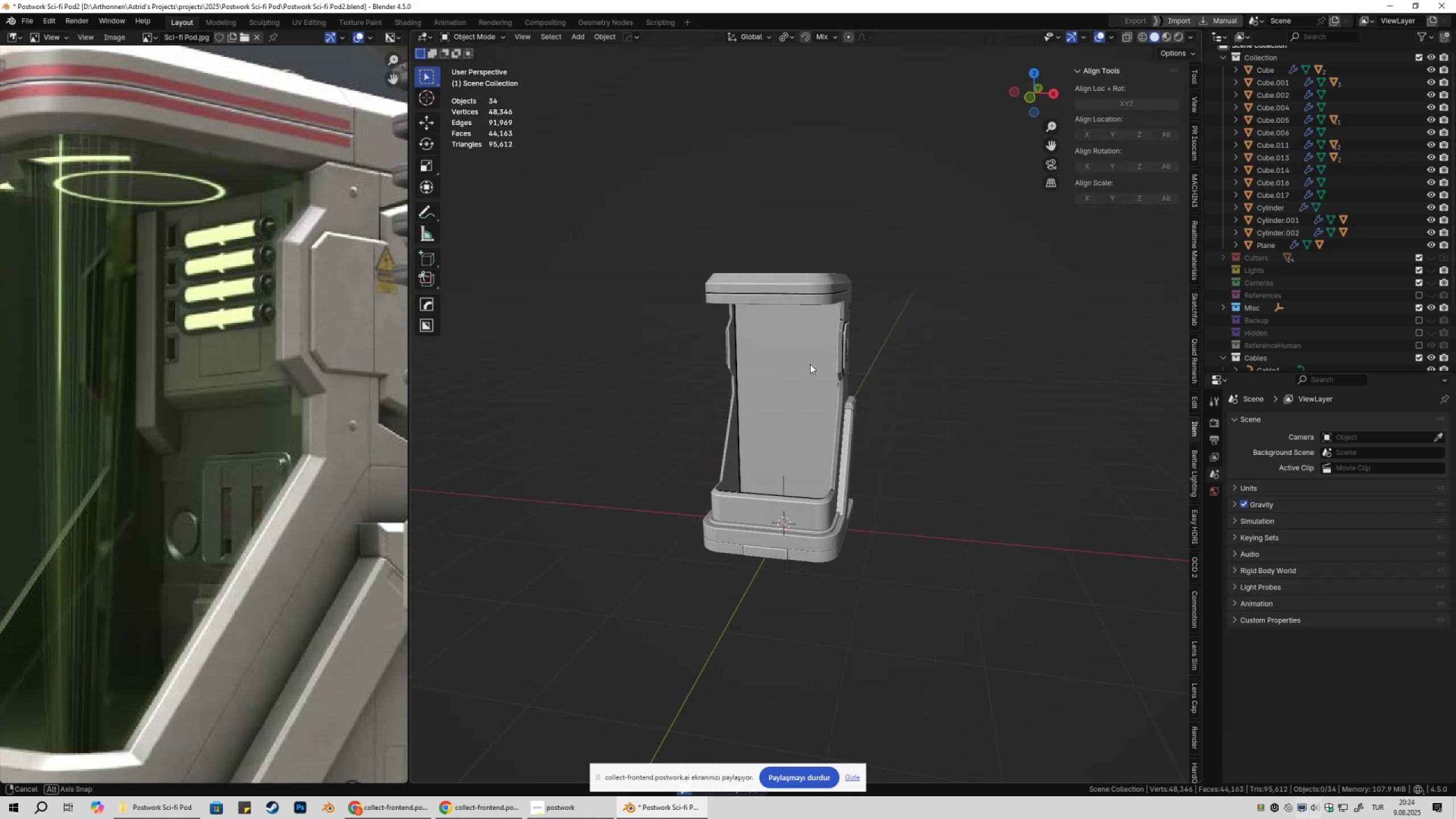 
key(Shift+ShiftLeft)
 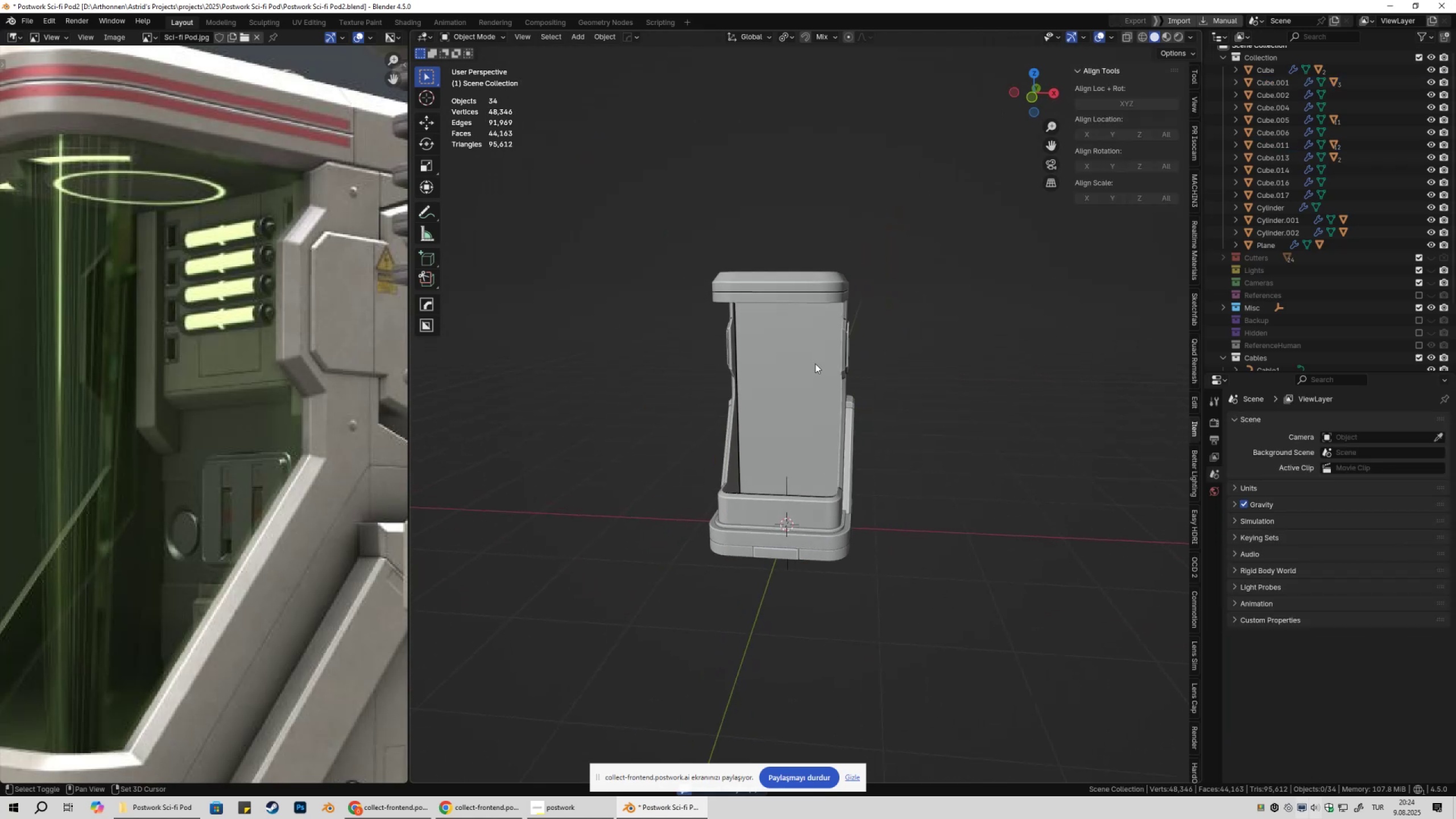 
key(Shift+A)
 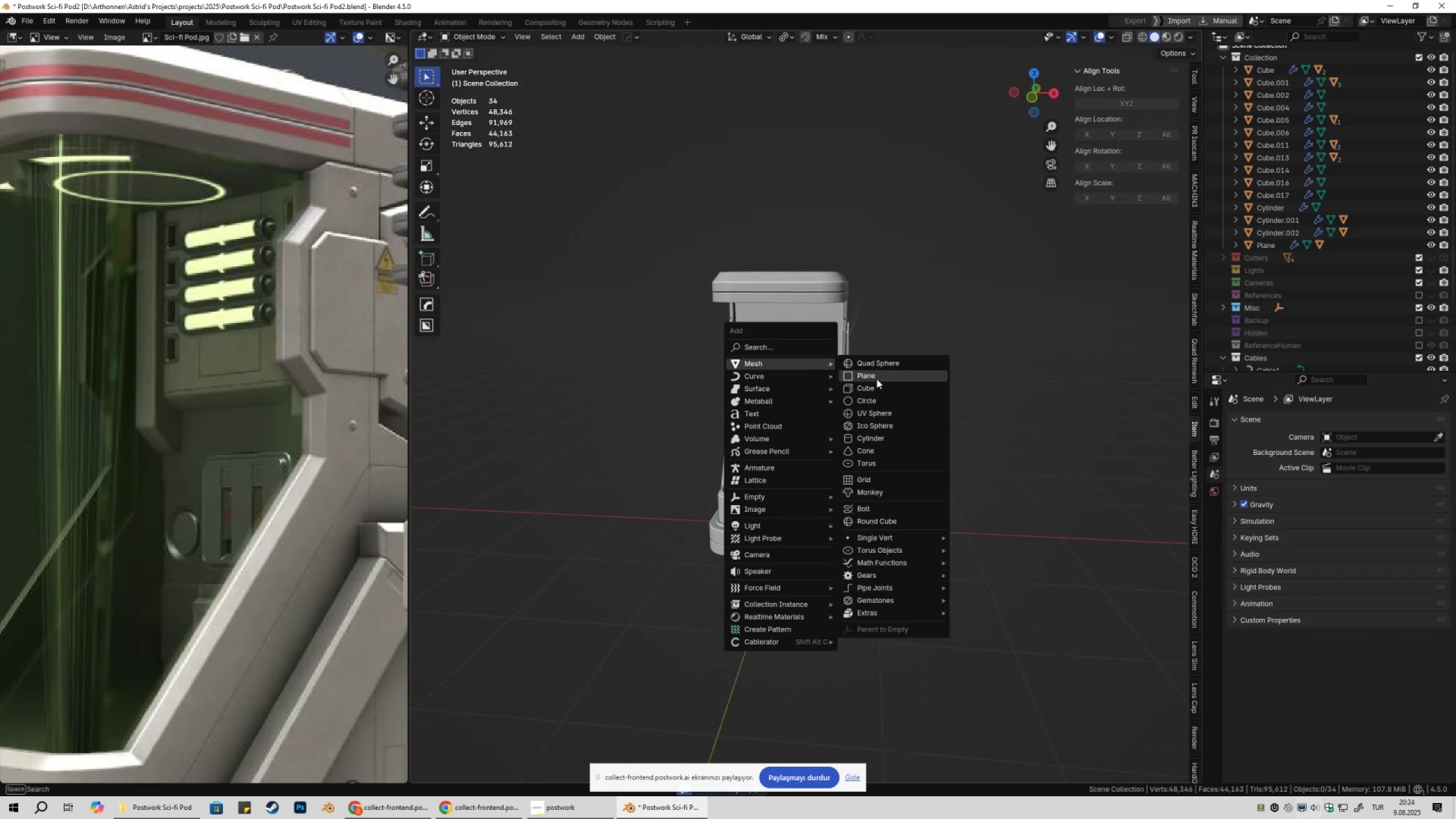 
left_click([879, 383])
 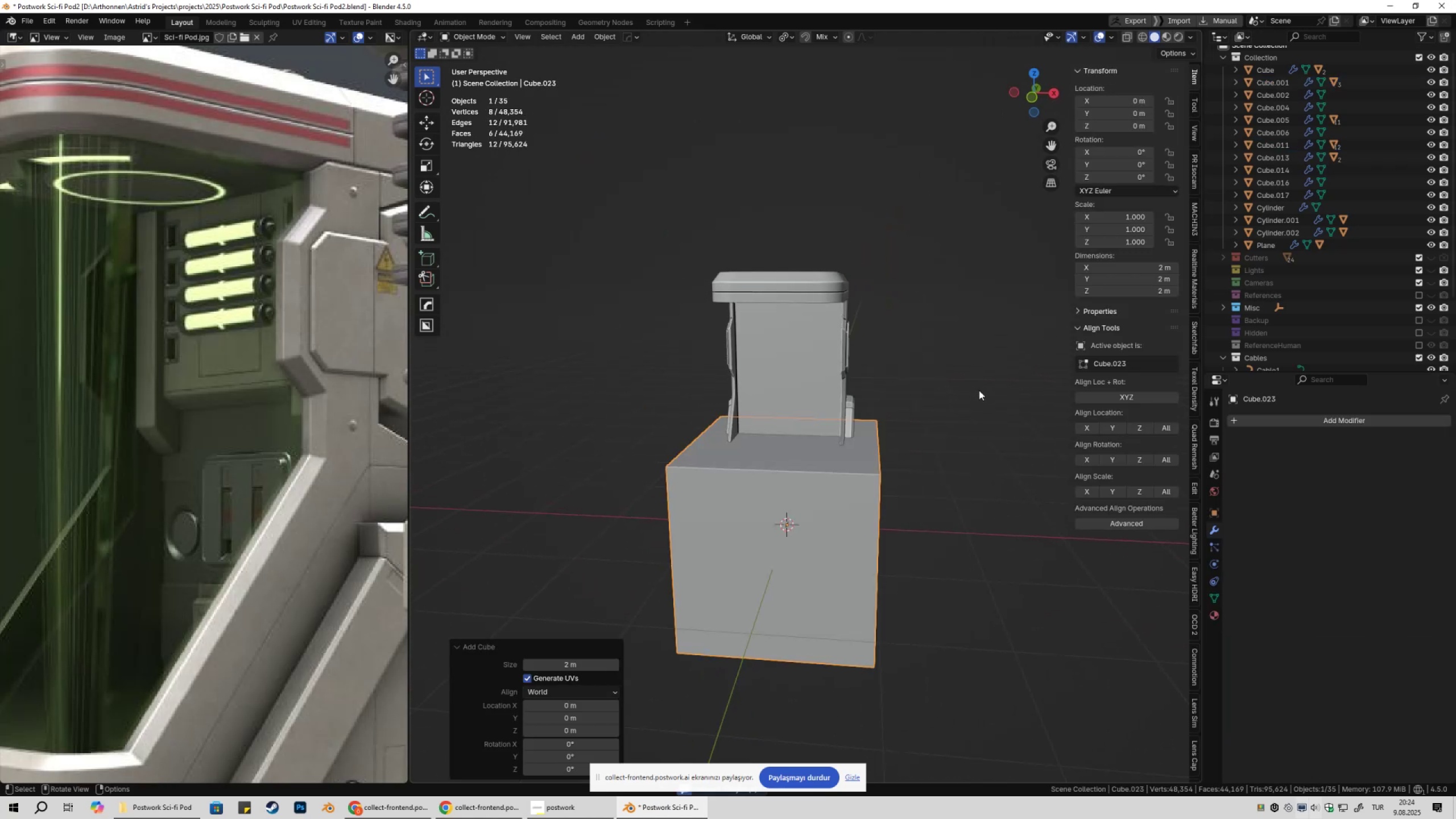 
type(sx)
 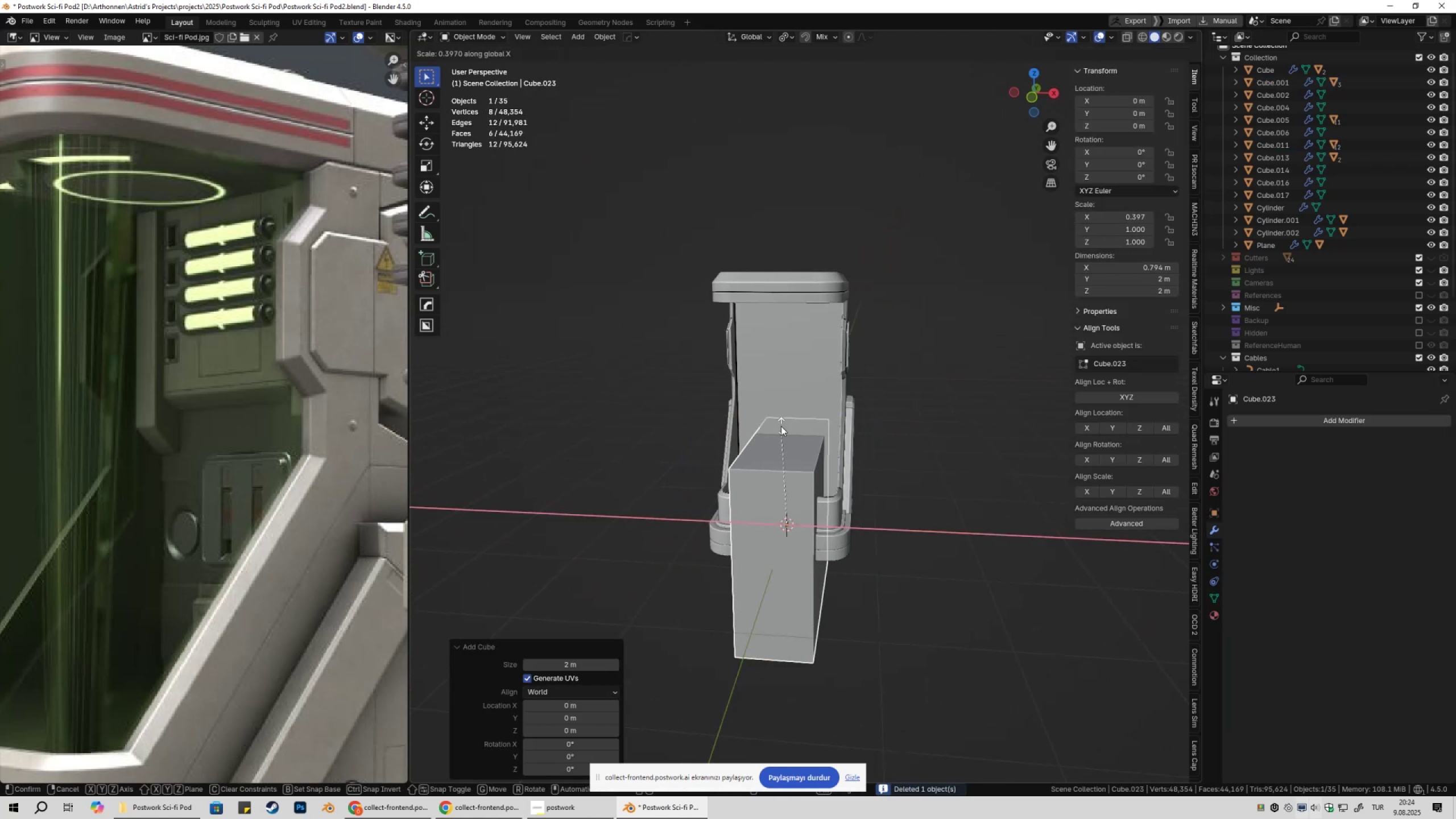 
left_click([781, 426])
 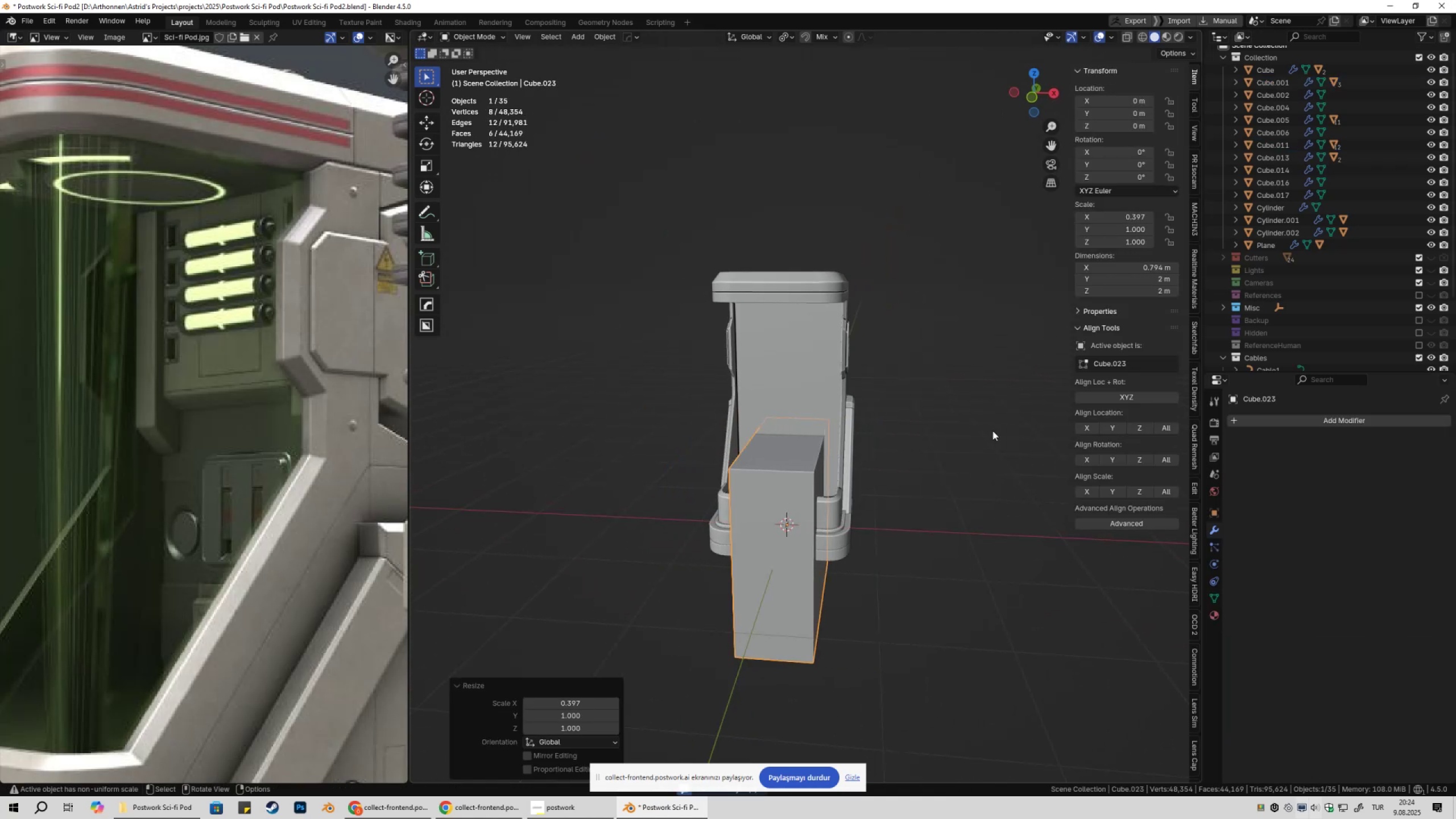 
type(sy)
 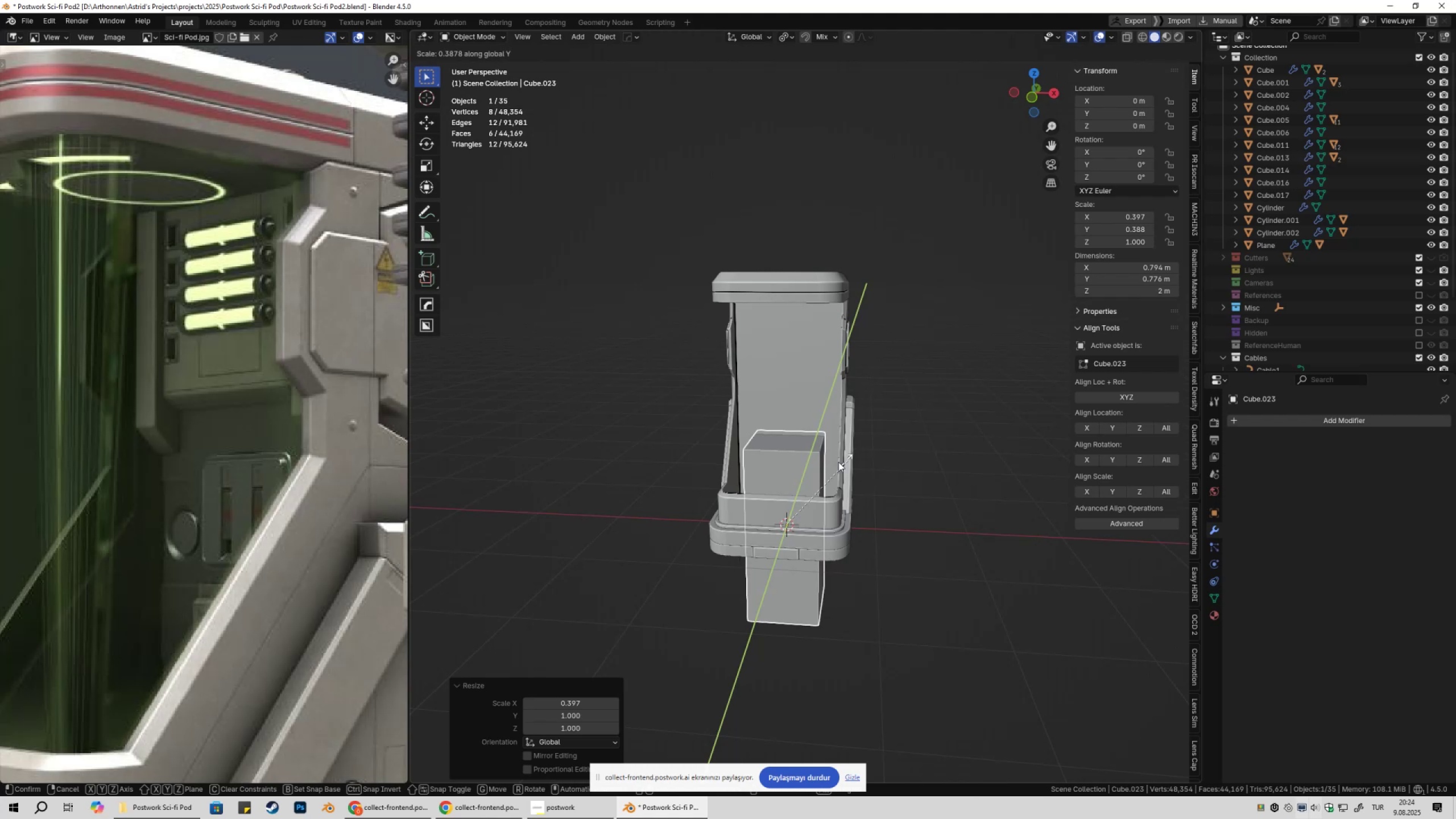 
left_click([828, 462])
 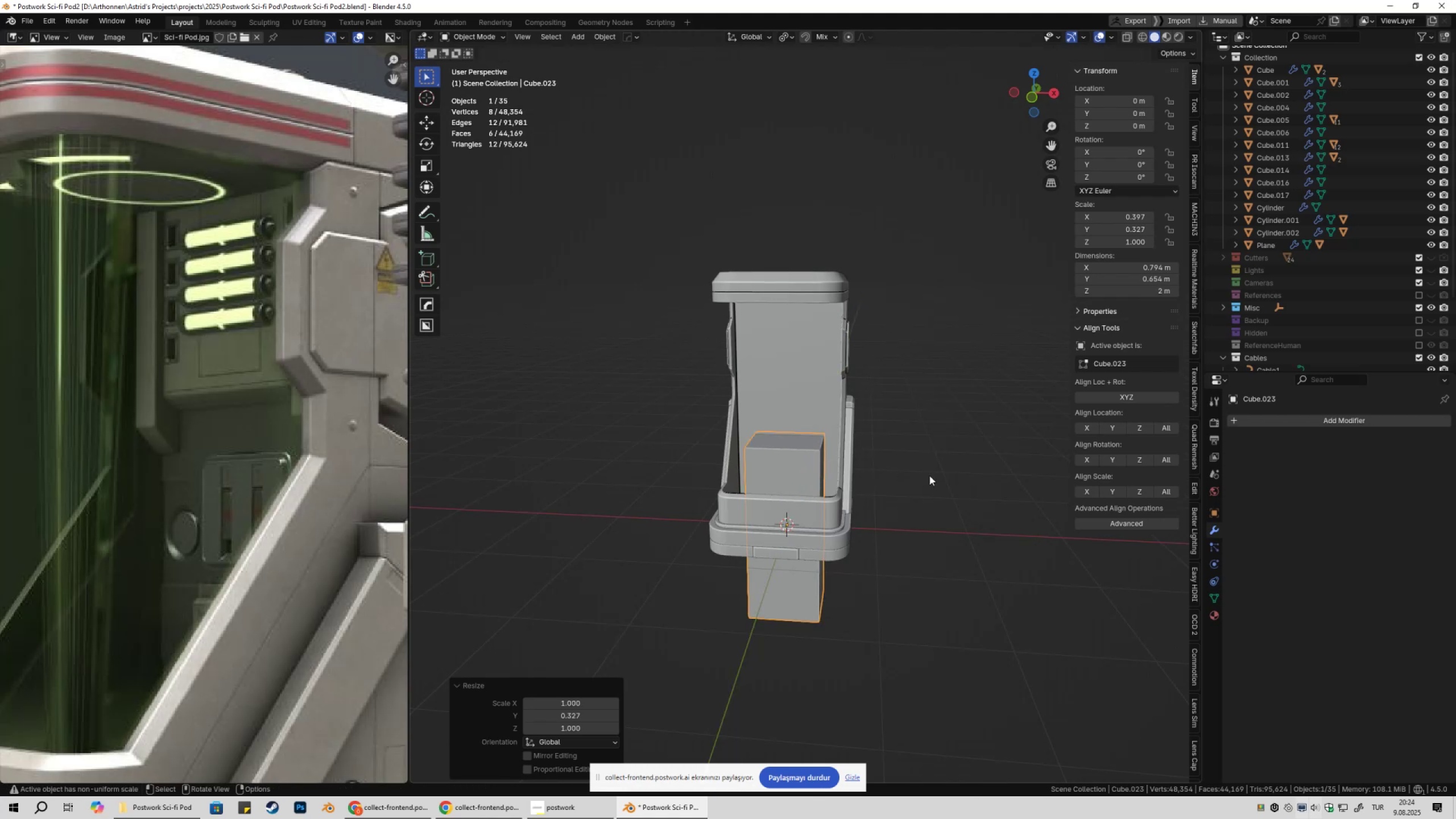 
type(gz)
 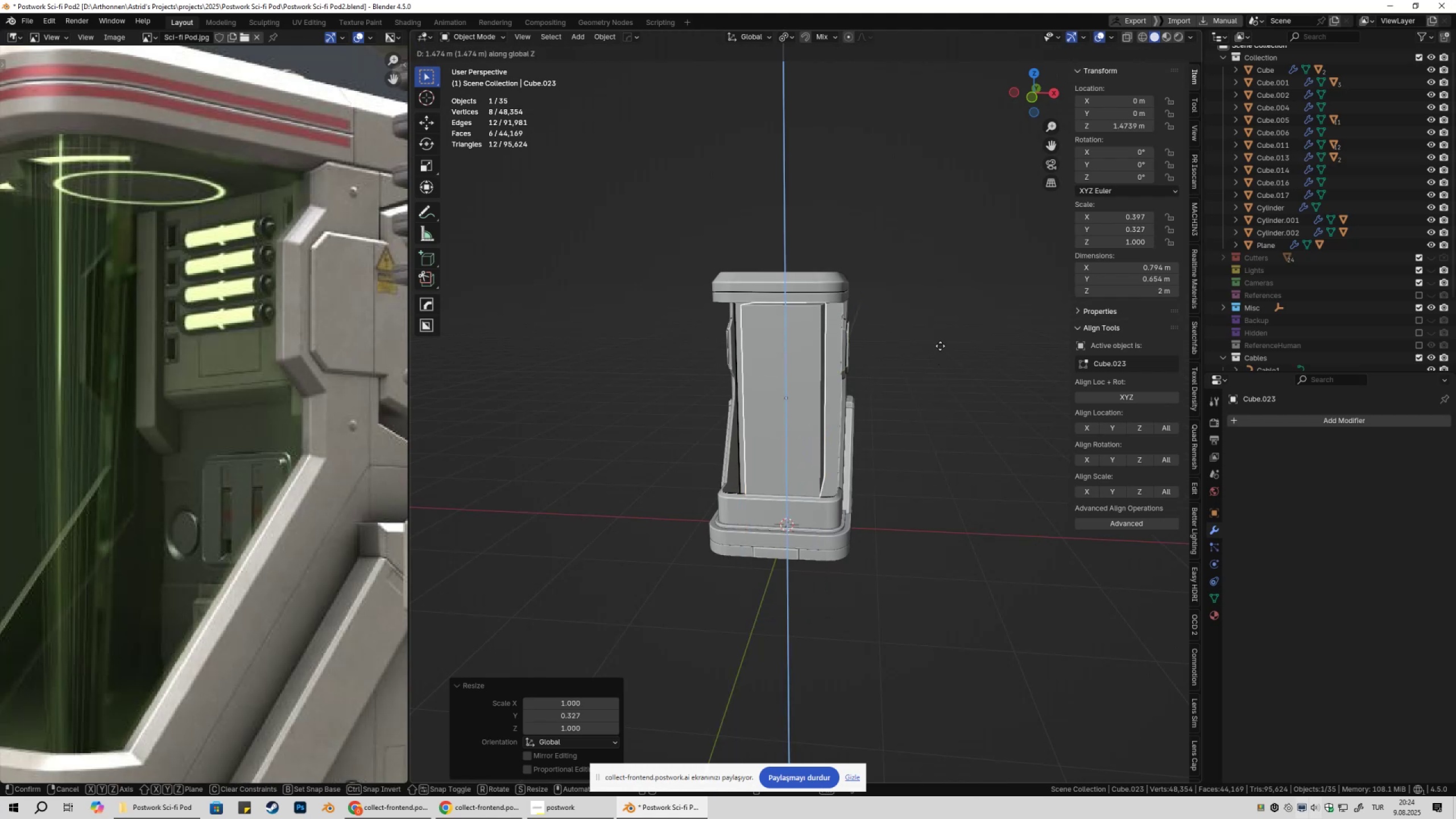 
left_click([940, 346])
 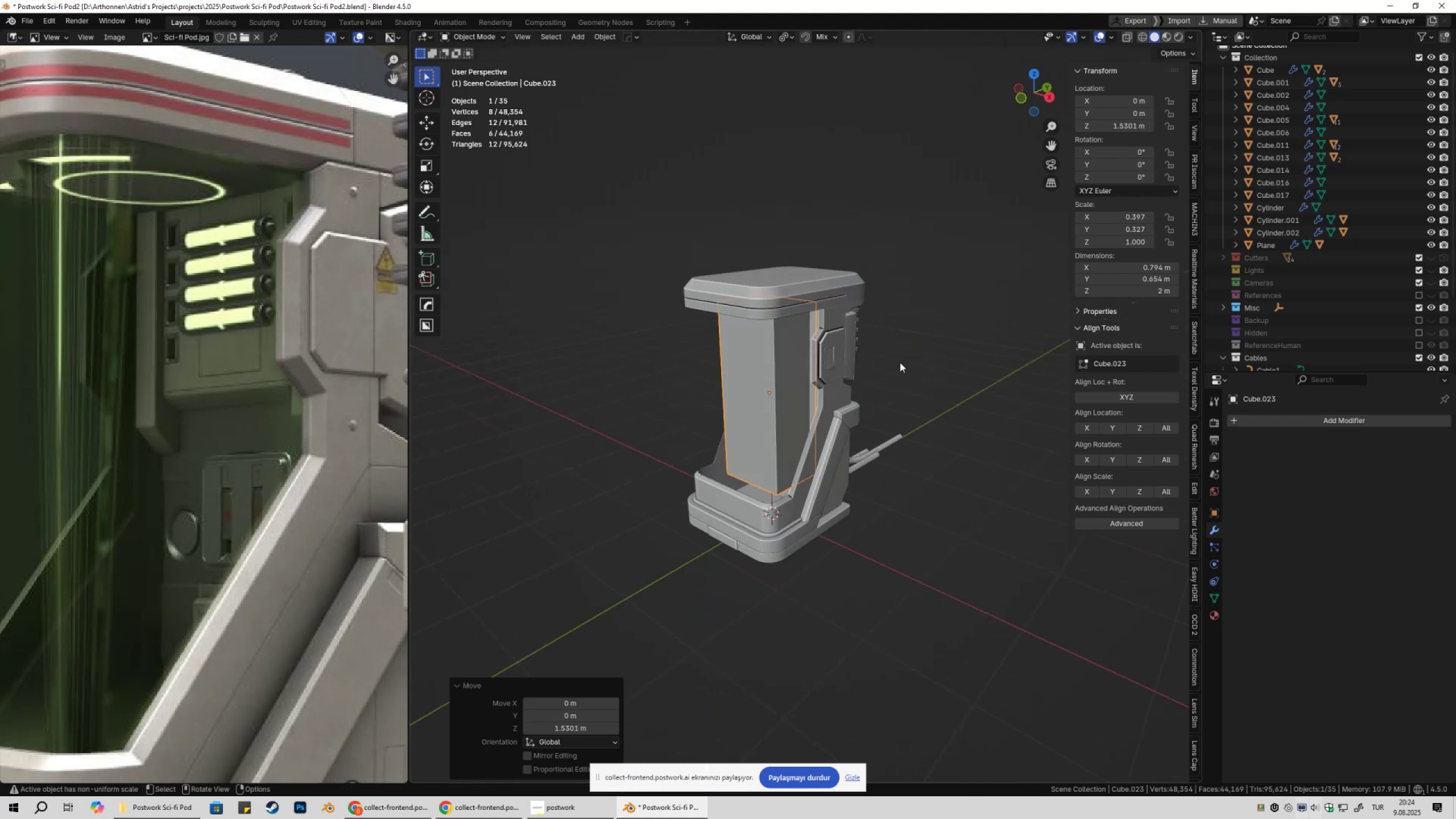 
key(S)
 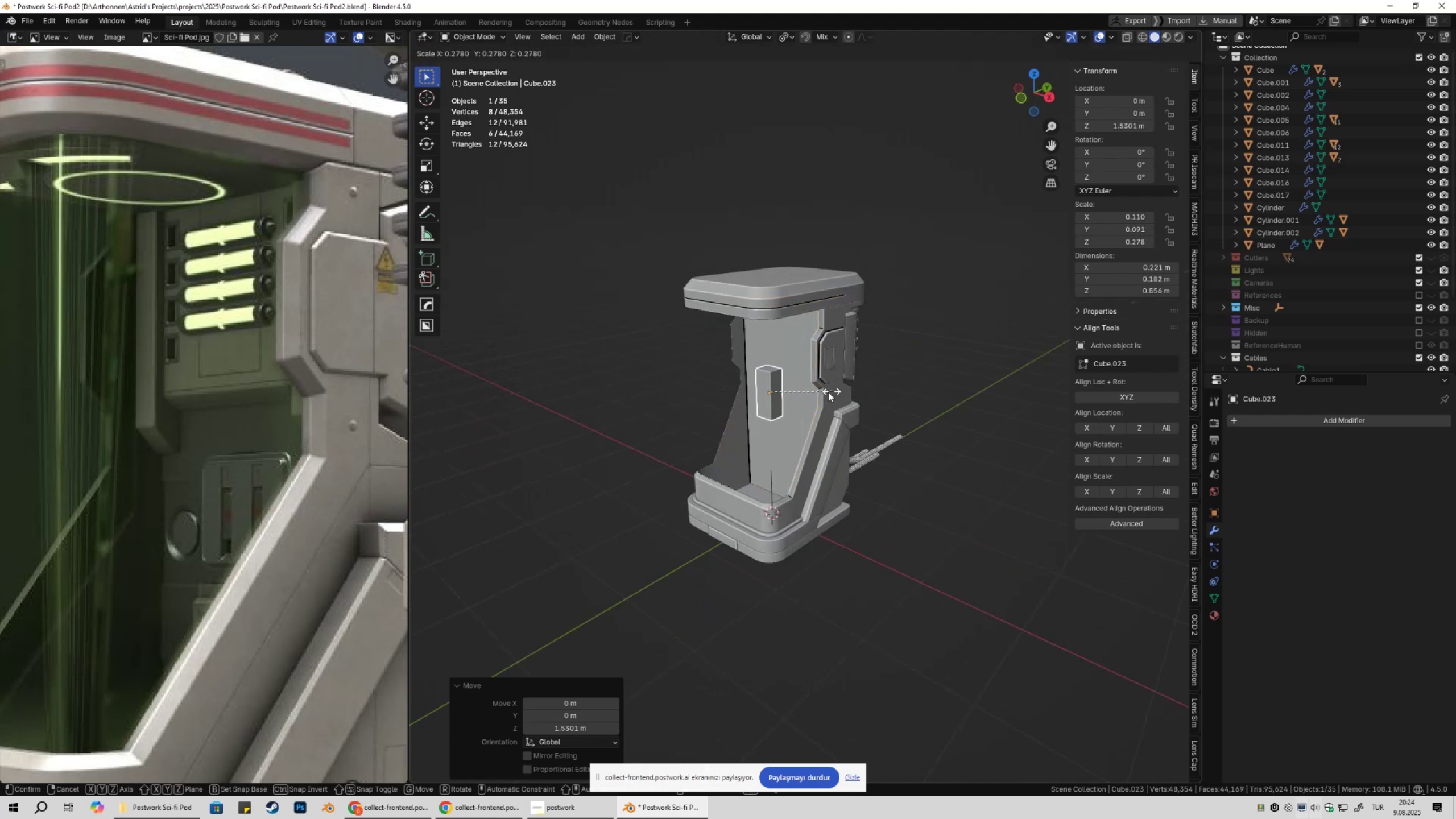 
left_click([826, 392])
 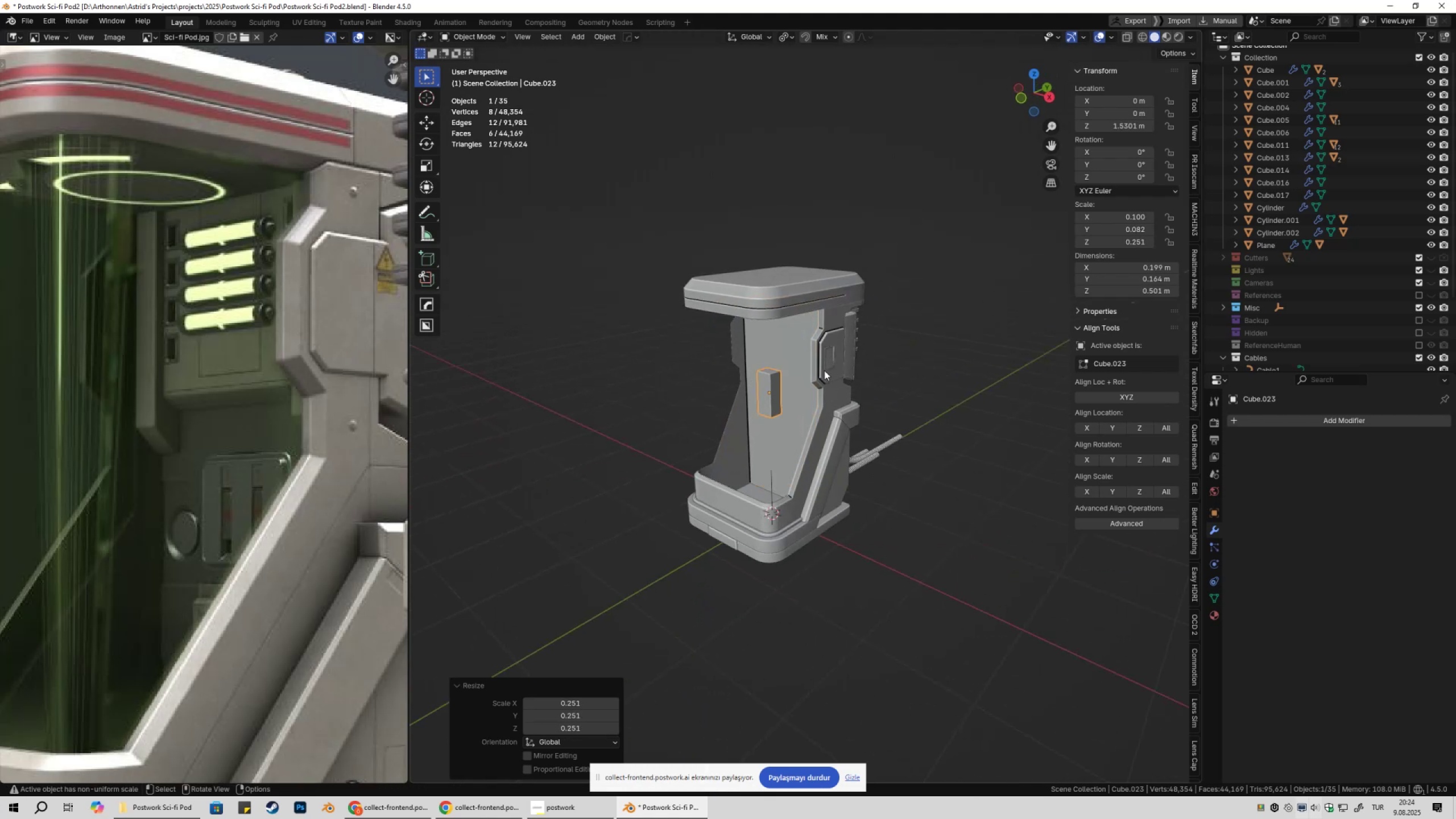 
key(Shift+ShiftLeft)
 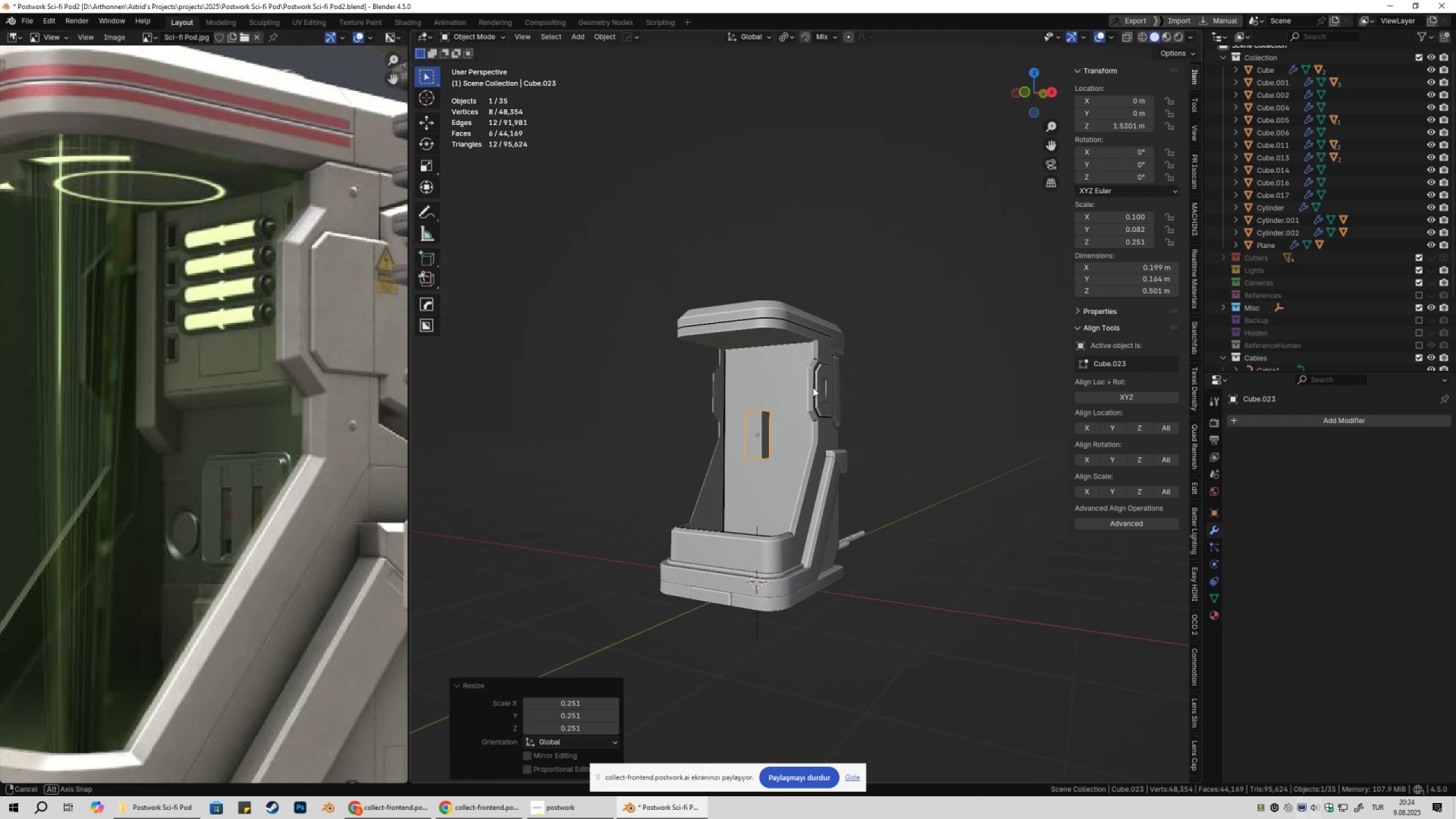 
key(Control+ControlLeft)
 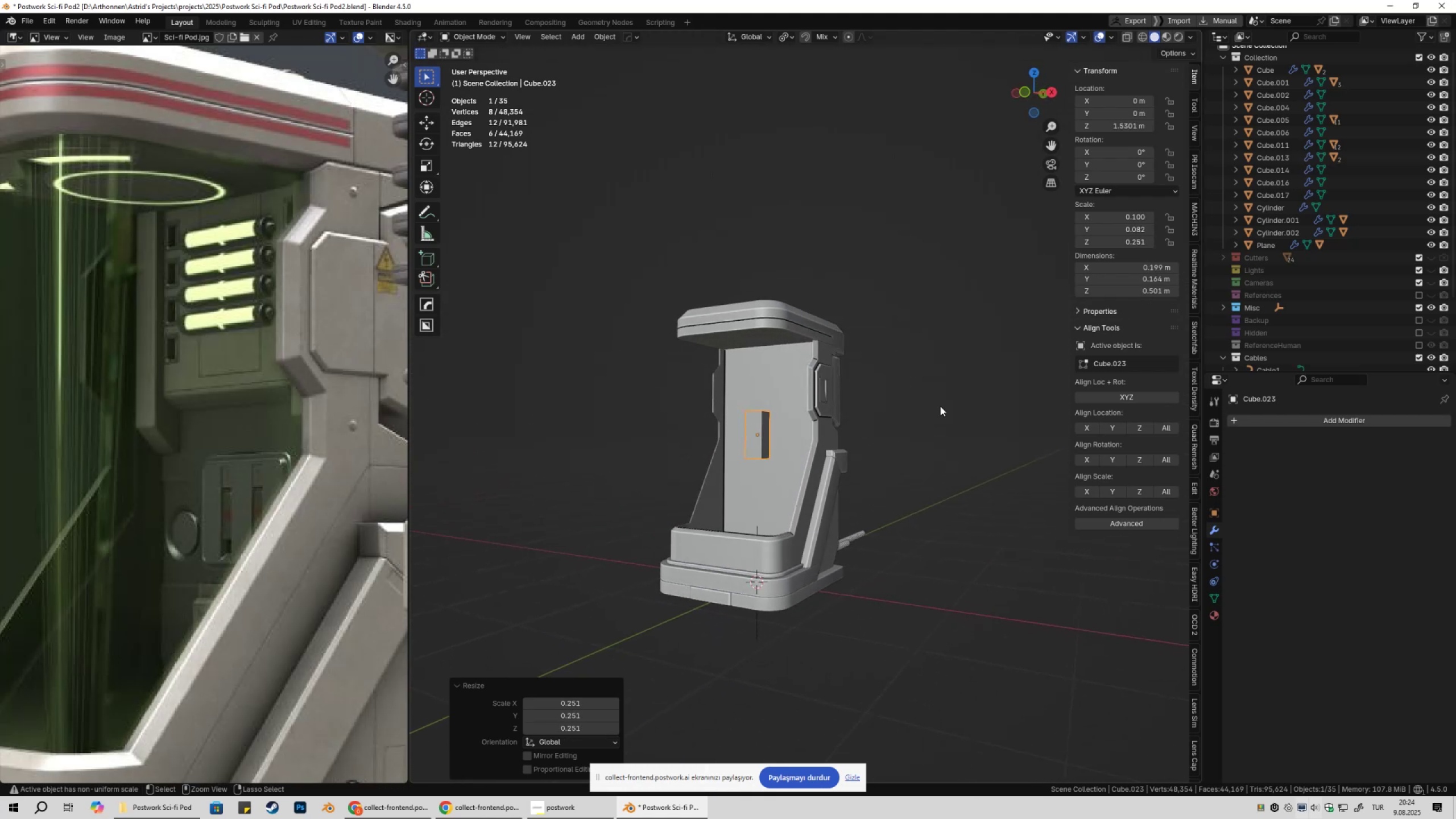 
key(Control+A)
 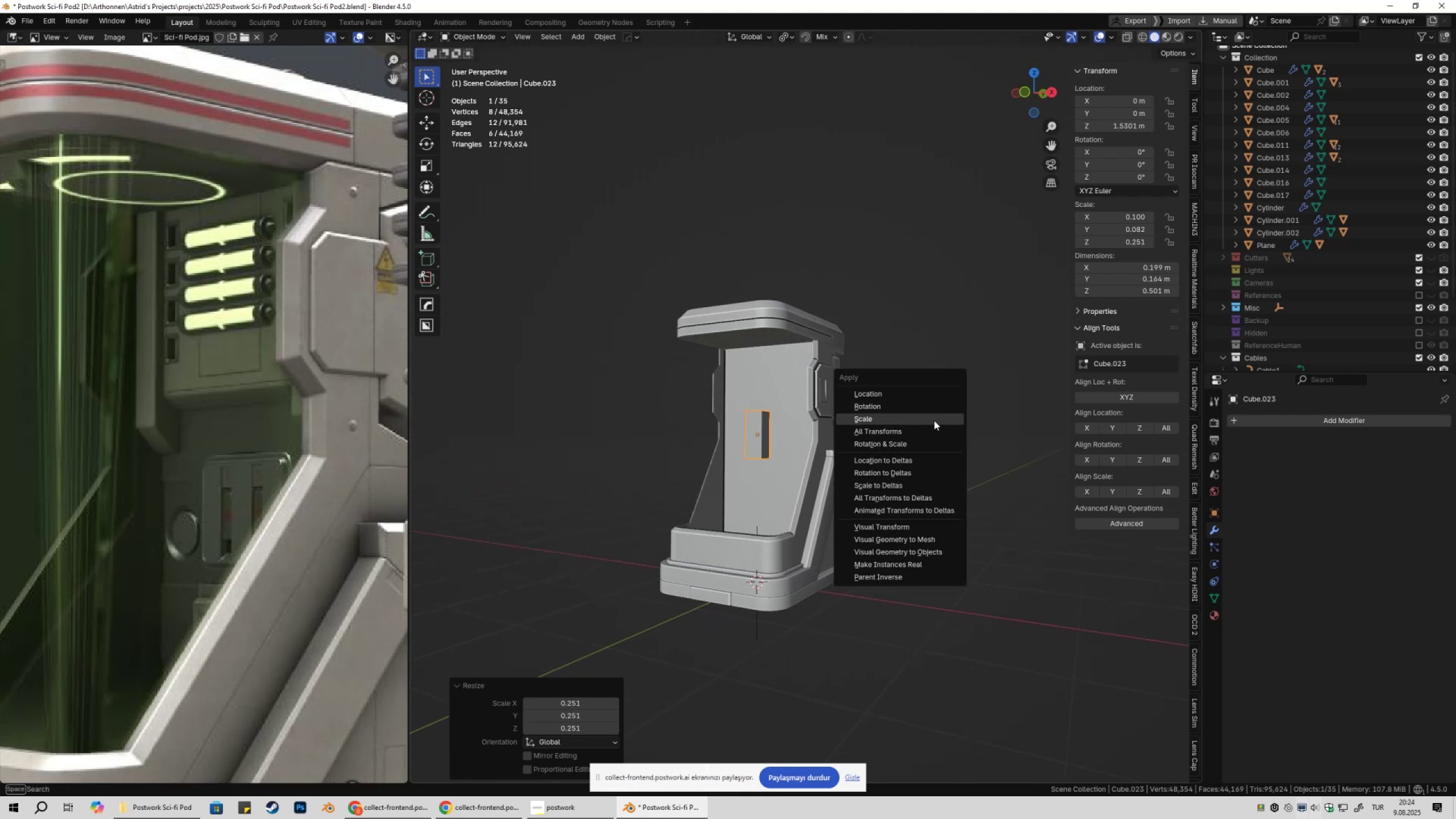 
left_click([933, 420])
 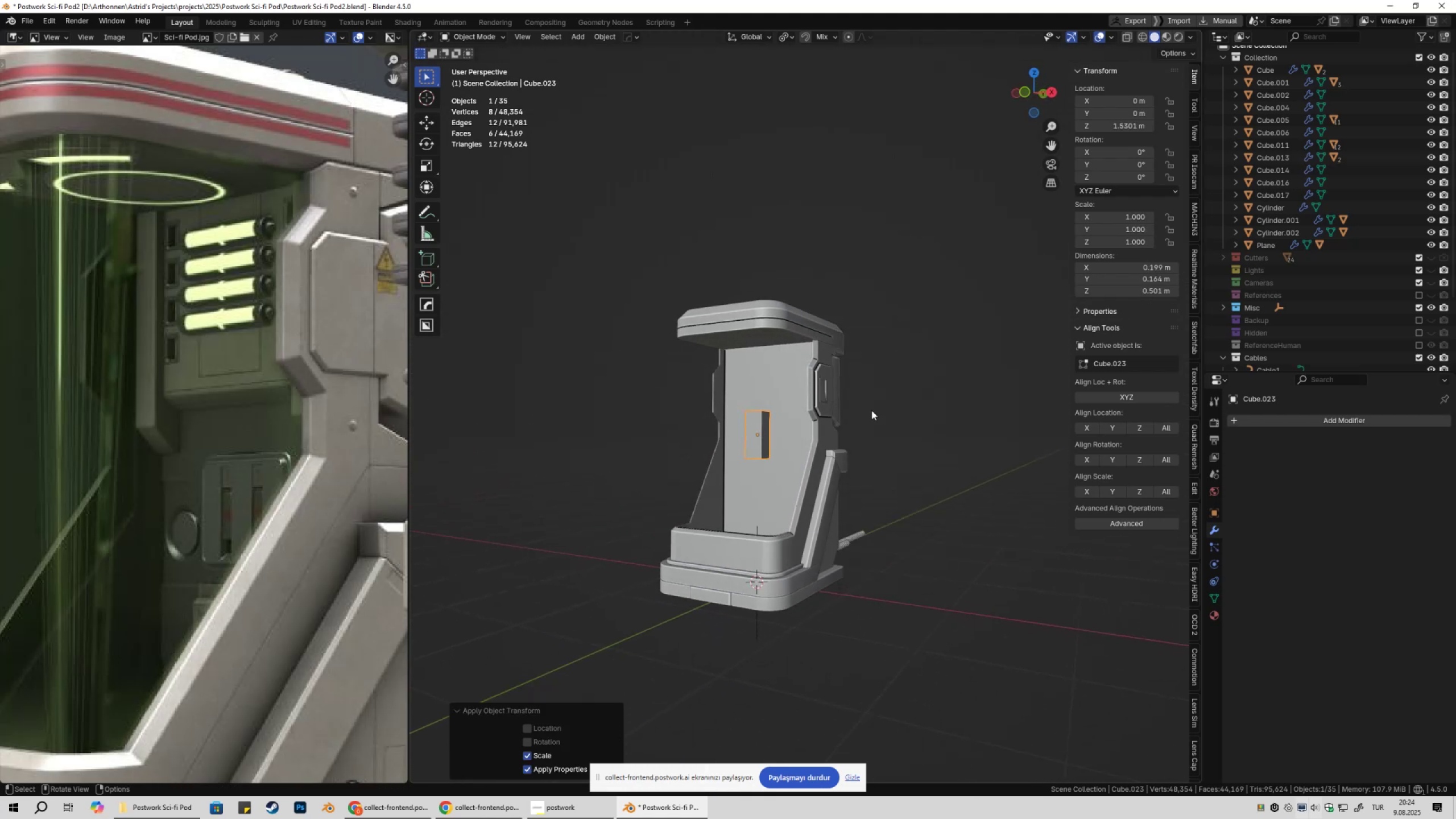 
type(gzgxgy)
 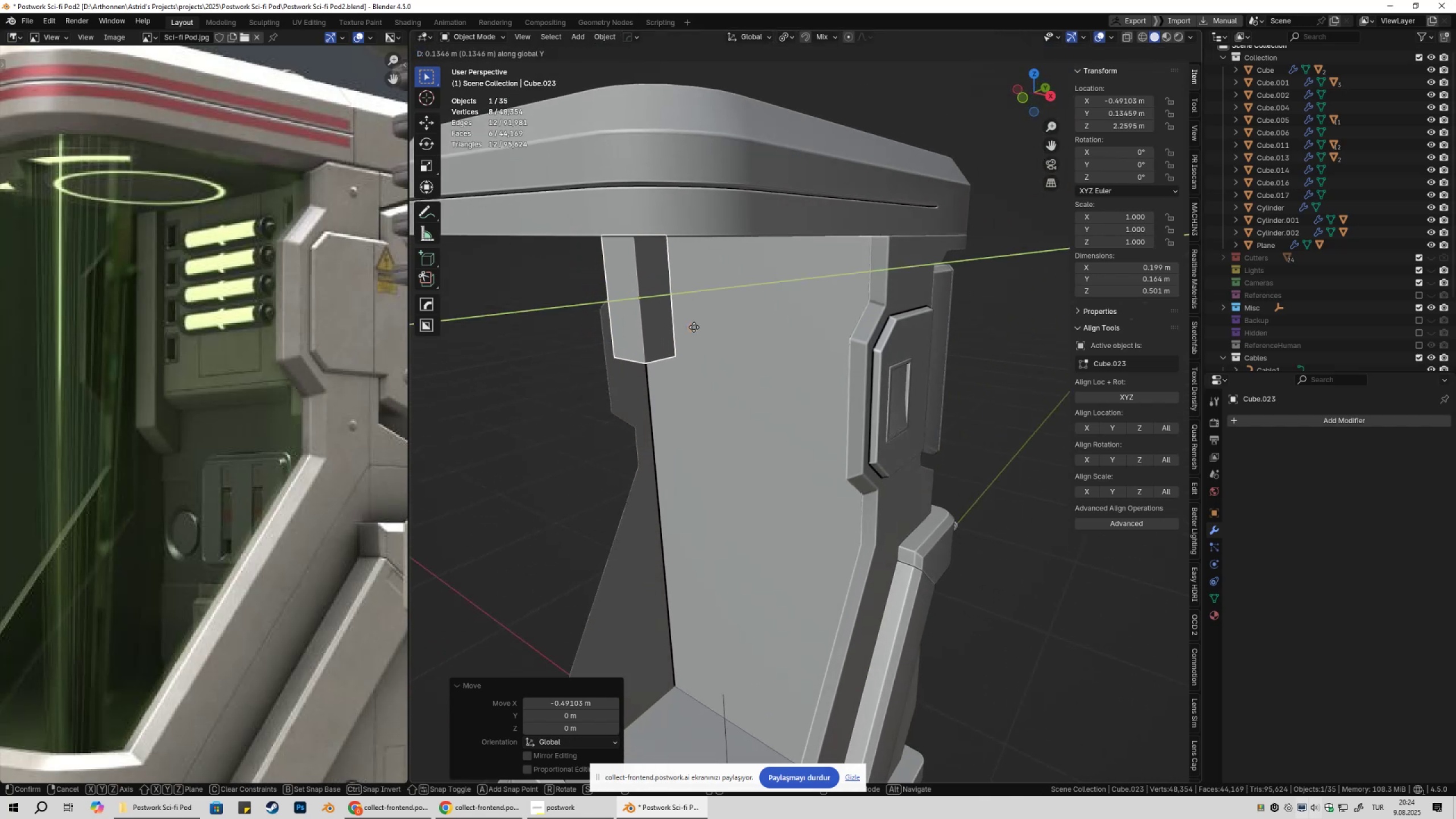 
scroll: coordinate [758, 382], scroll_direction: up, amount: 4.0
 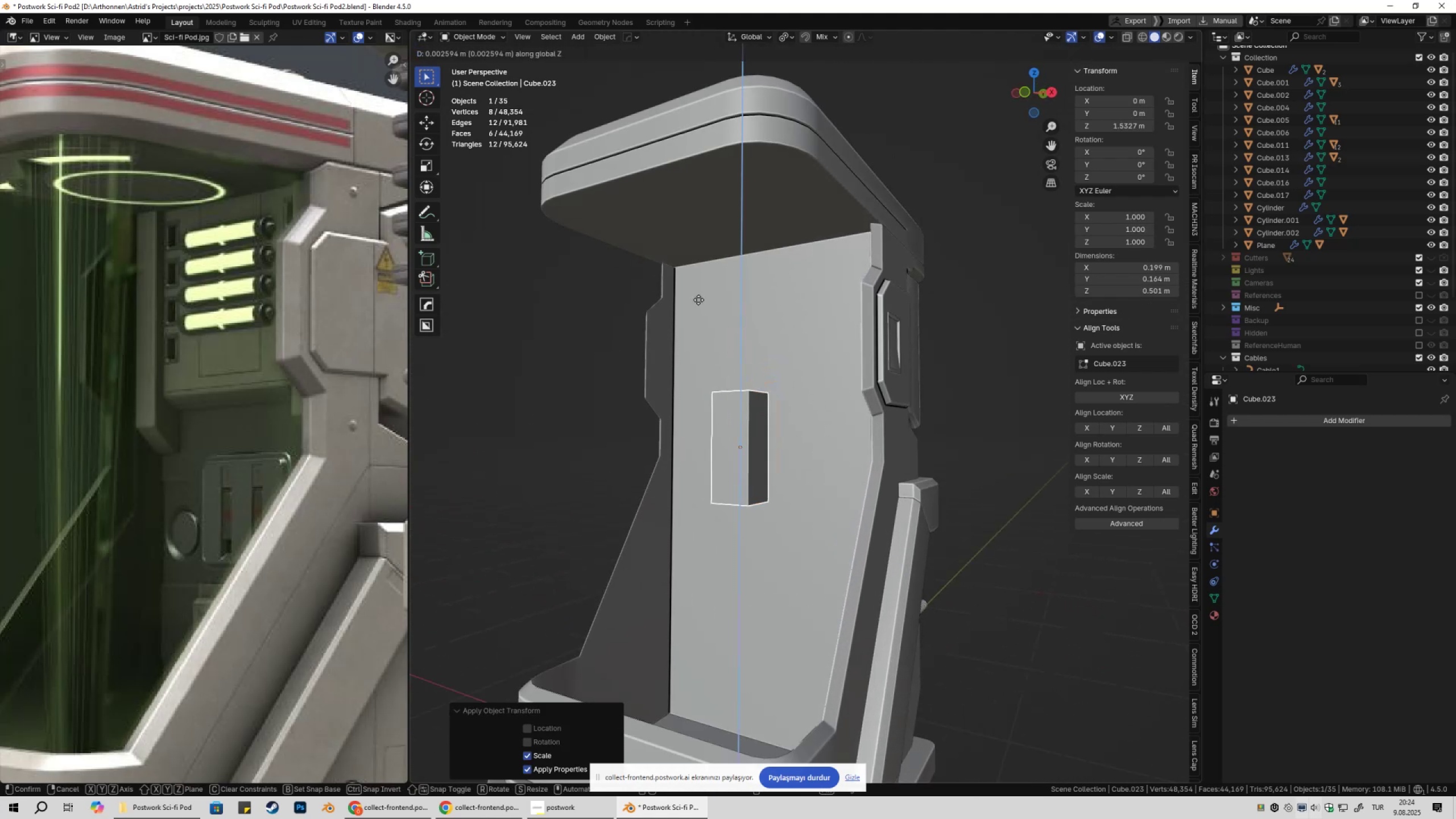 
hold_key(key=ControlLeft, duration=0.47)
 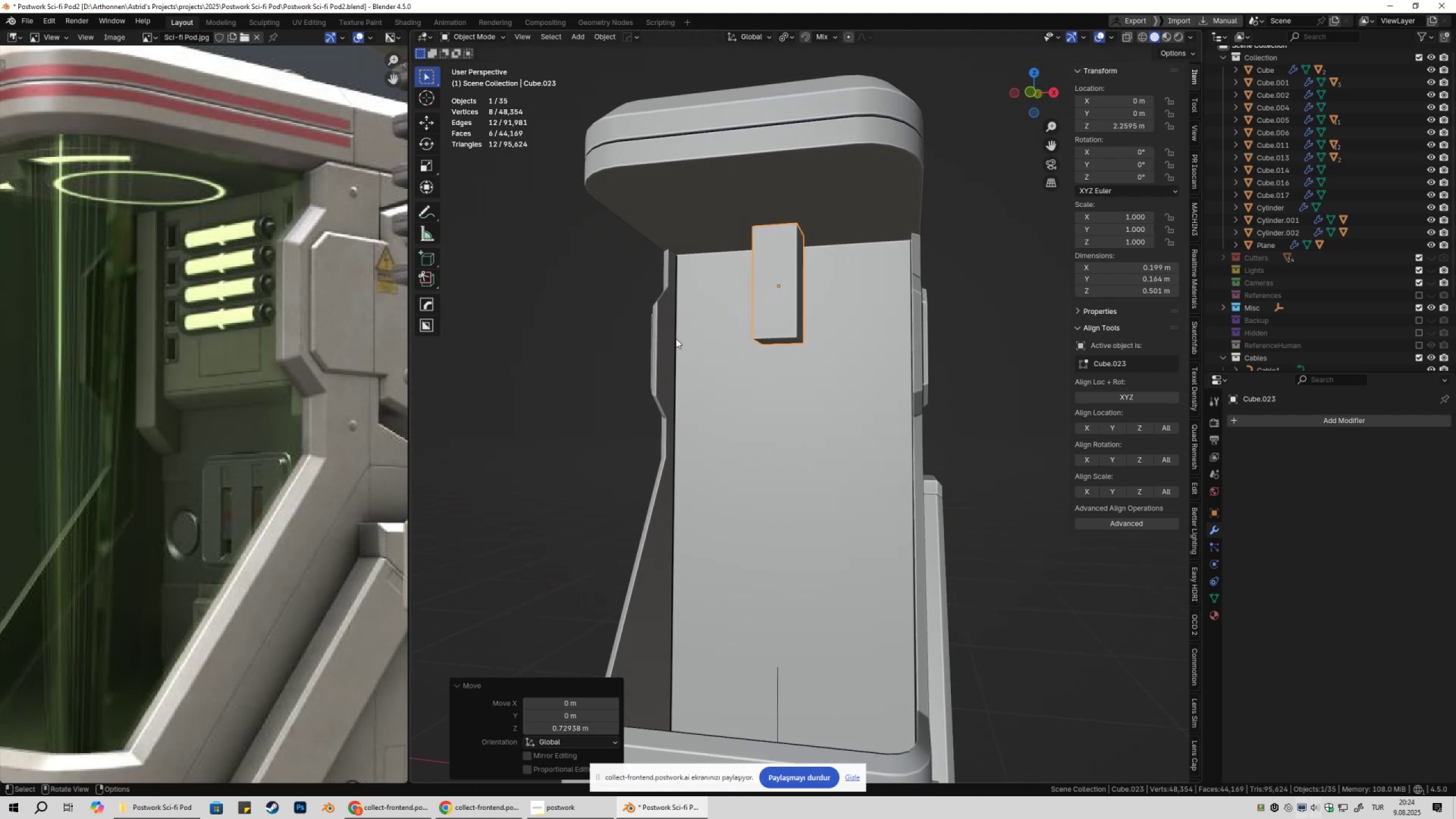 
scroll: coordinate [679, 358], scroll_direction: up, amount: 1.0
 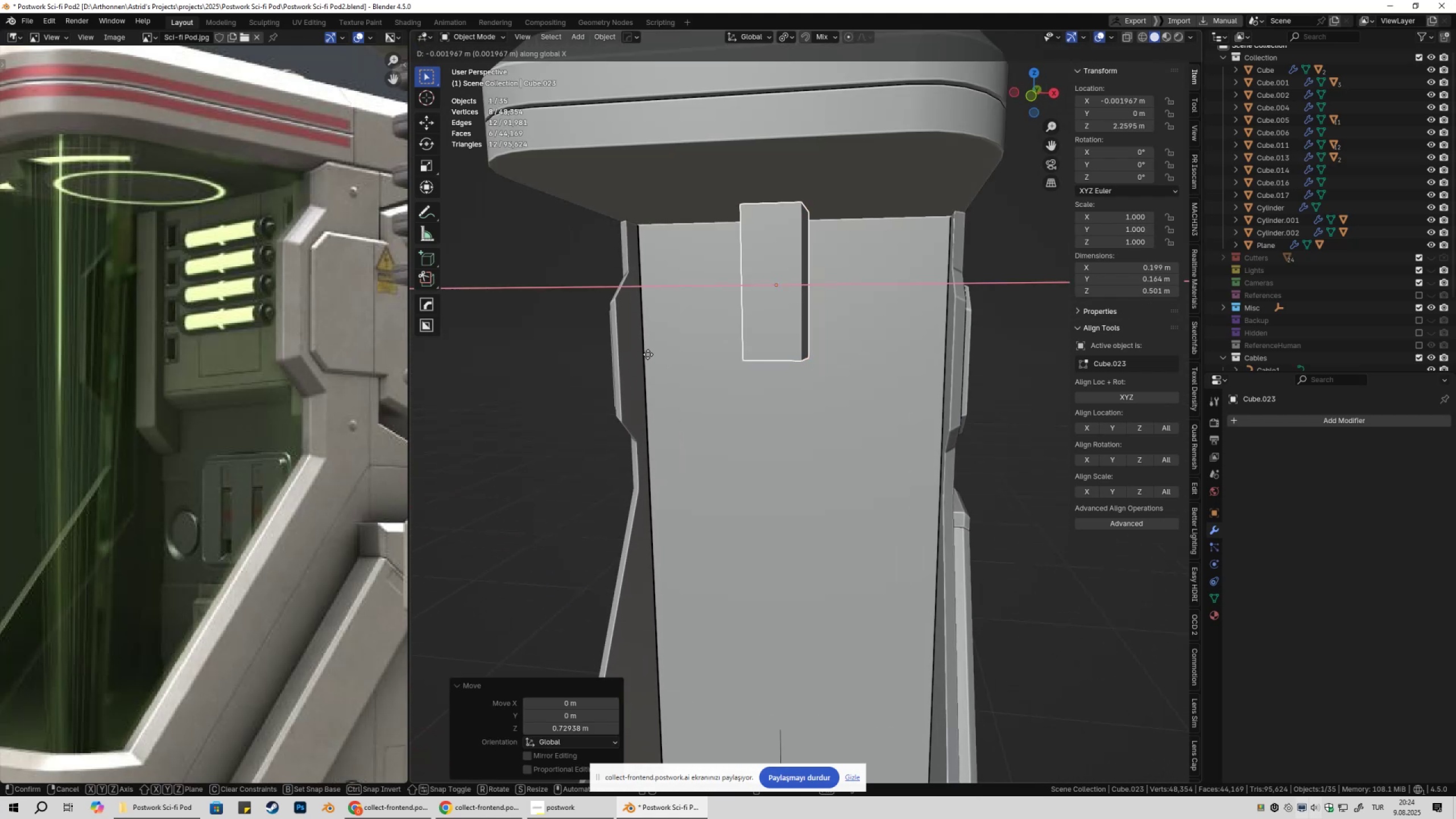 
hold_key(key=ControlLeft, duration=0.42)
 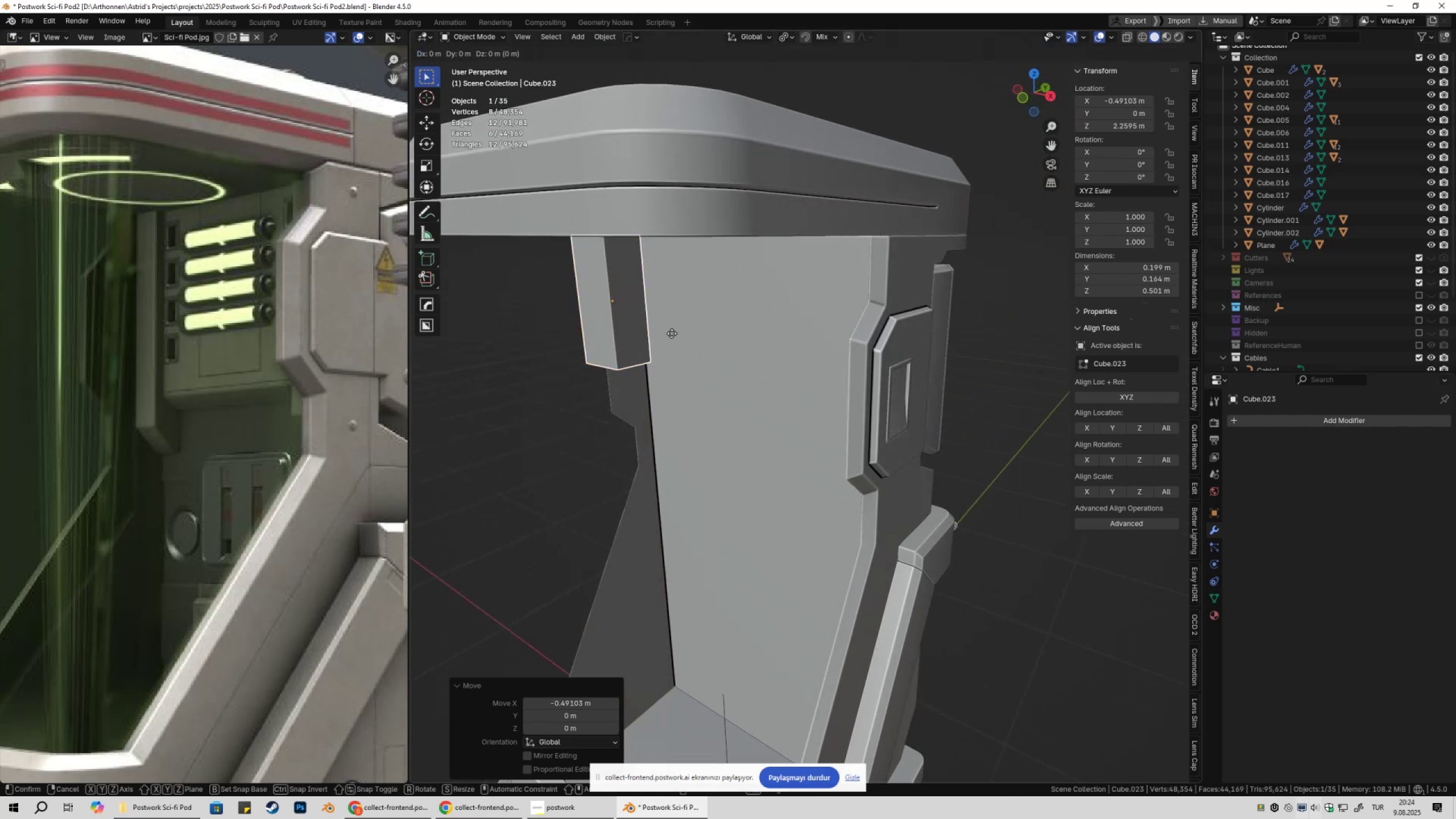 
hold_key(key=ControlLeft, duration=0.38)
left_click([694, 327])
 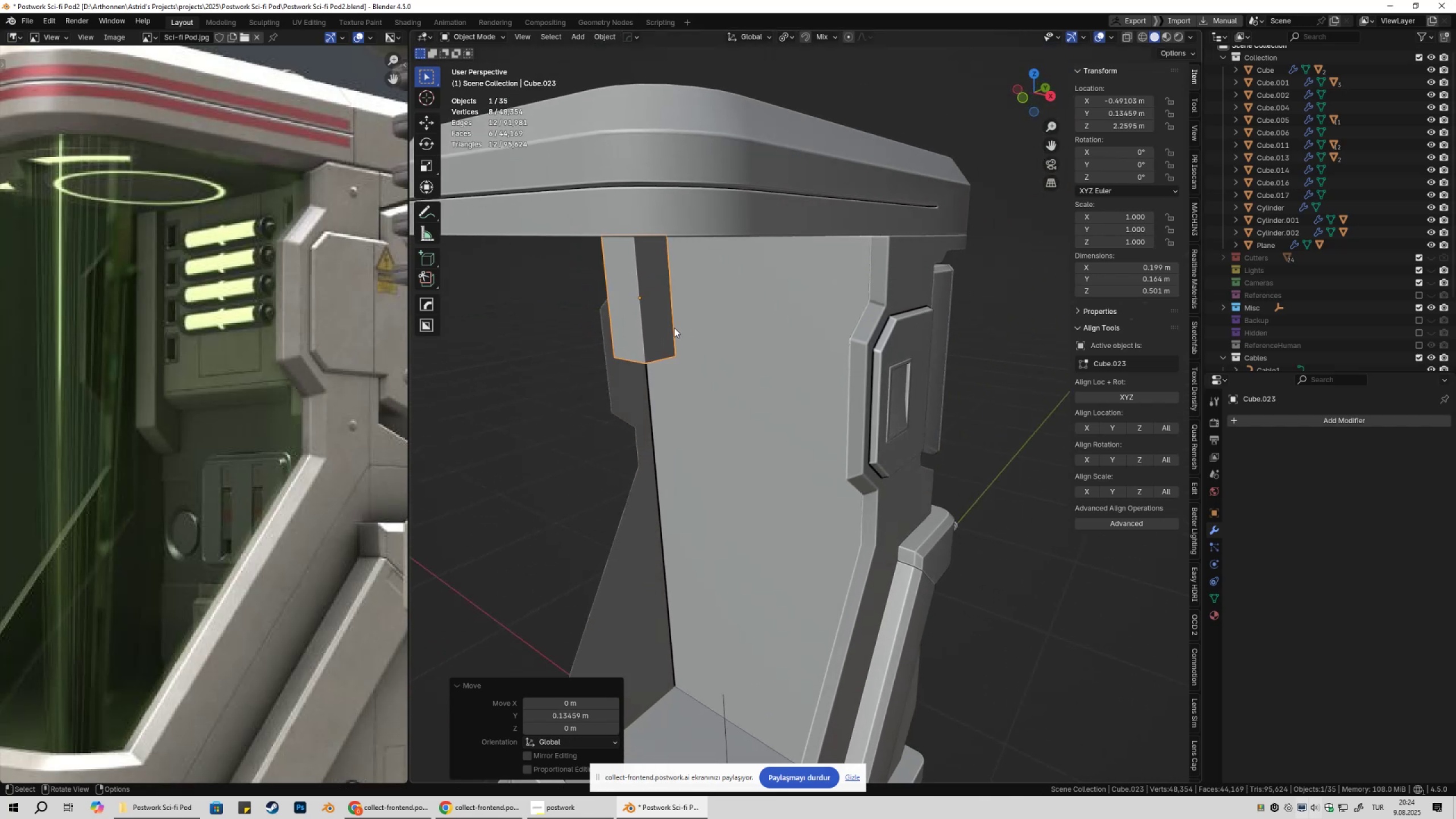 
key(Shift+ShiftLeft)
 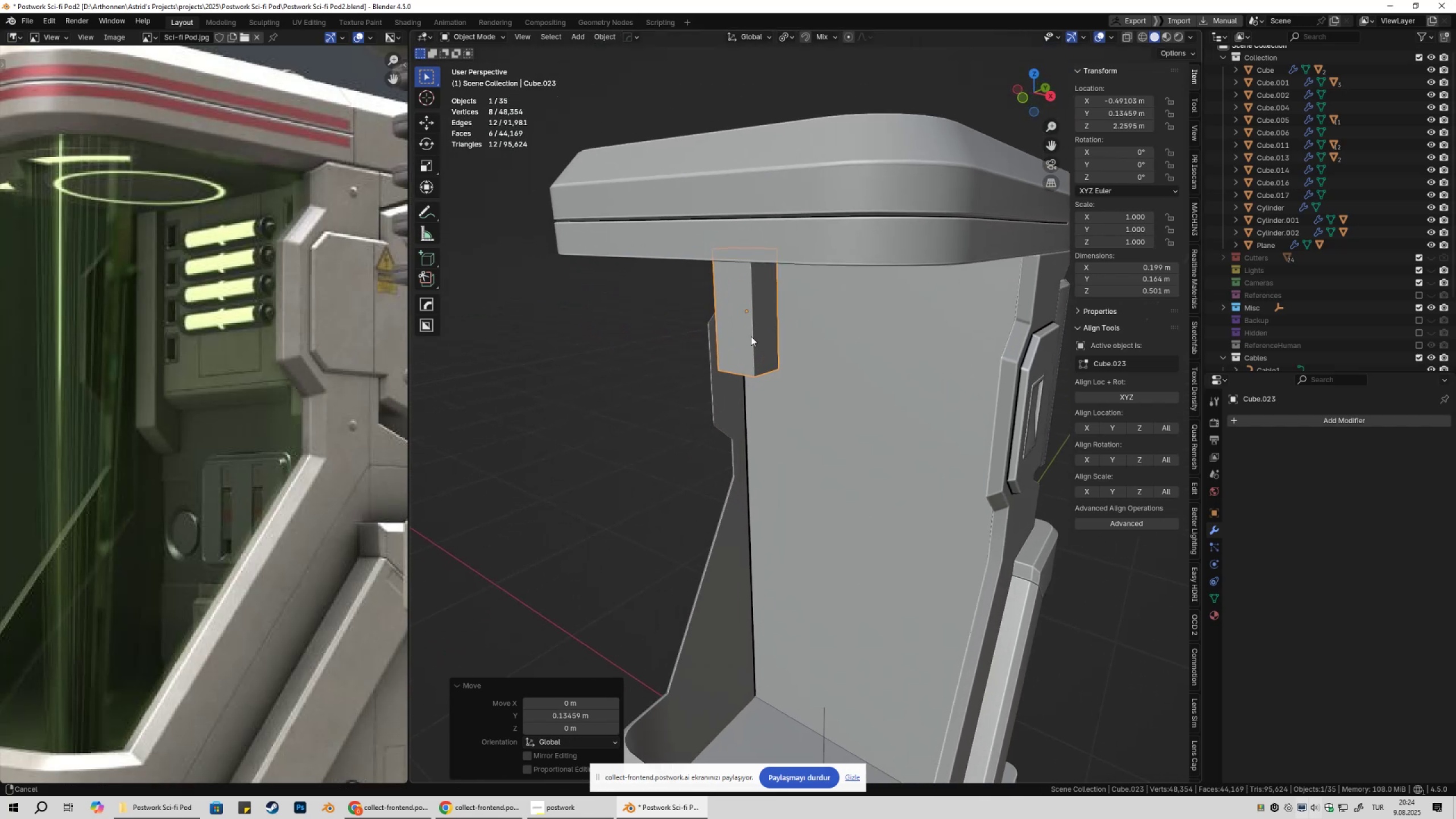 
key(Tab)
 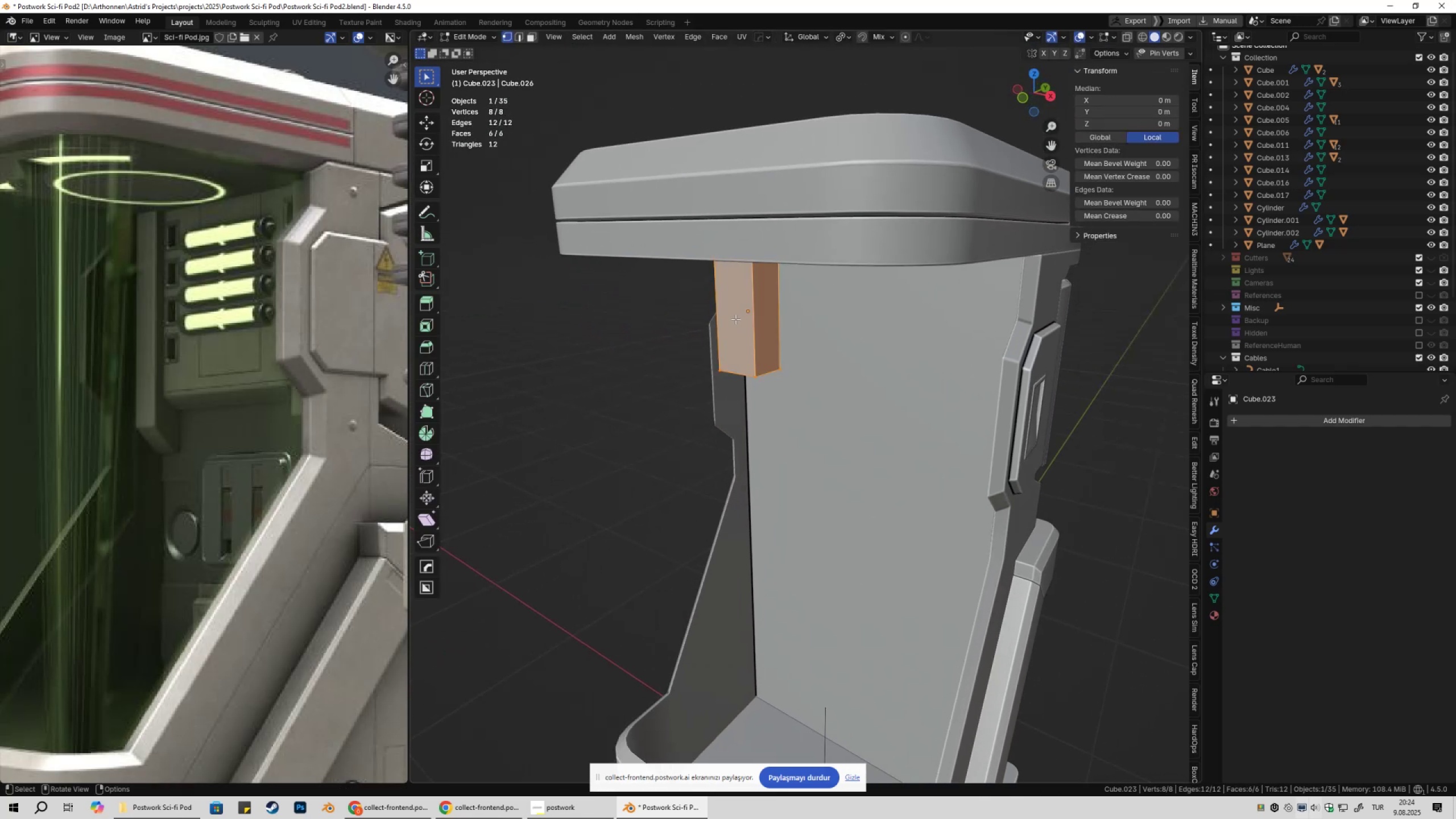 
key(3)
 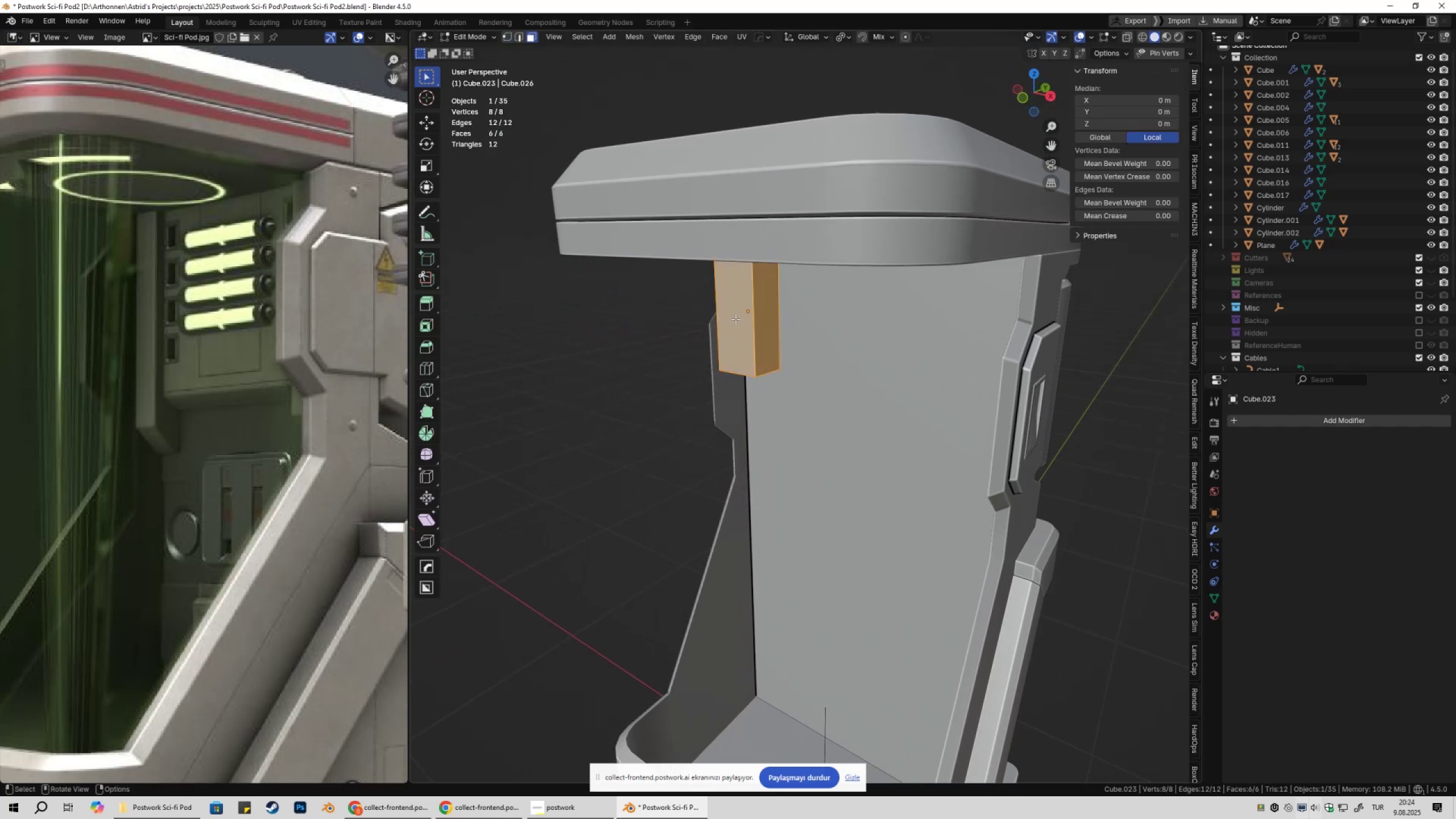 
left_click([735, 319])
 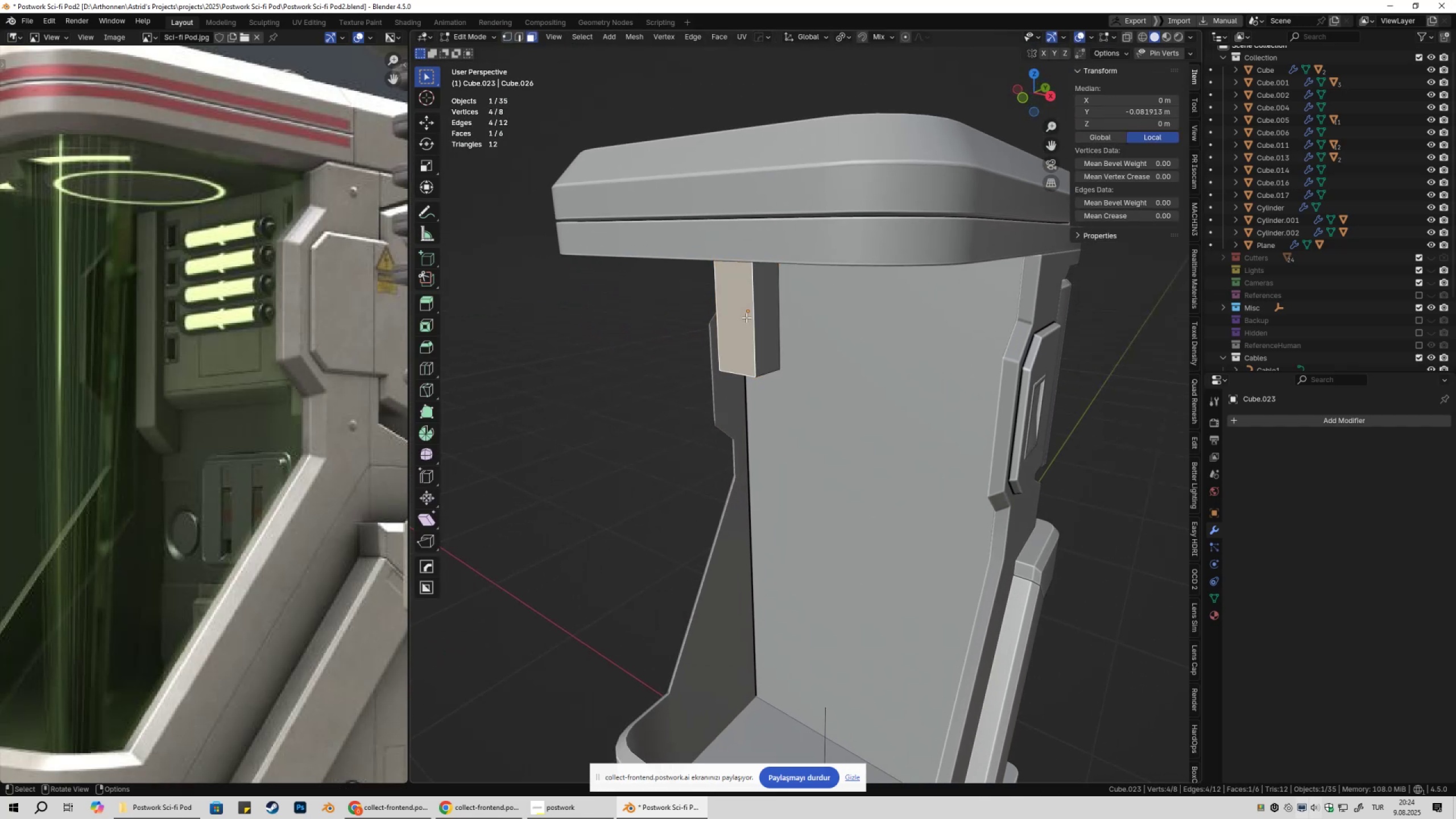 
hold_key(key=ShiftLeft, duration=0.31)
 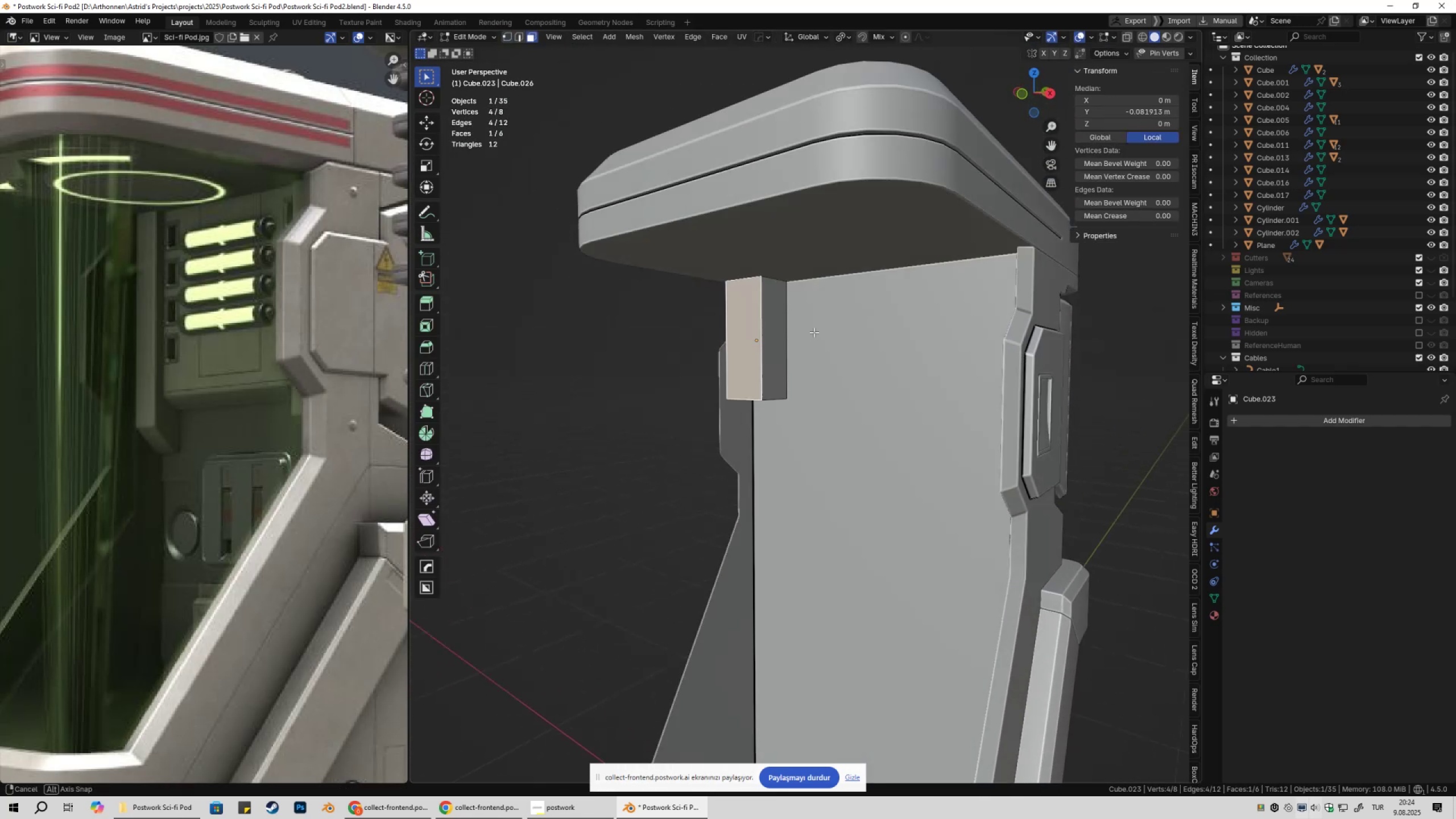 
scroll: coordinate [814, 329], scroll_direction: up, amount: 2.0
 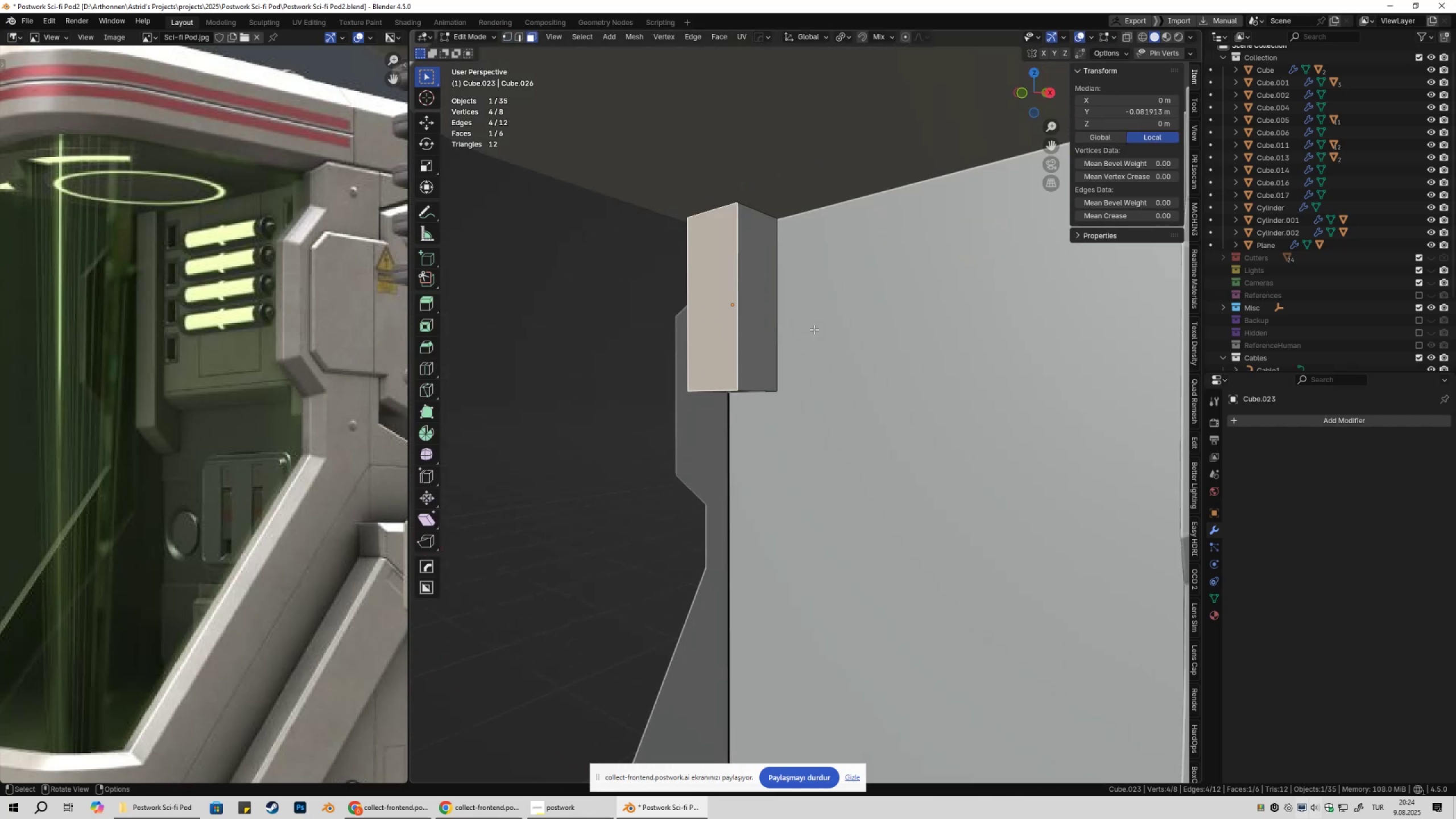 
type(gy)
 